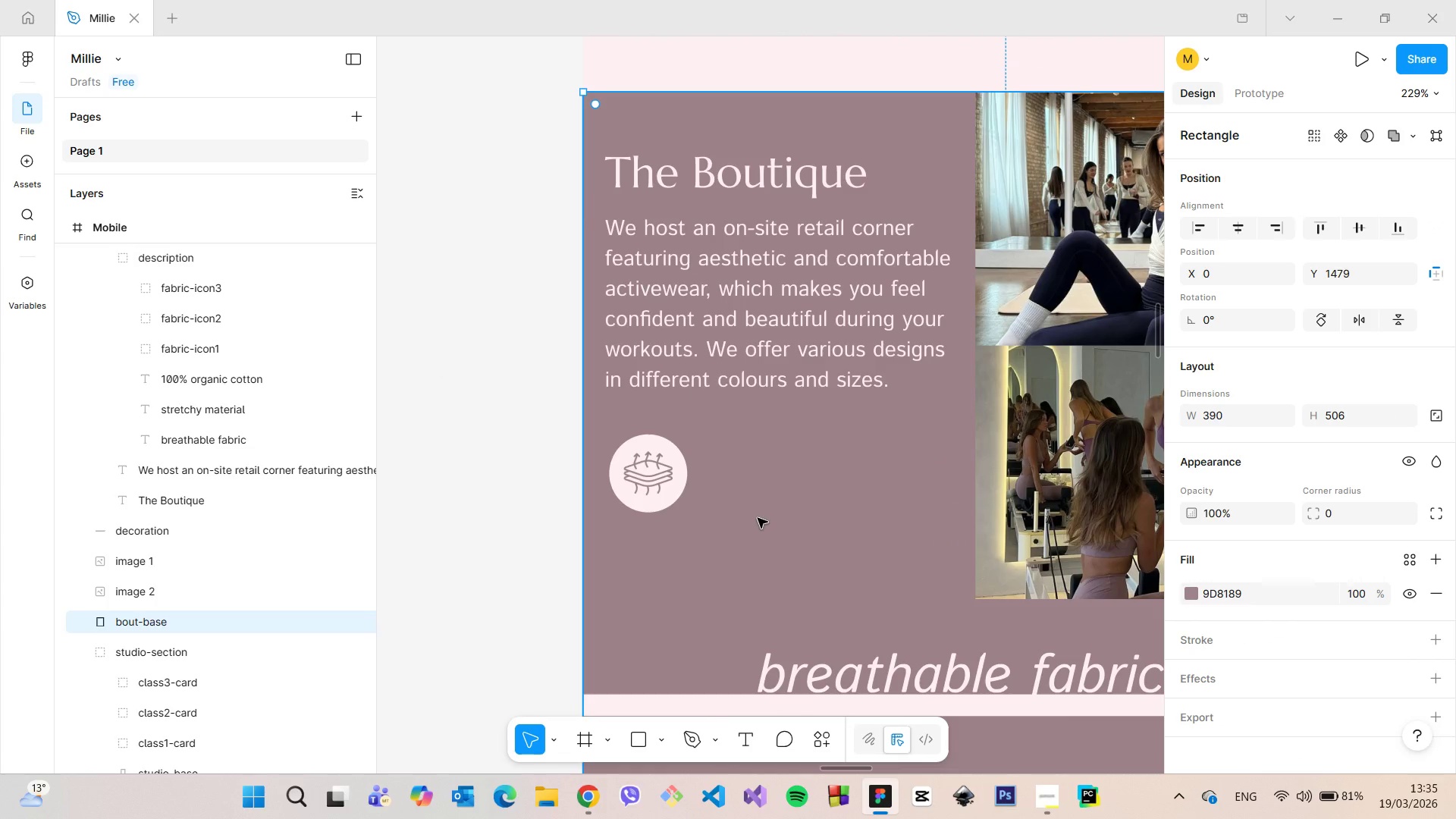 
scroll: coordinate [755, 519], scroll_direction: down, amount: 10.0
 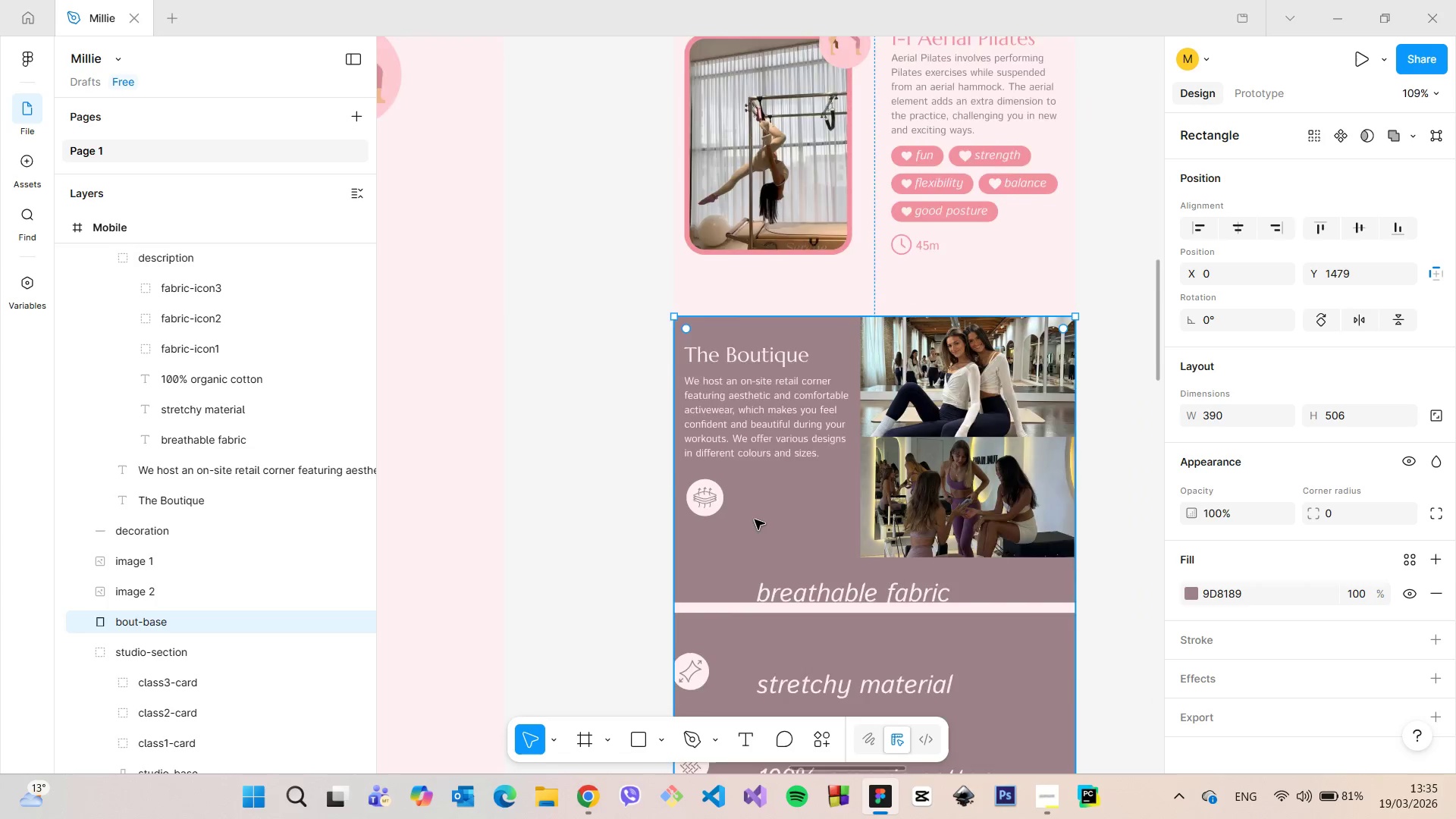 
scroll: coordinate [177, 347], scroll_direction: up, amount: 8.0
 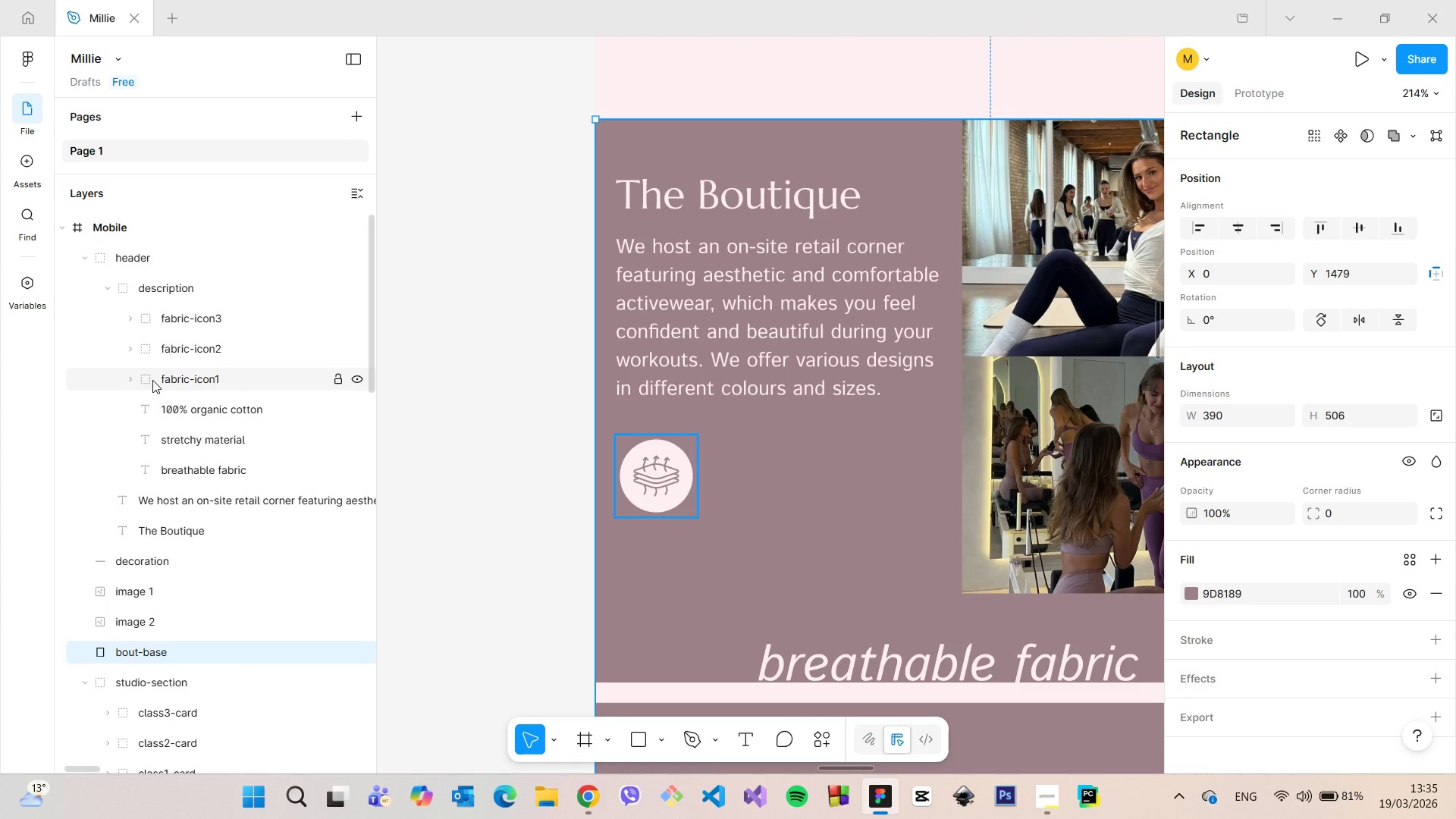 
left_click([152, 380])
 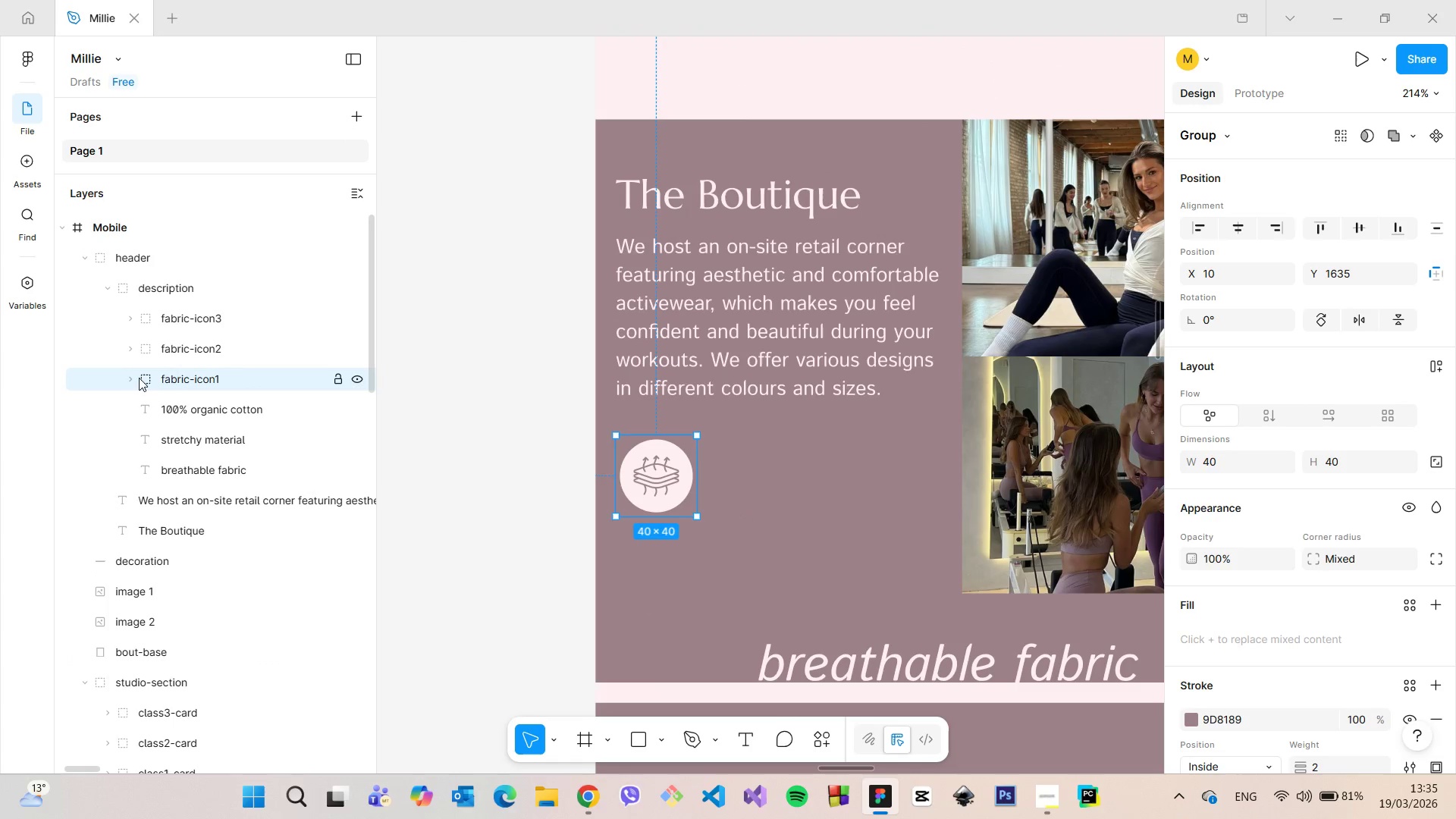 
left_click([136, 378])
 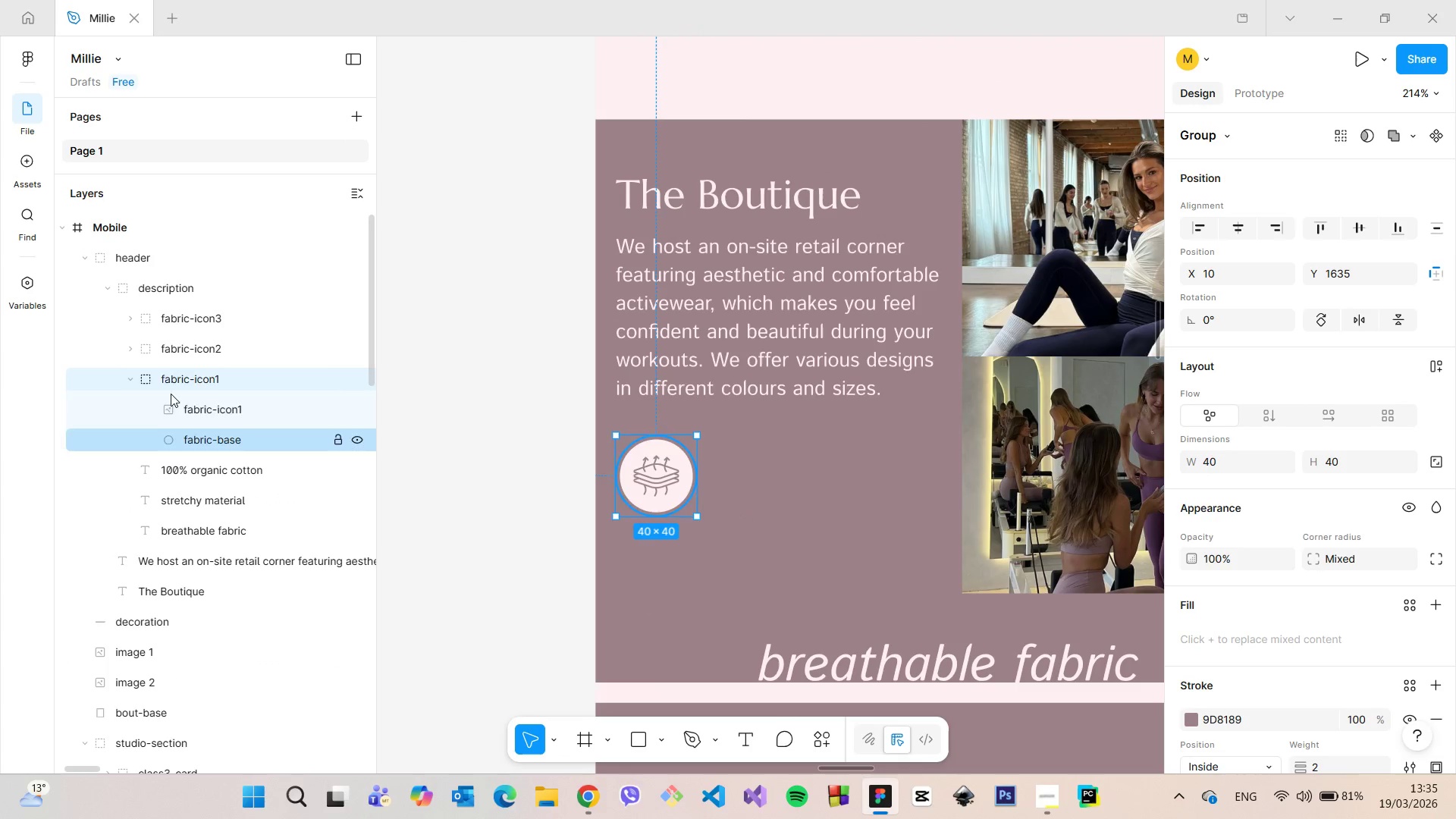 
left_click([136, 375])
 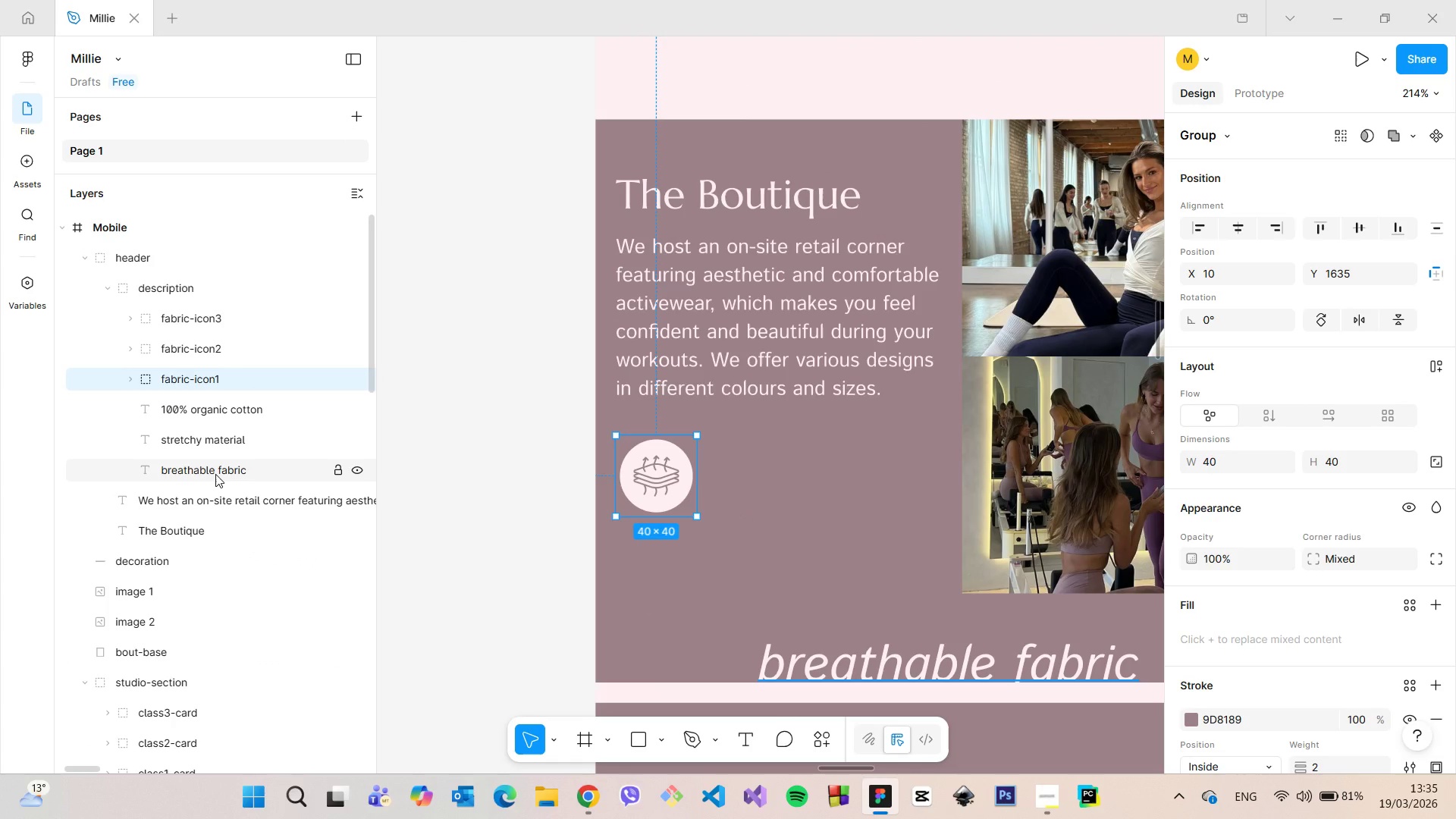 
left_click([215, 474])
 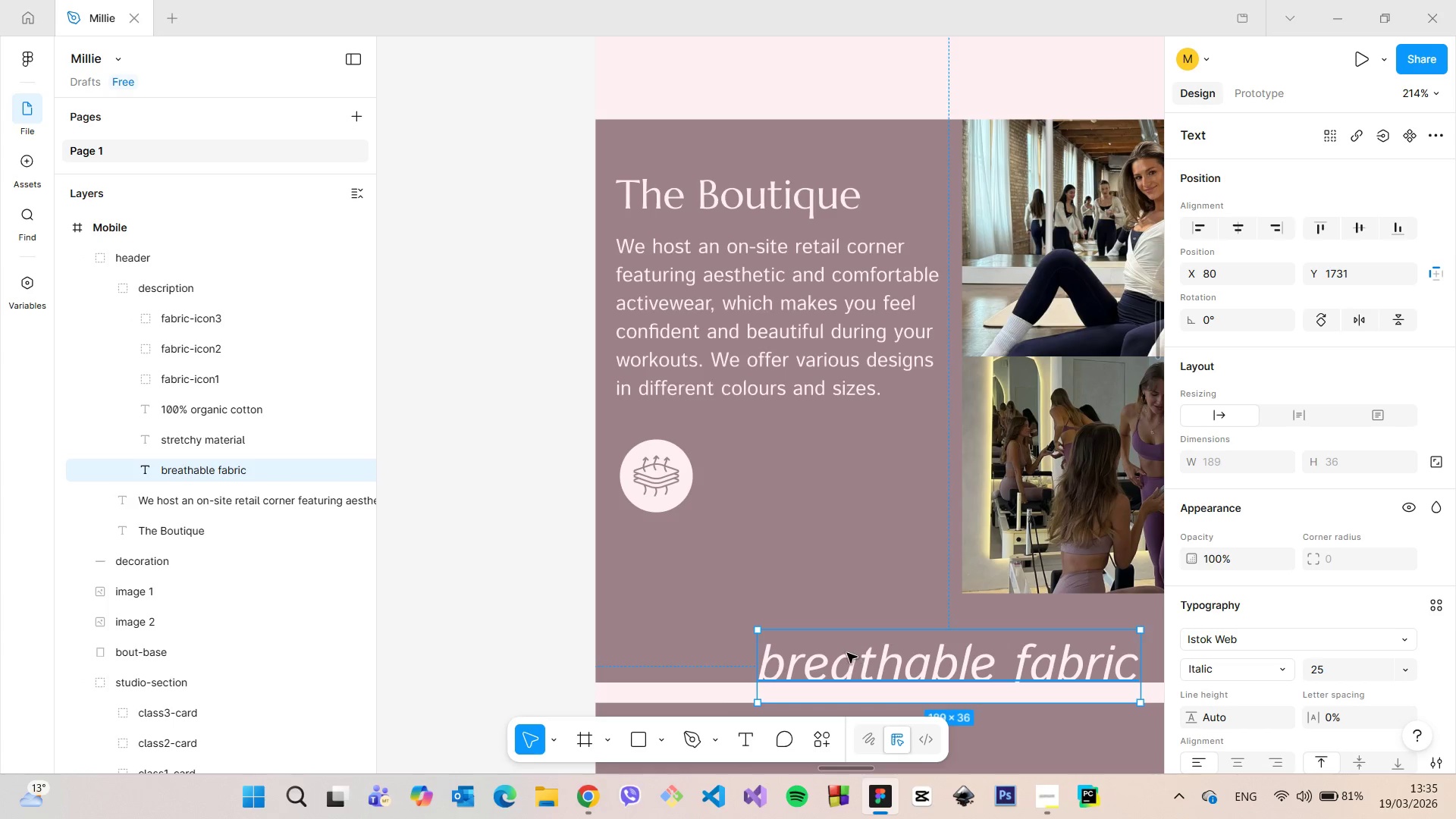 
double_click([845, 654])
 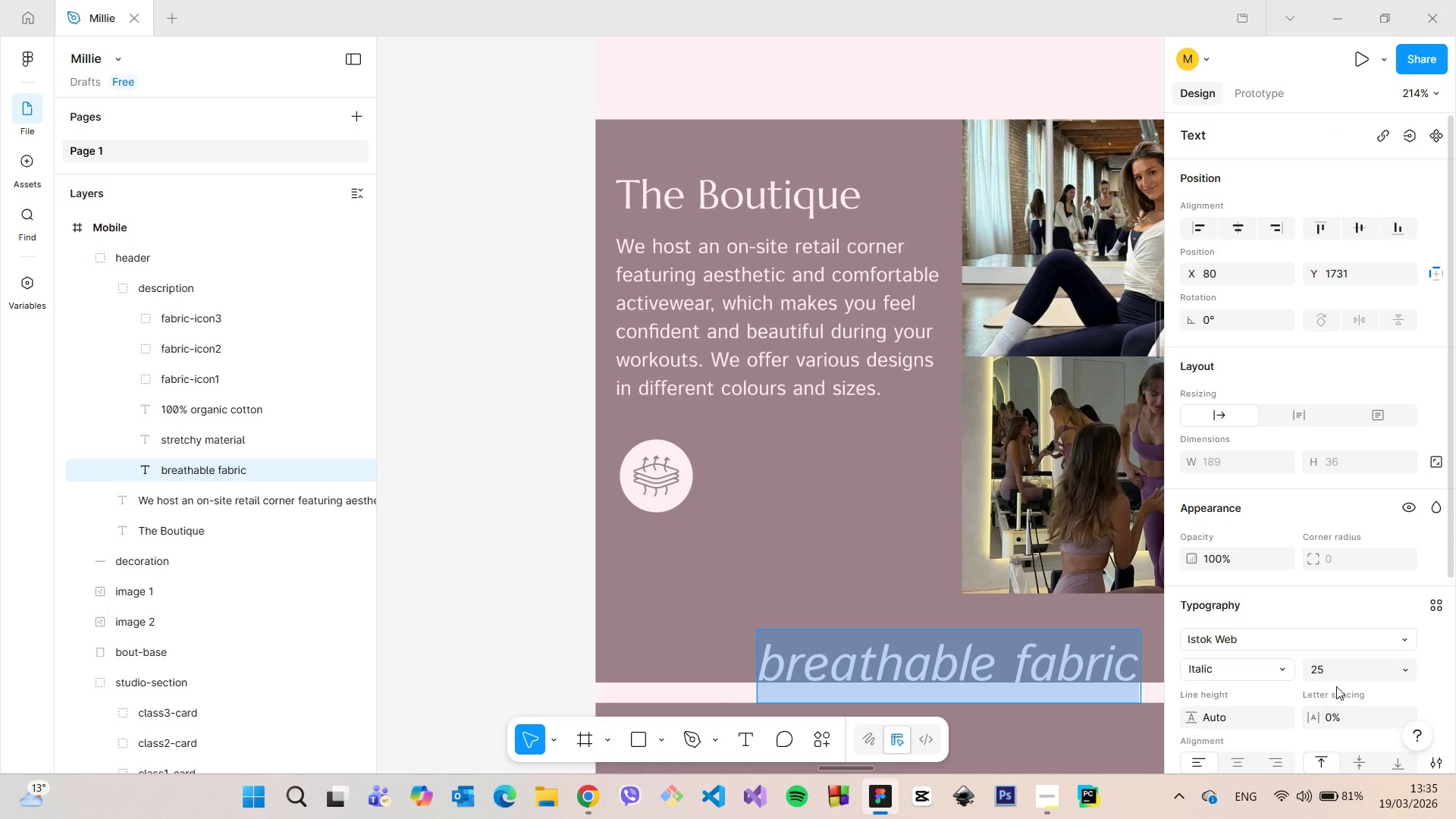 
left_click([1335, 676])
 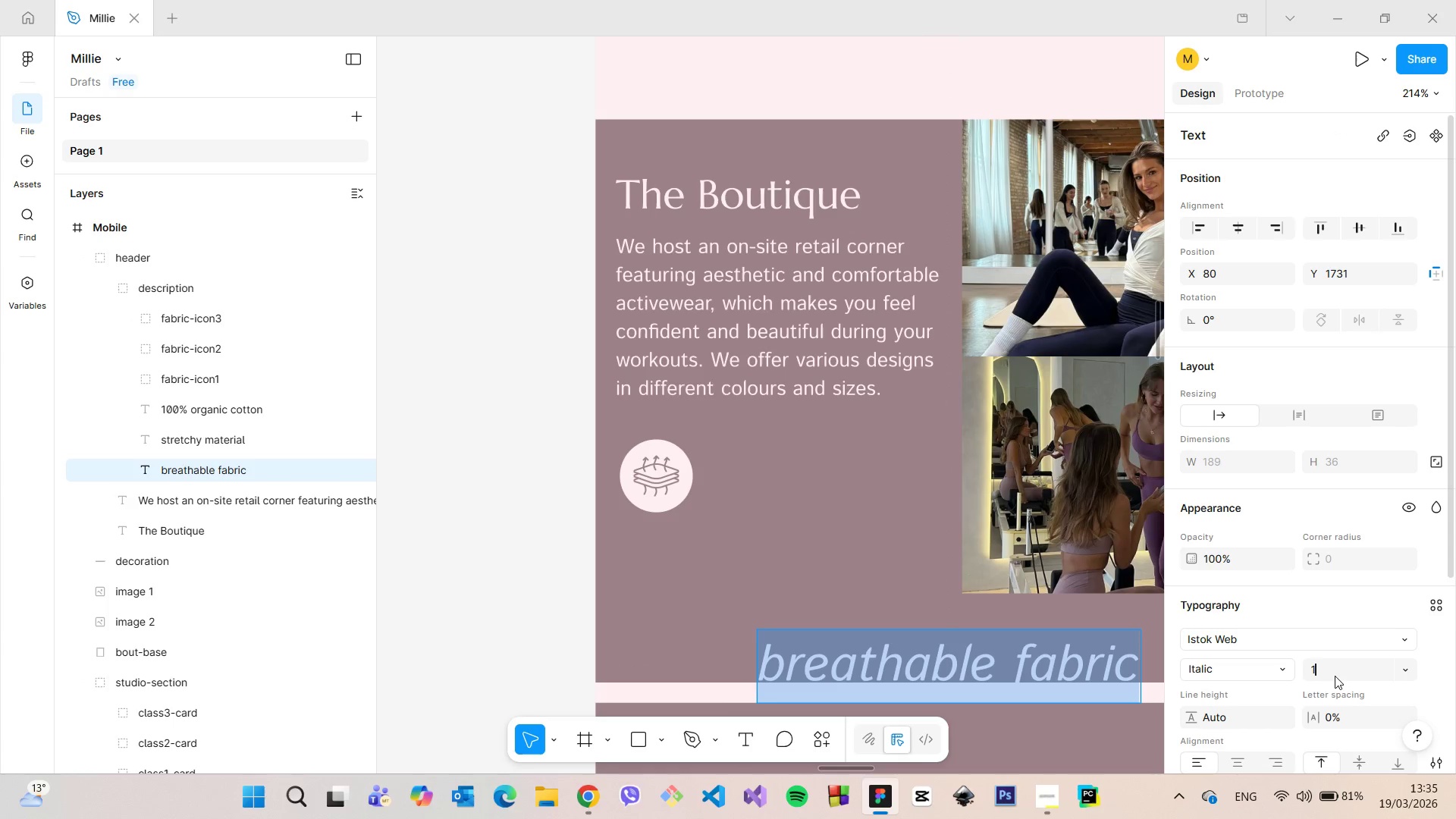 
type(10)
 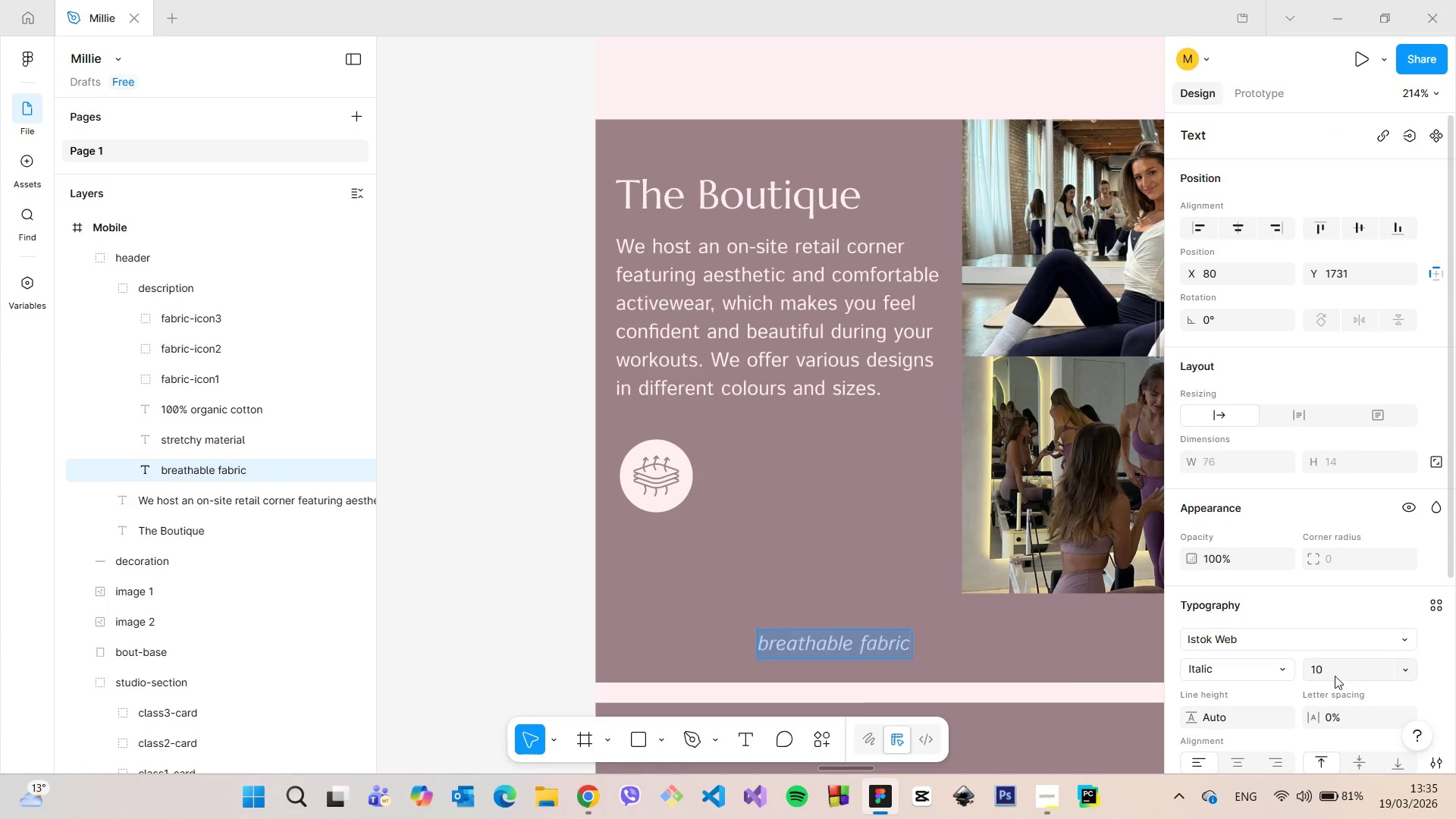 
key(Enter)
 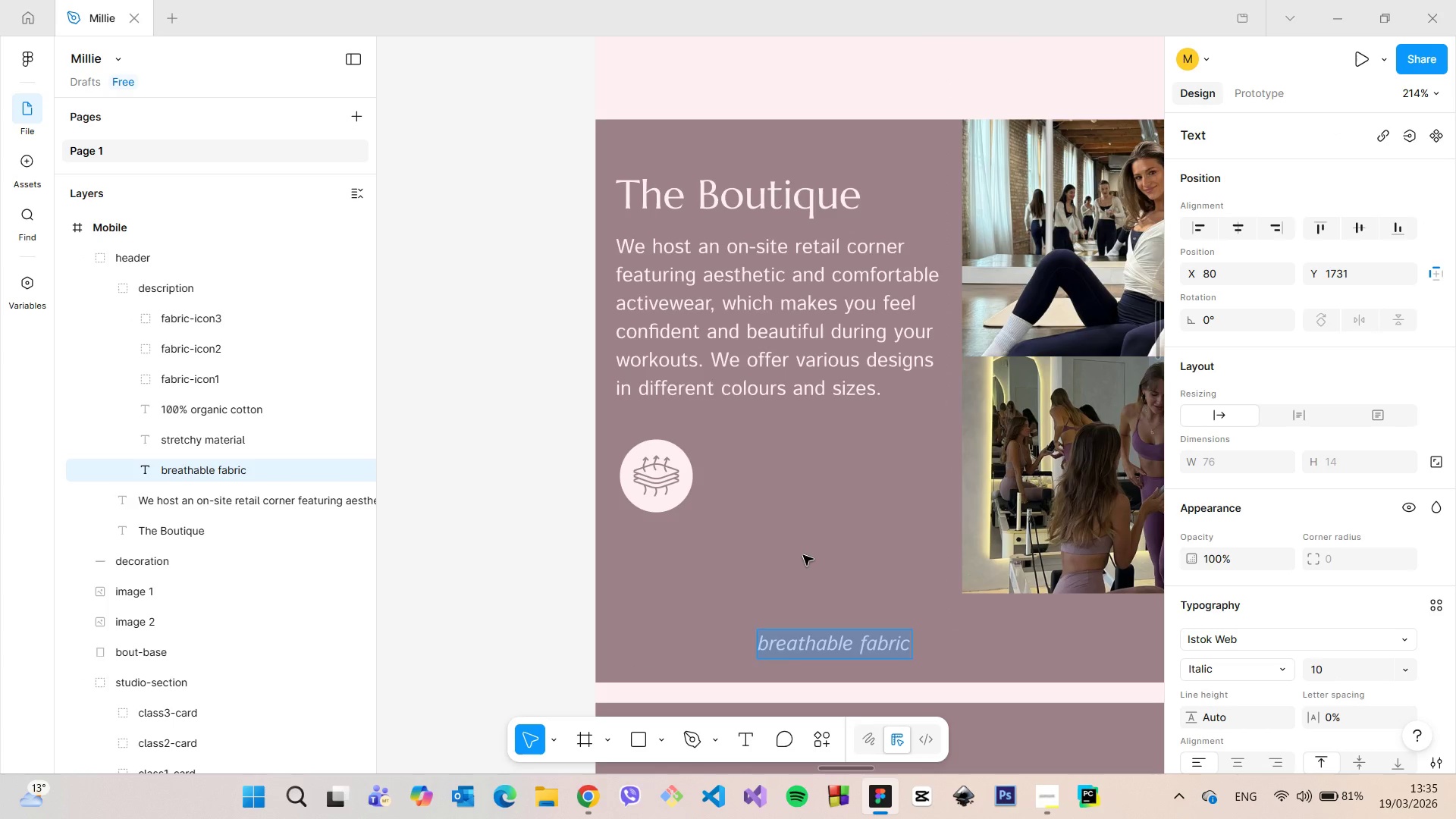 
left_click([803, 555])
 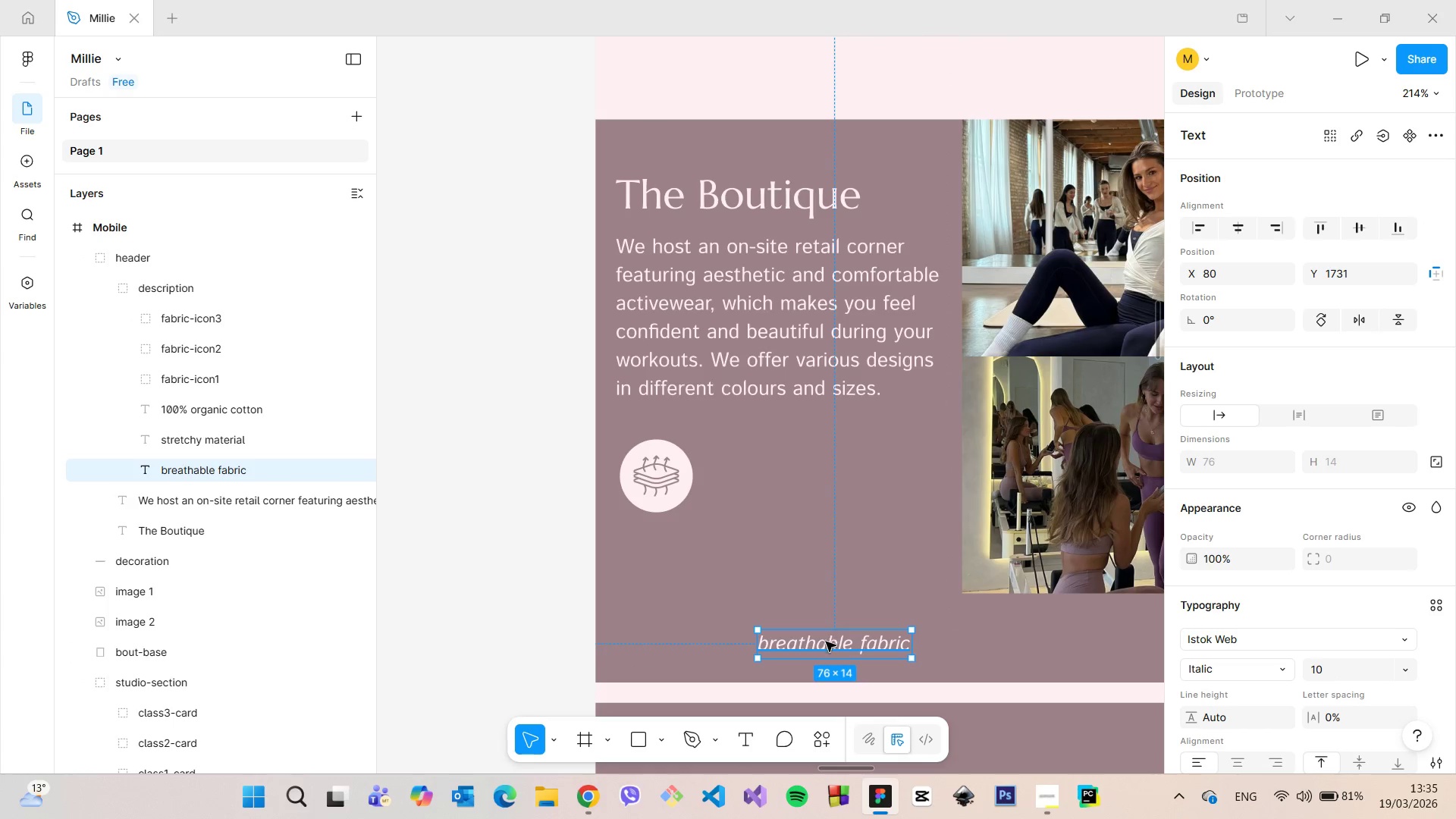 
left_click_drag(start_coordinate=[825, 642], to_coordinate=[777, 474])
 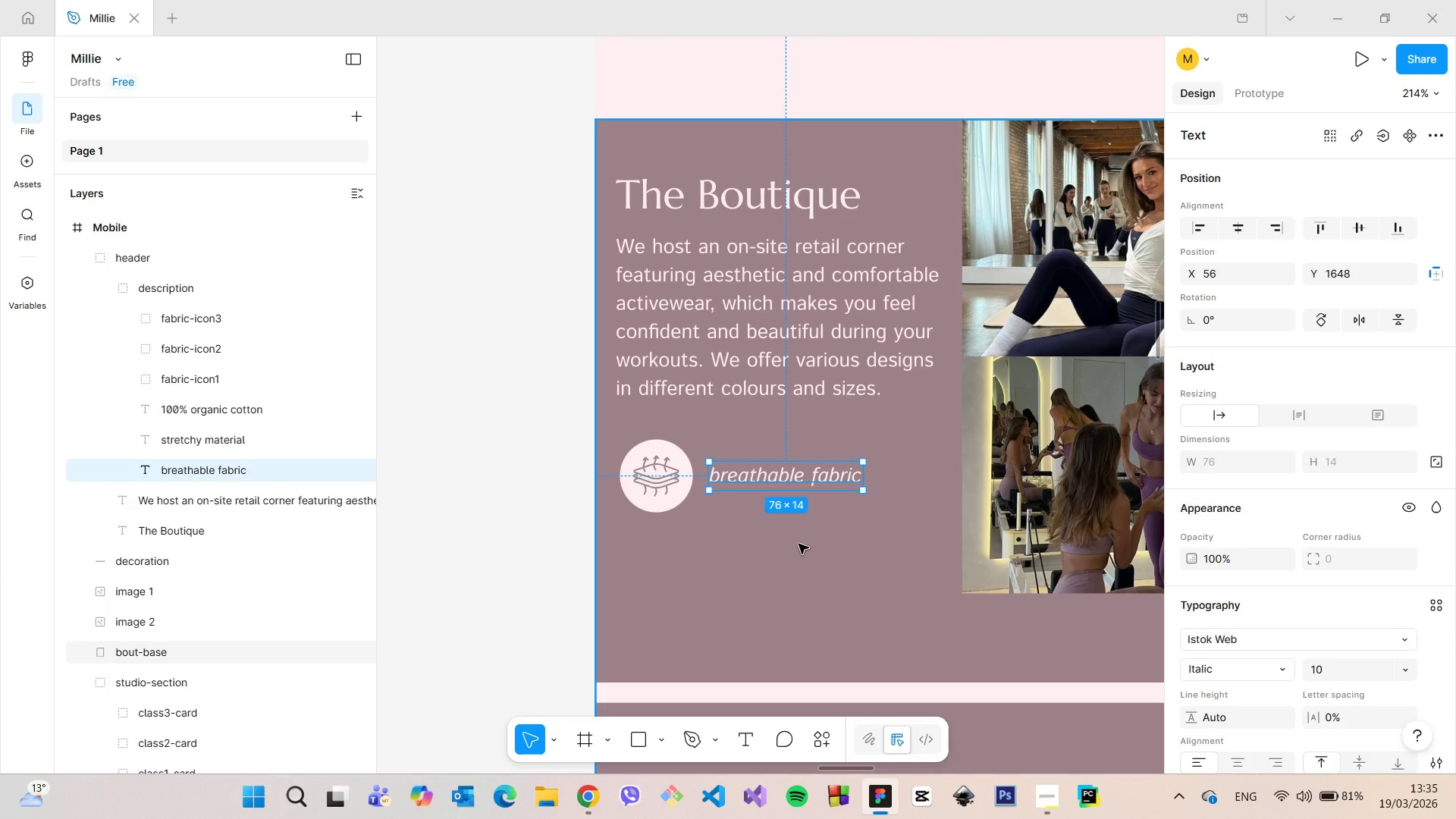 
left_click([799, 544])
 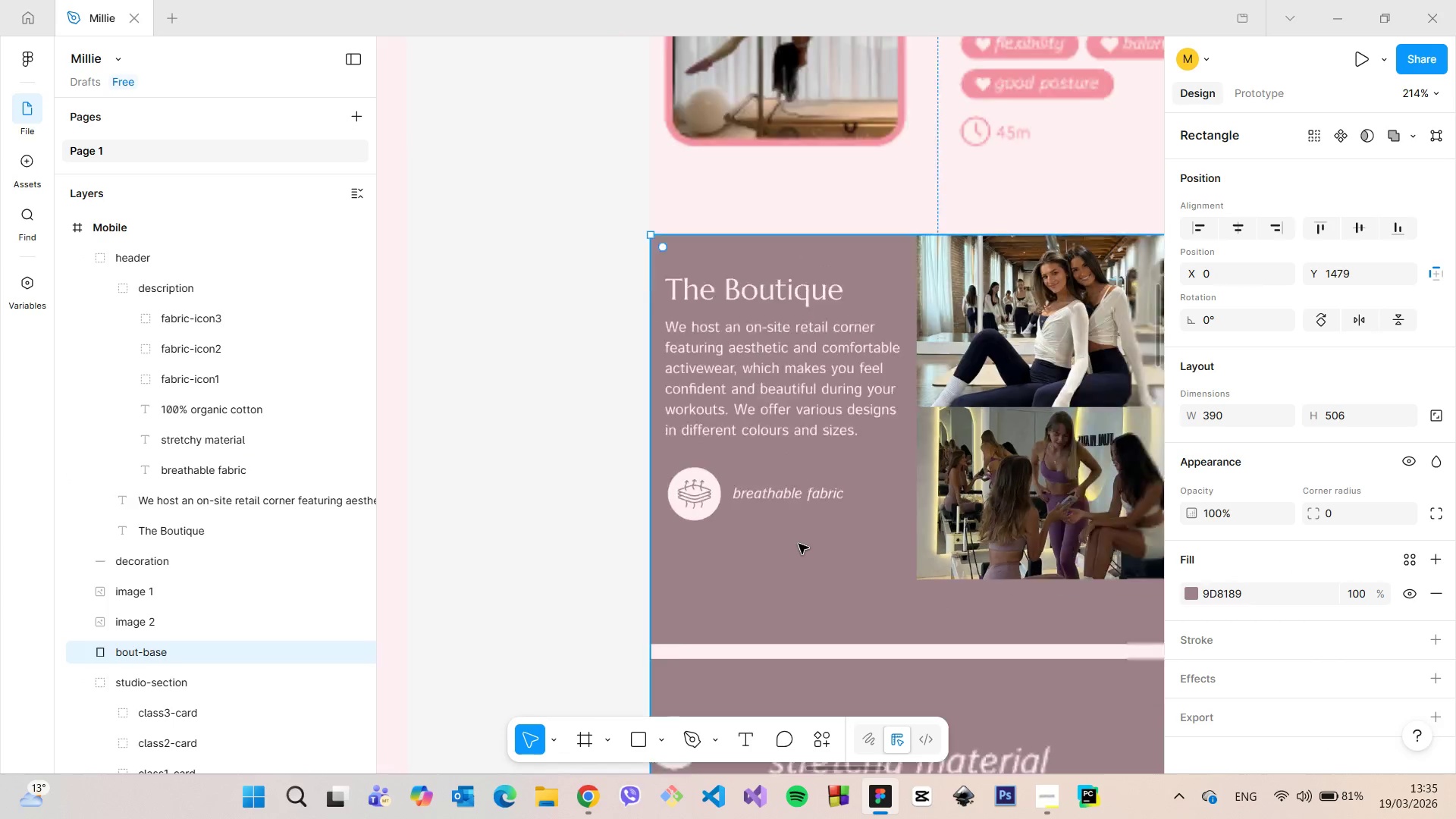 
scroll: coordinate [799, 544], scroll_direction: down, amount: 5.0
 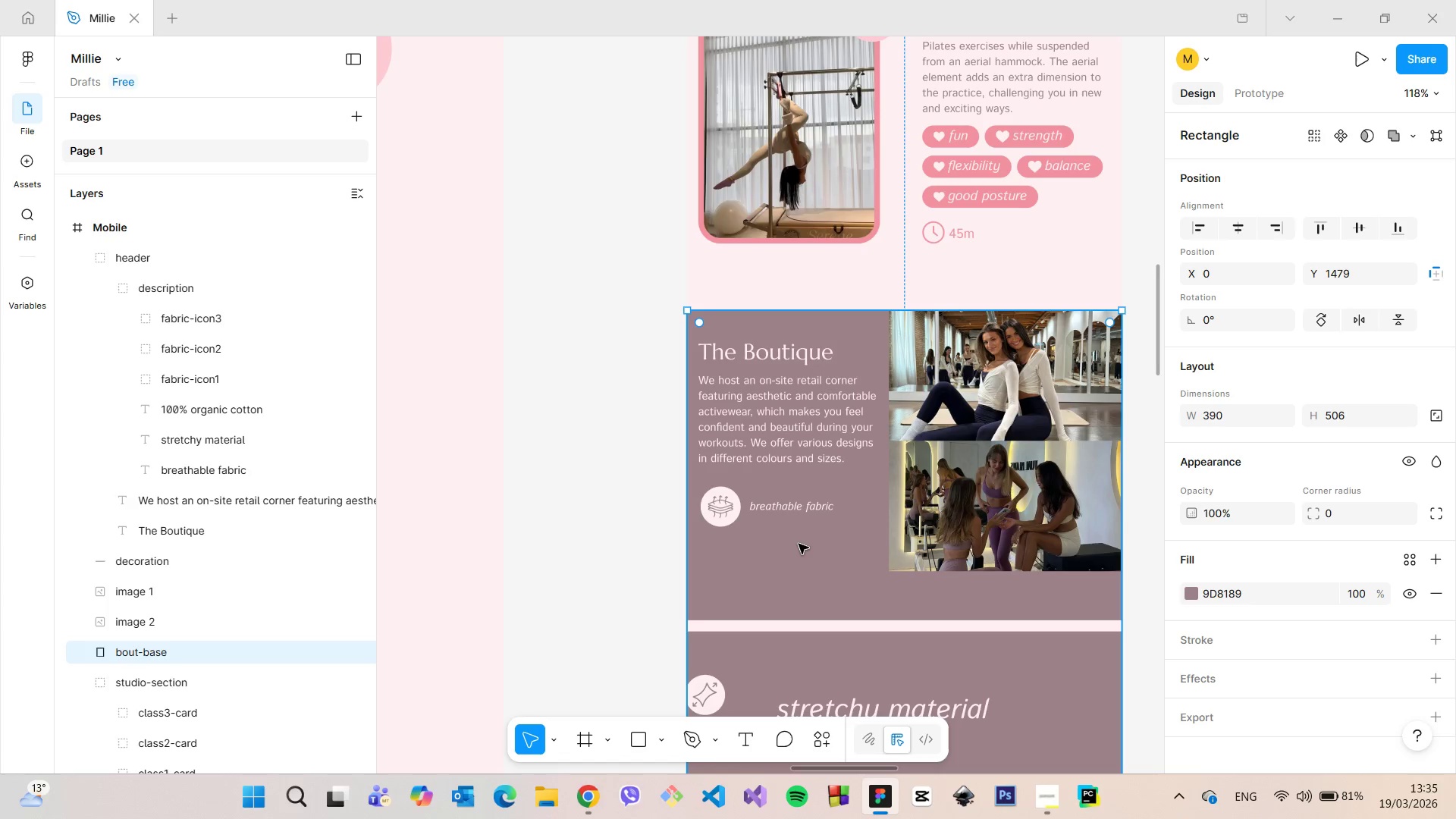 
left_click([712, 500])
 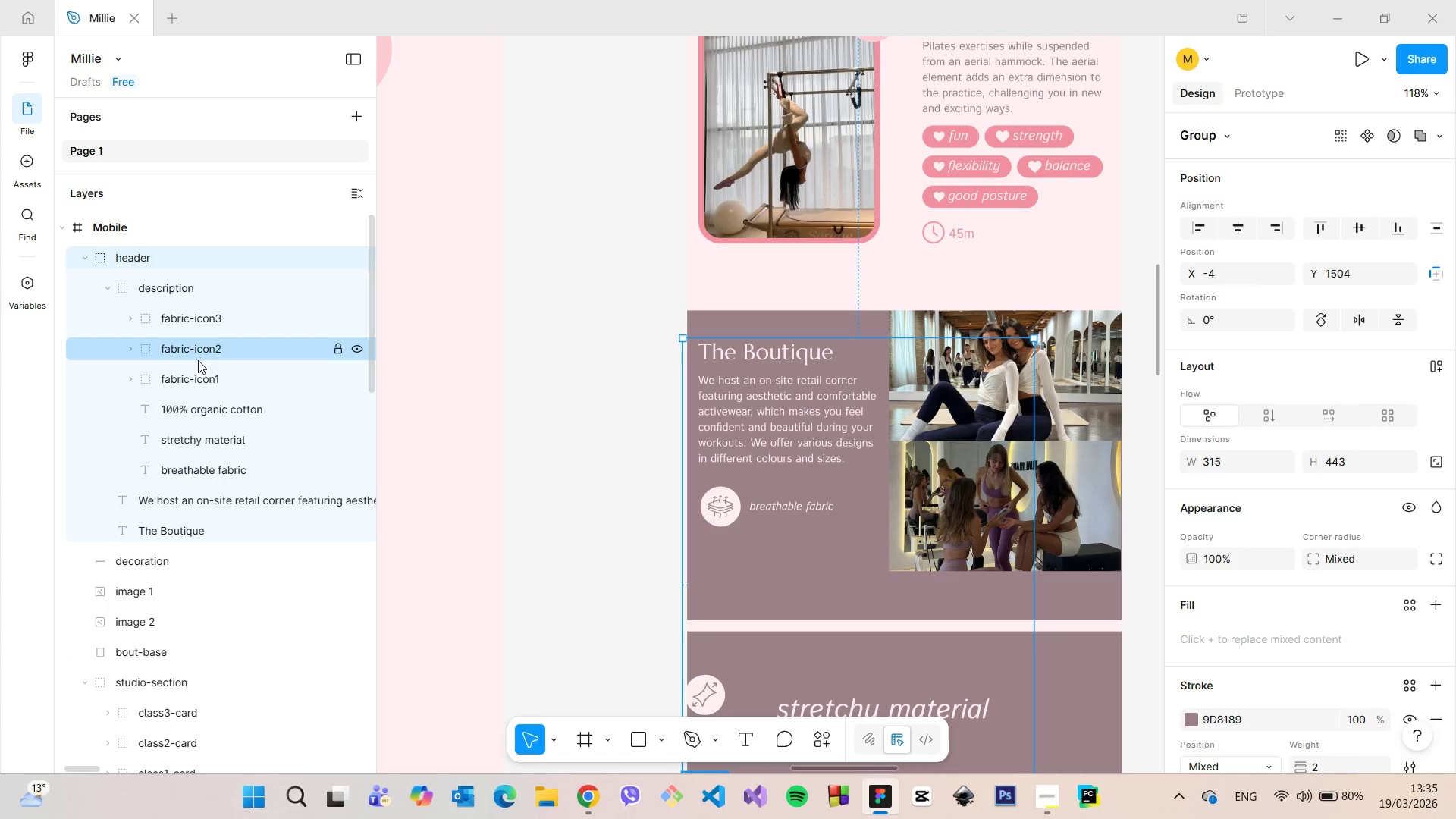 
left_click([196, 366])
 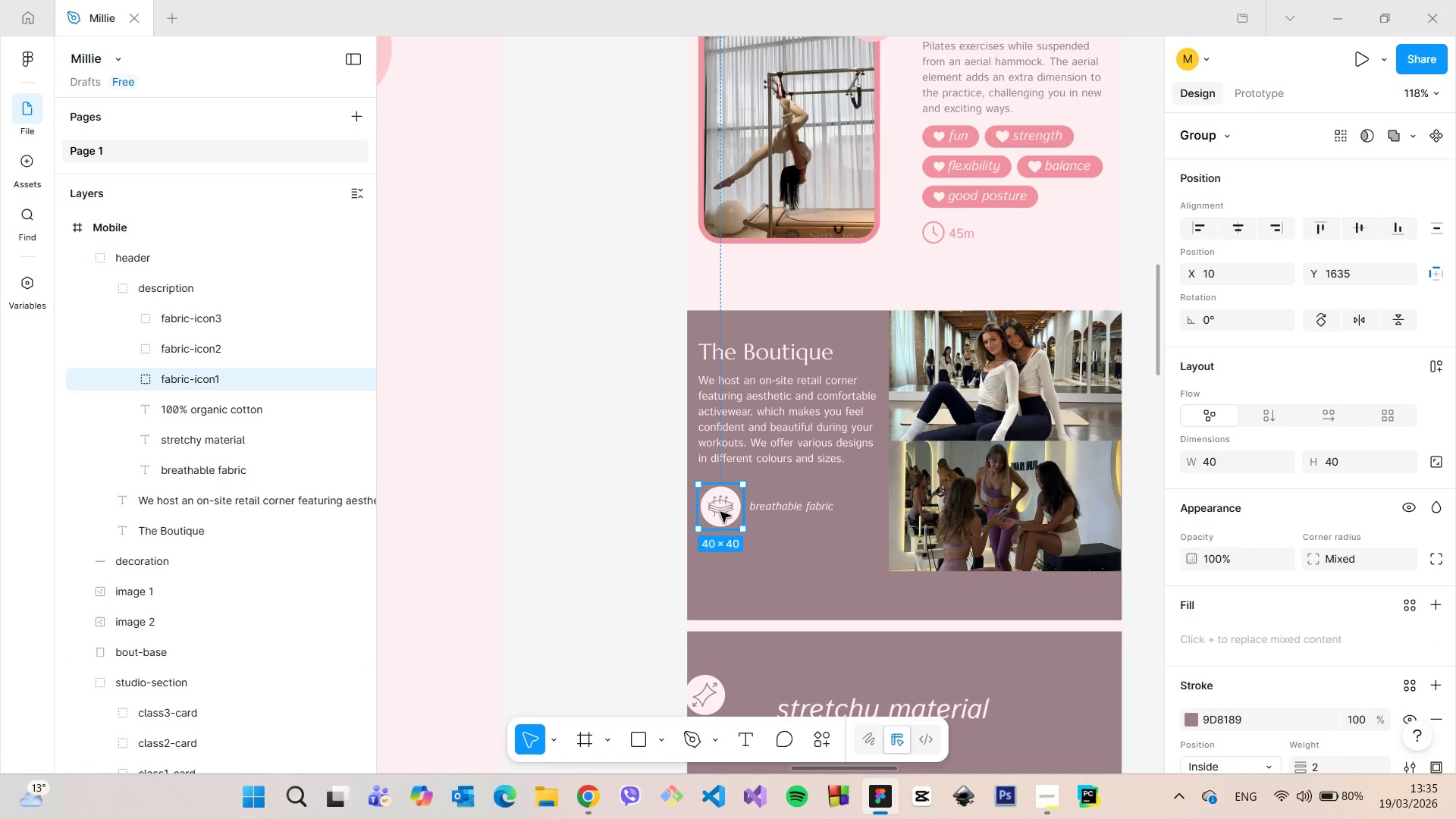 
hold_key(key=AltLeft, duration=1.5)
 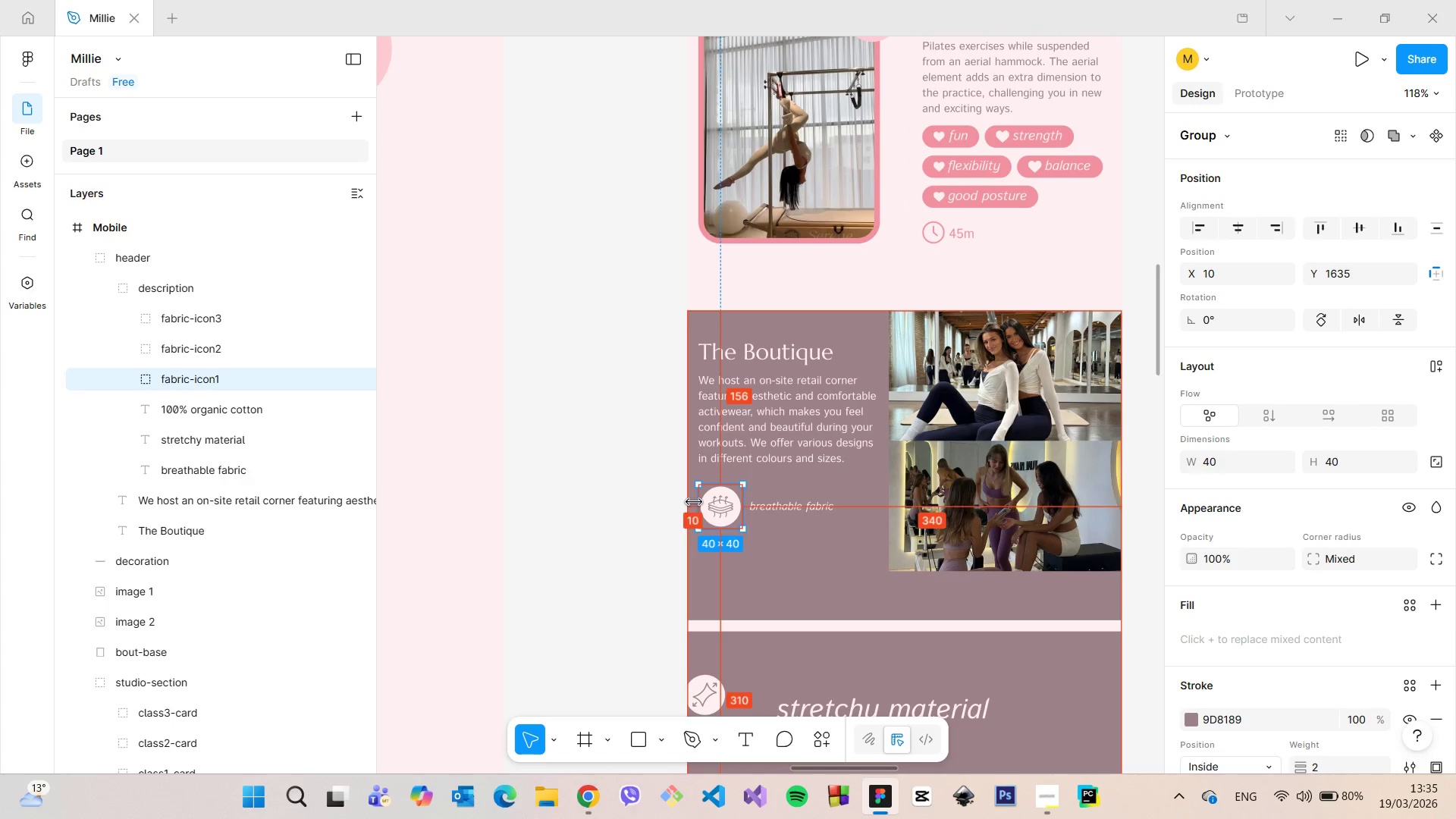 
key(Alt+AltLeft)
 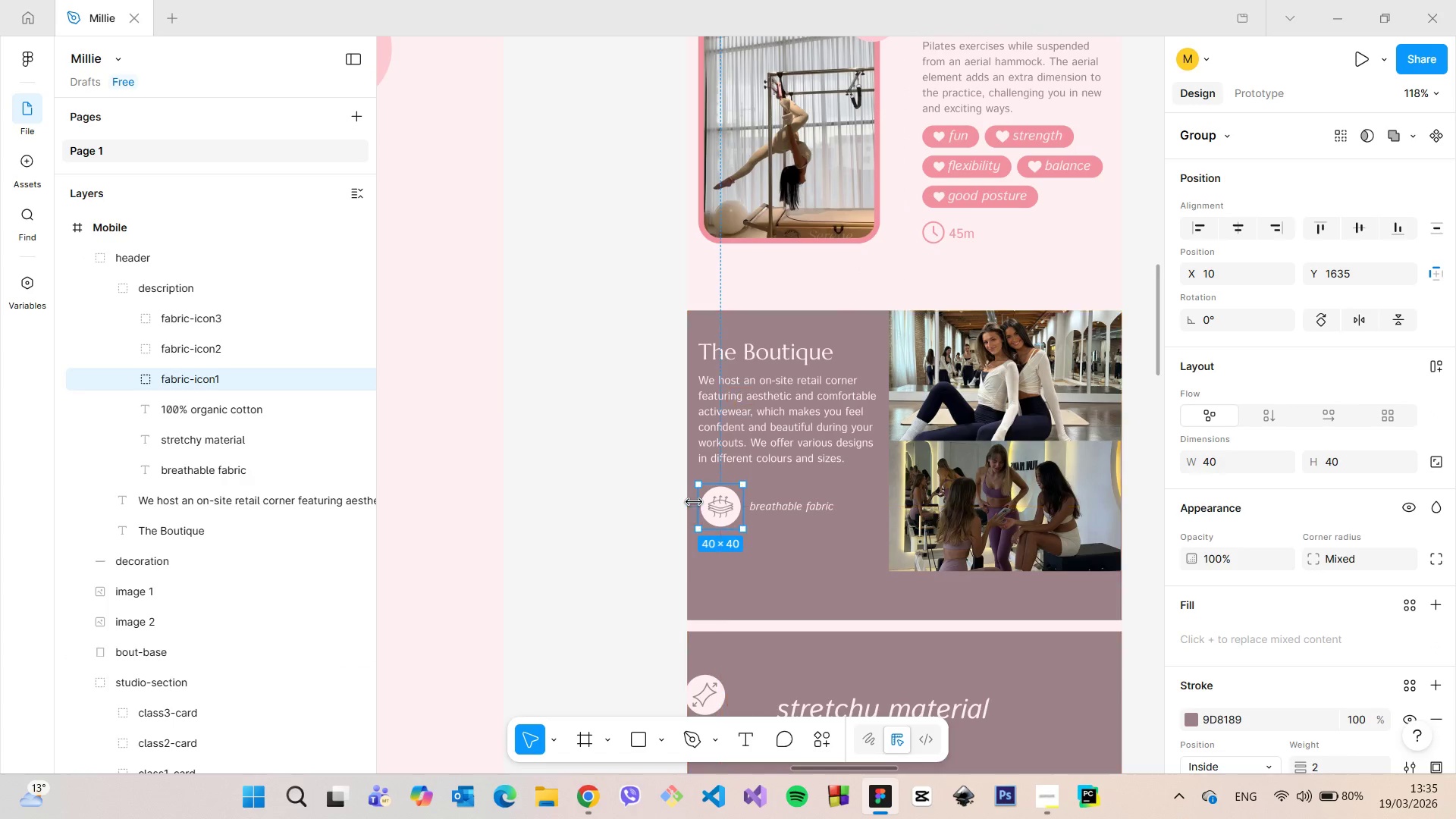 
key(Alt+AltLeft)
 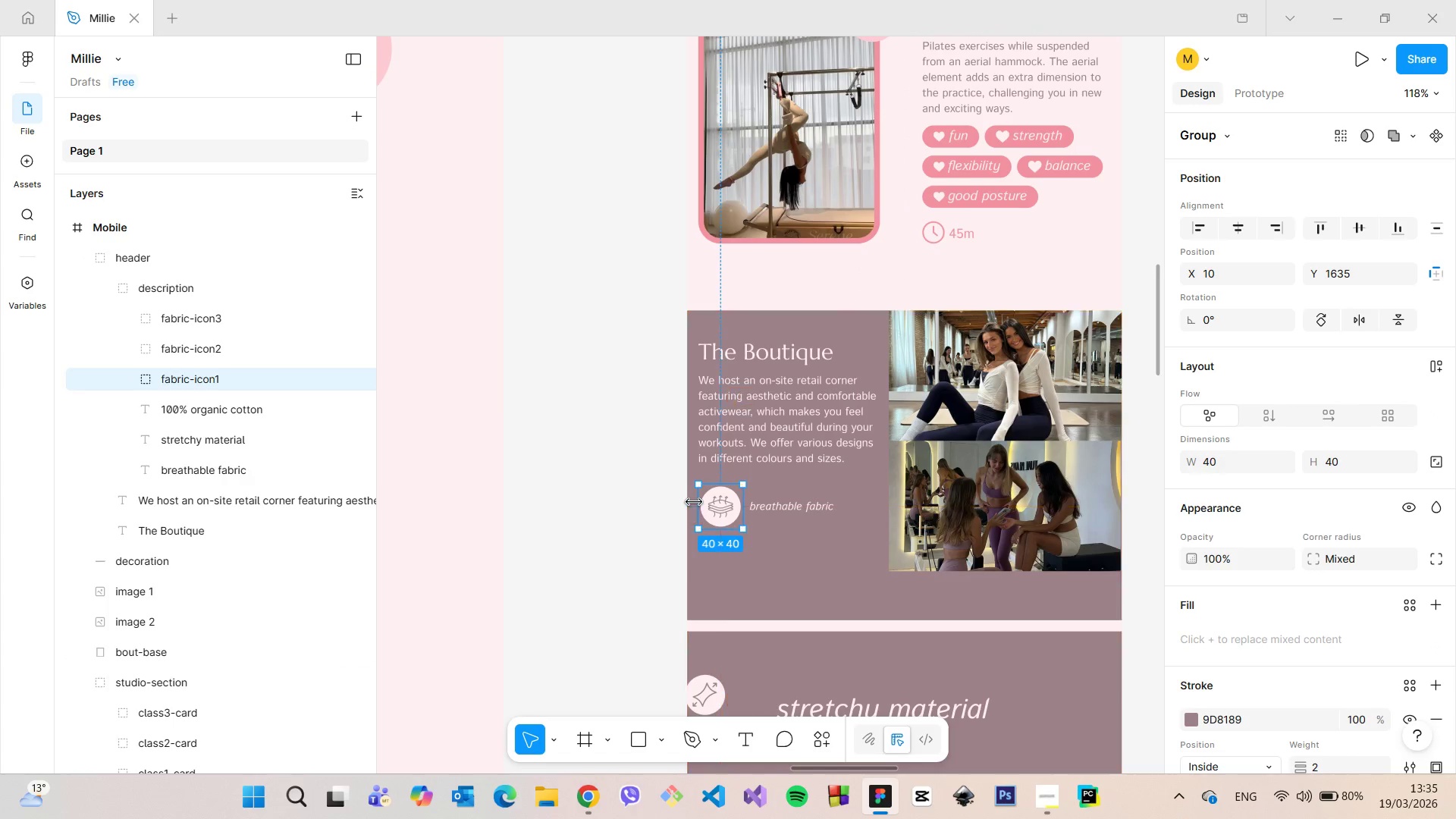 
key(Alt+AltLeft)
 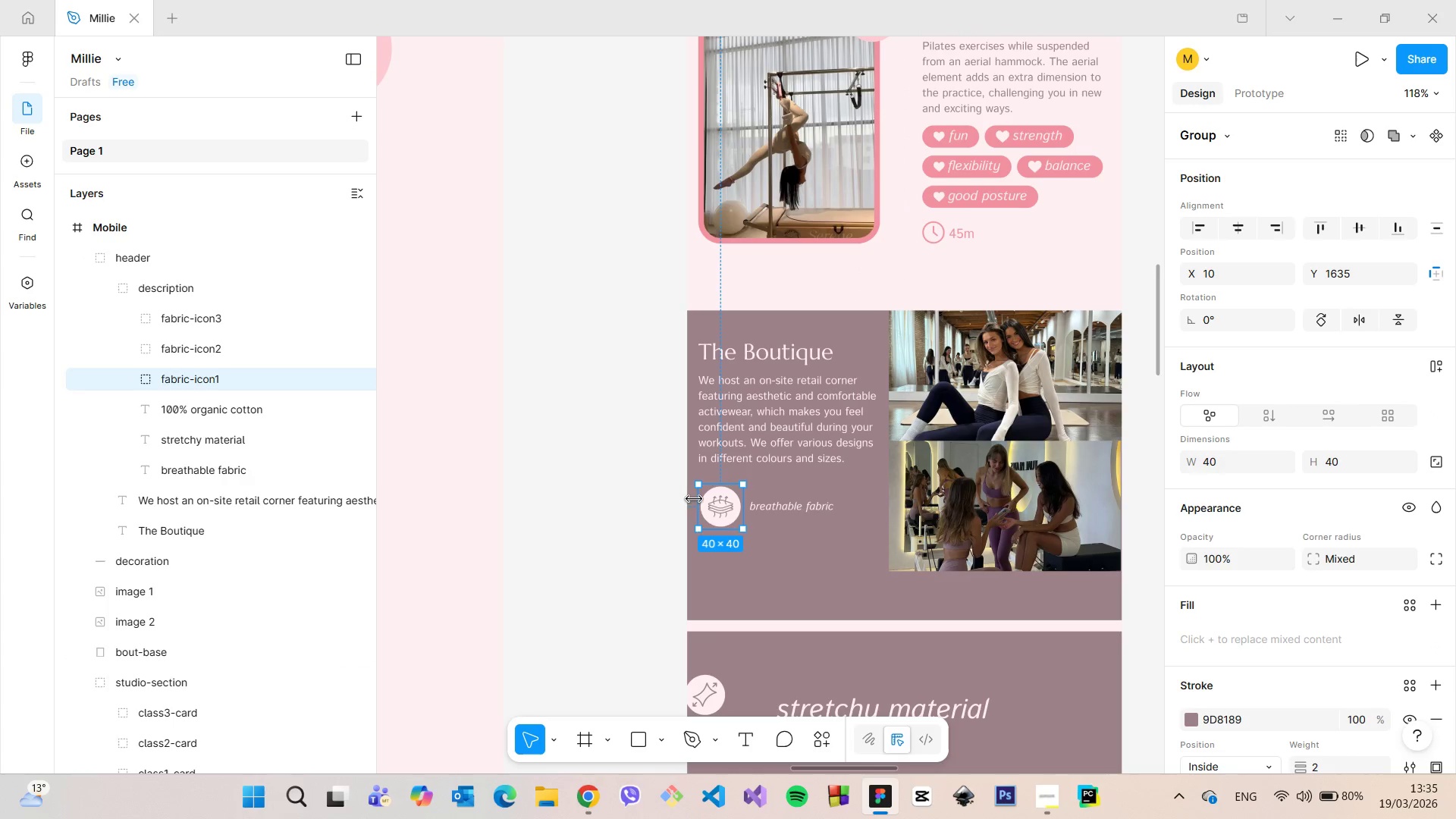 
key(Alt+AltLeft)
 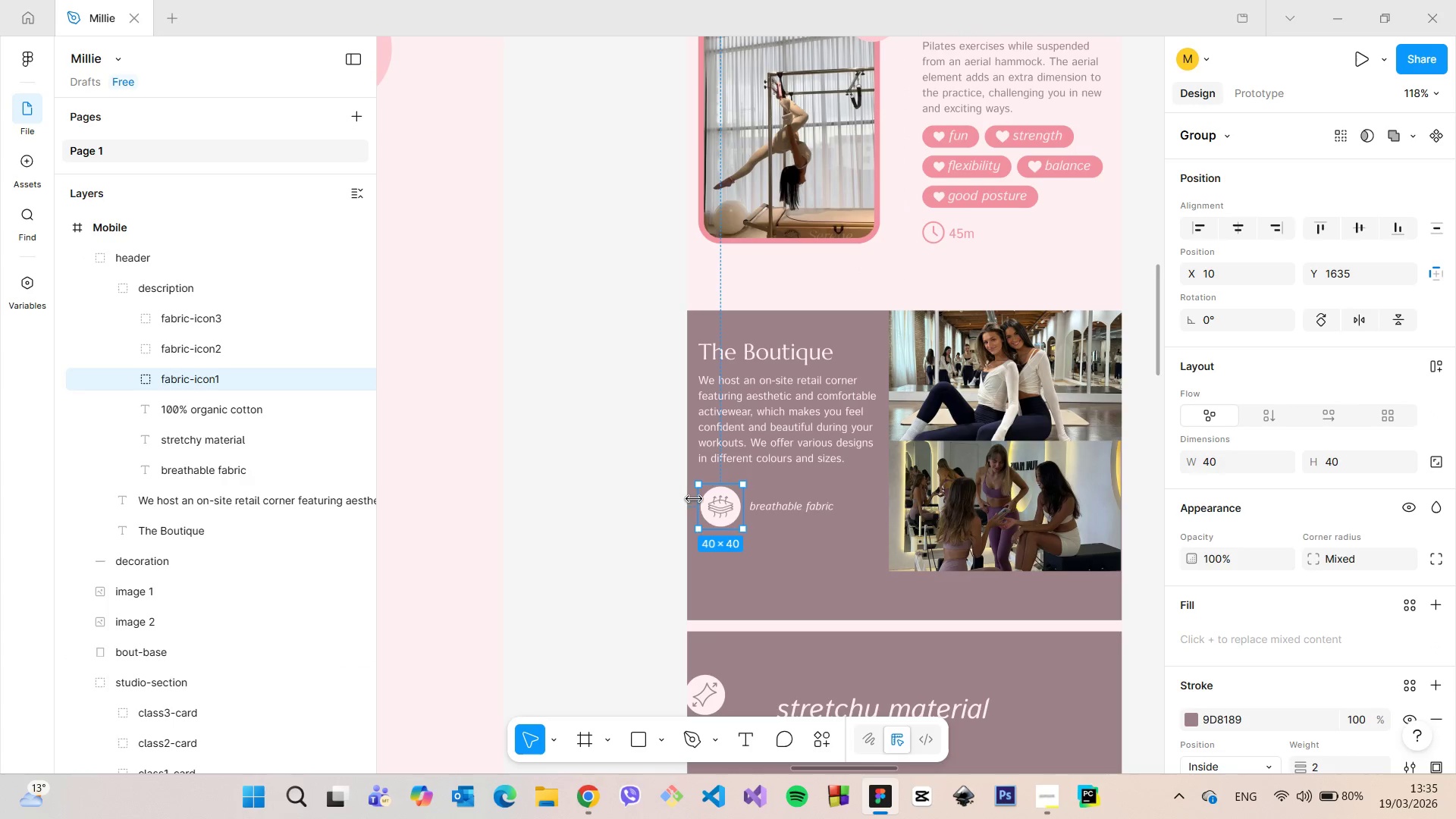 
key(Alt+AltLeft)
 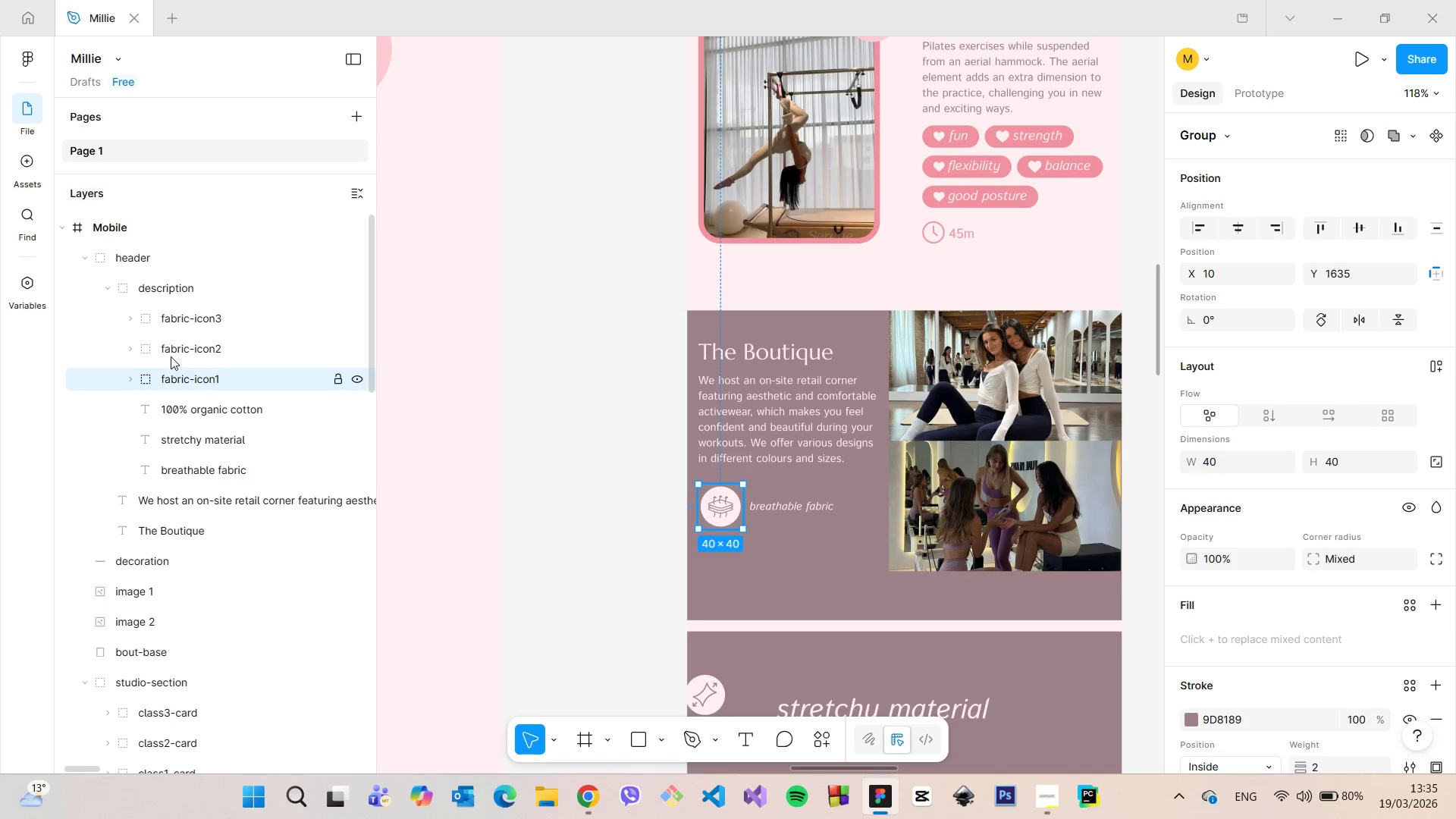 
left_click([172, 355])
 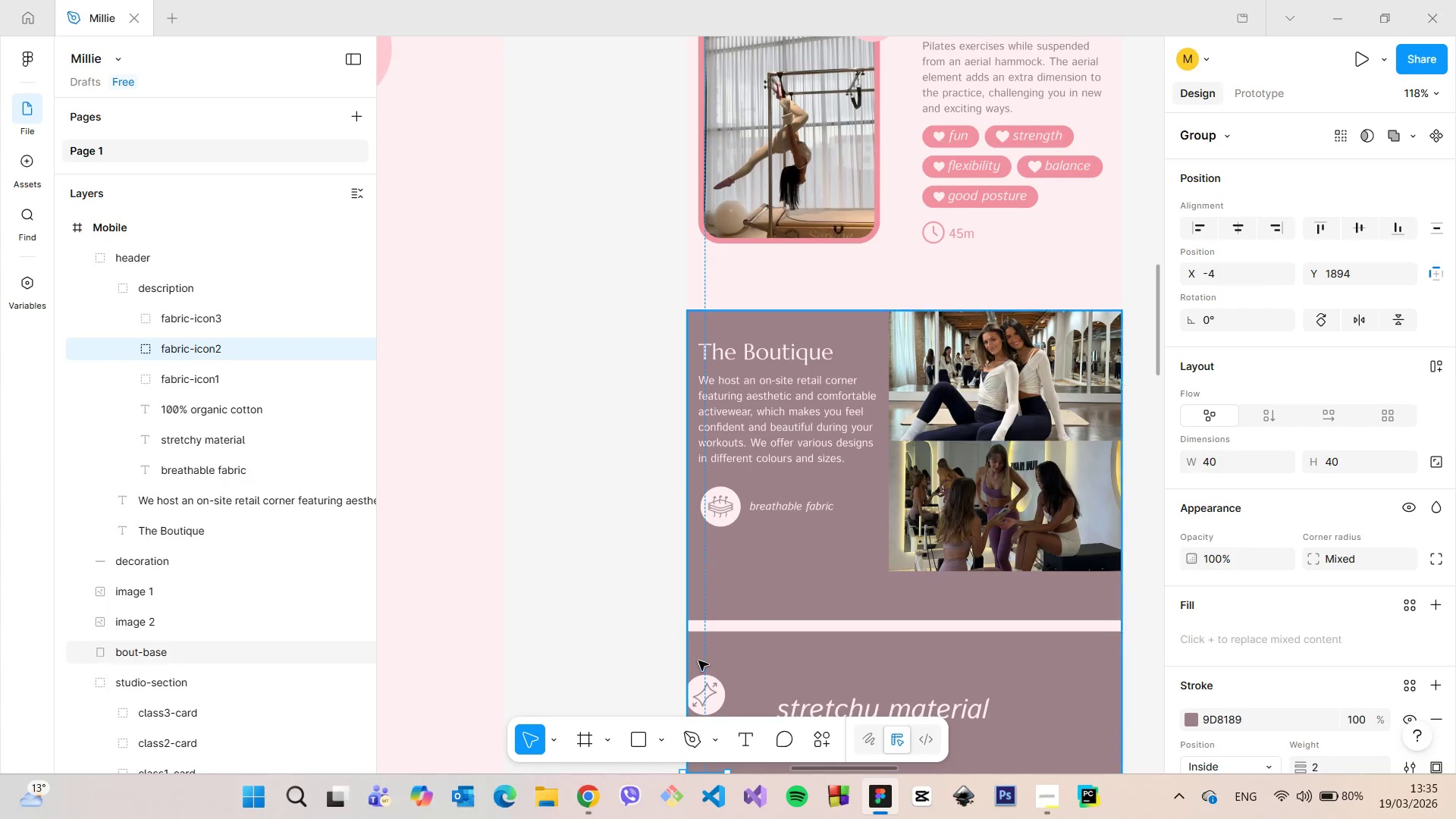 
scroll: coordinate [725, 676], scroll_direction: down, amount: 13.0
 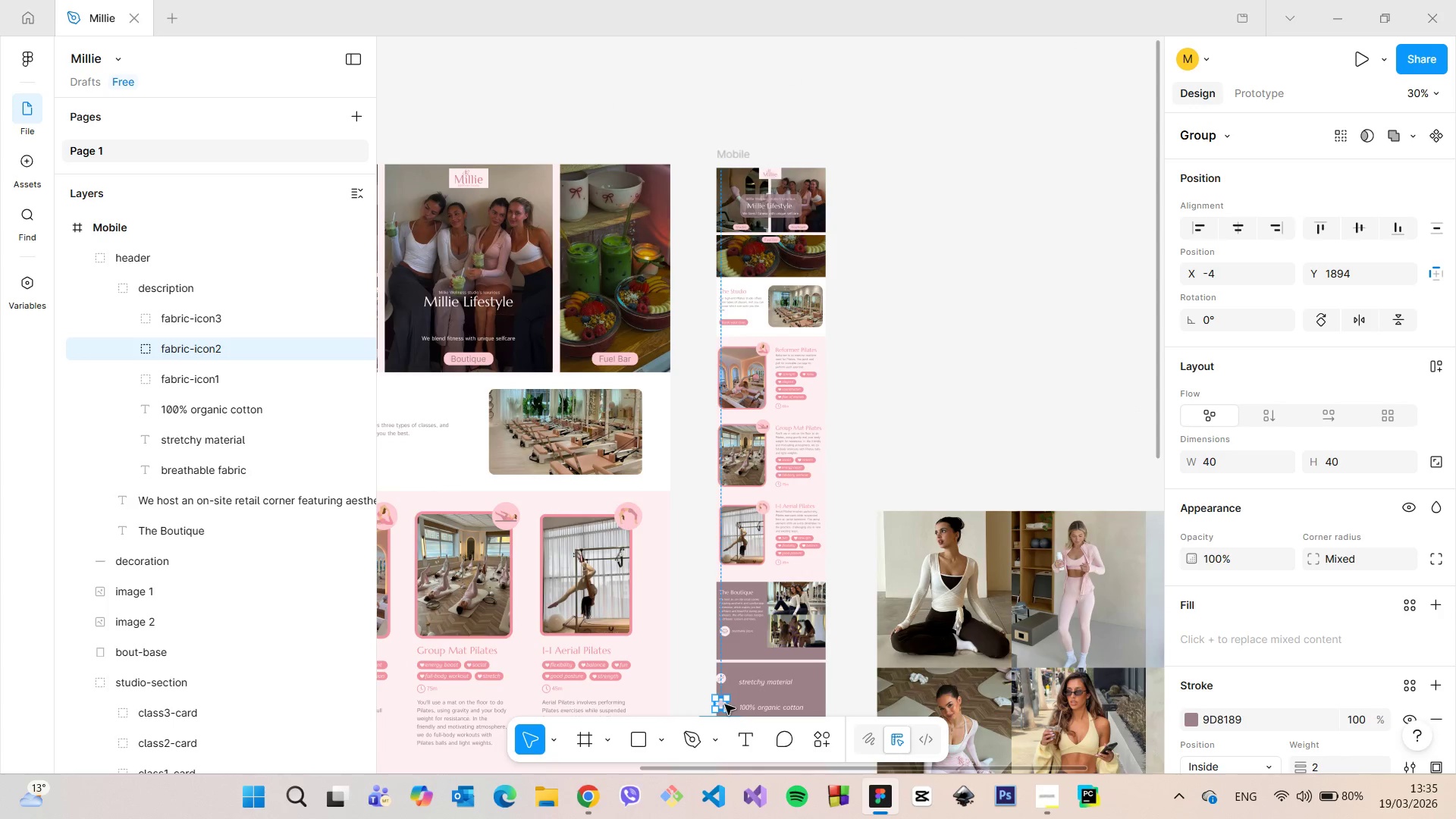 
left_click_drag(start_coordinate=[724, 704], to_coordinate=[730, 645])
 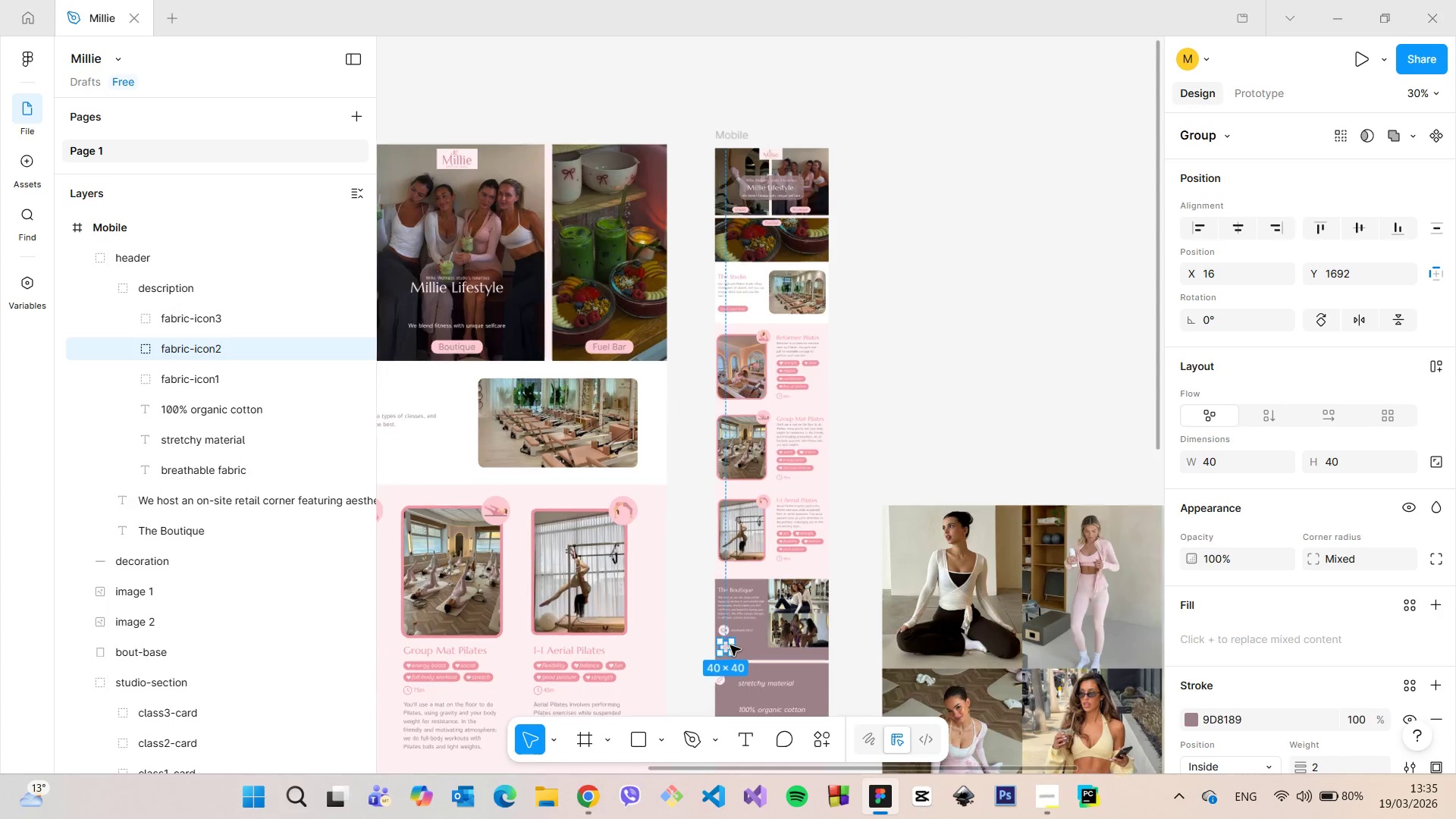 
scroll: coordinate [732, 645], scroll_direction: up, amount: 20.0
 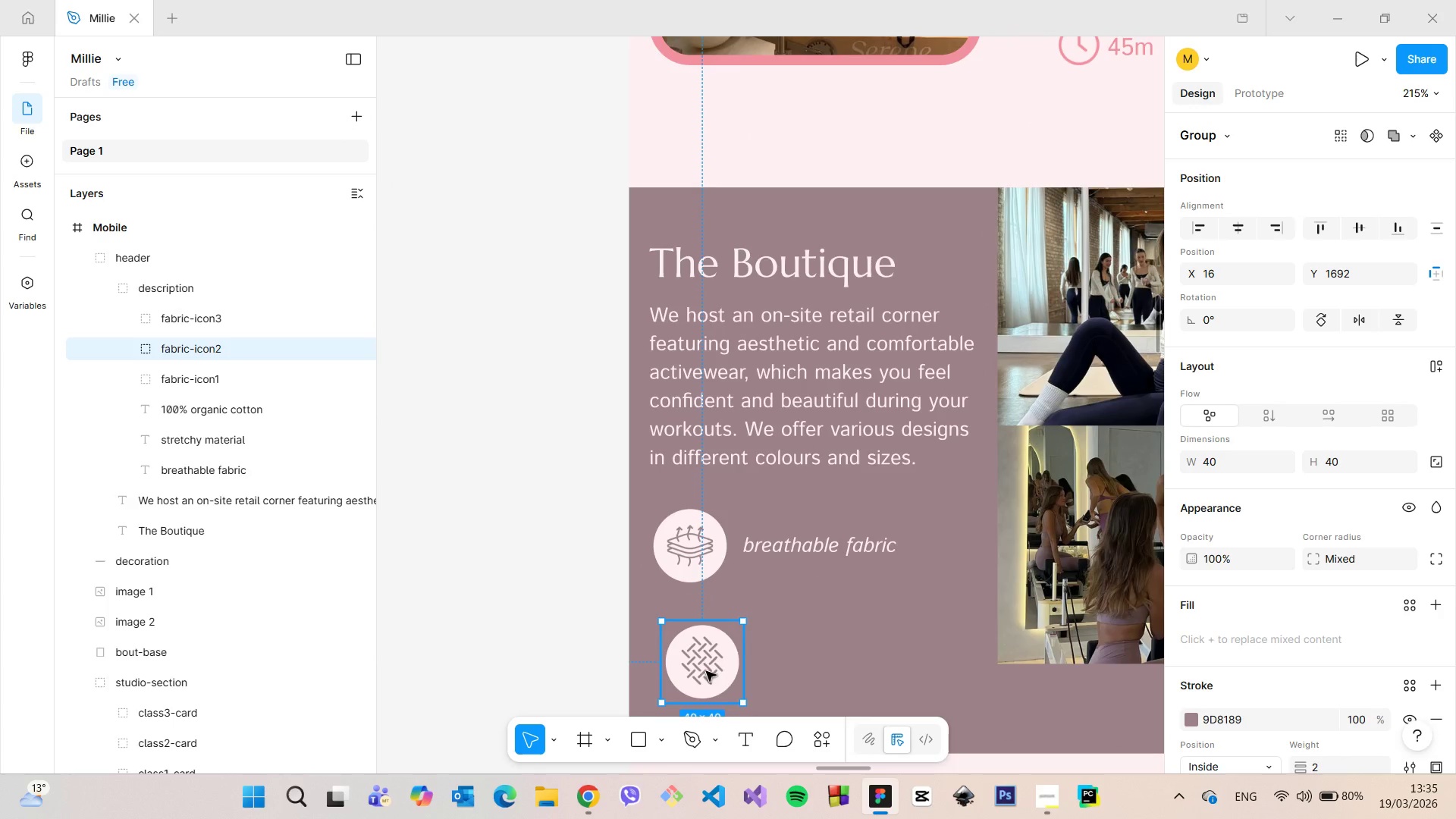 
left_click_drag(start_coordinate=[706, 668], to_coordinate=[691, 648])
 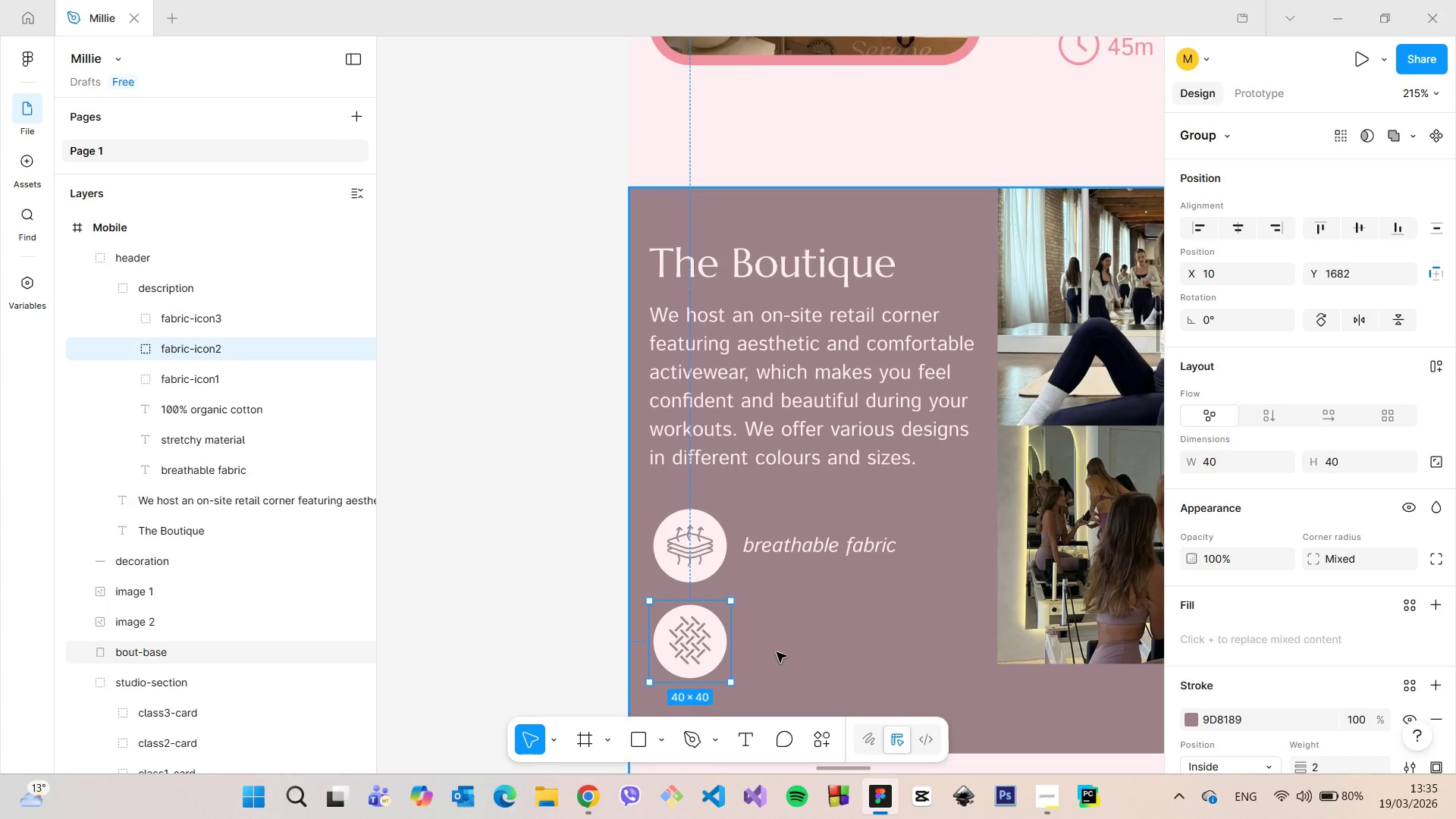 
scroll: coordinate [777, 652], scroll_direction: down, amount: 15.0
 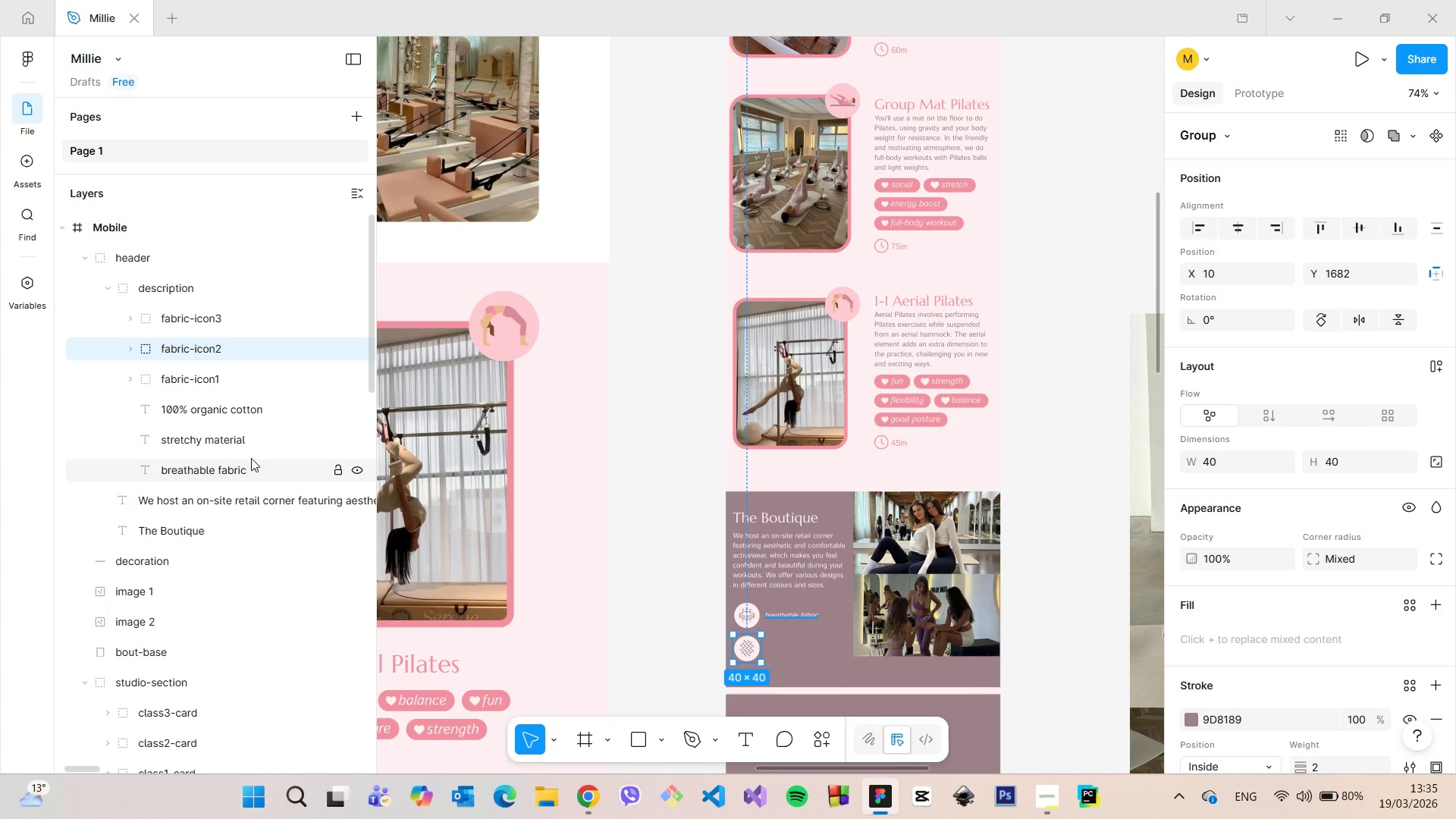 
wait(5.04)
 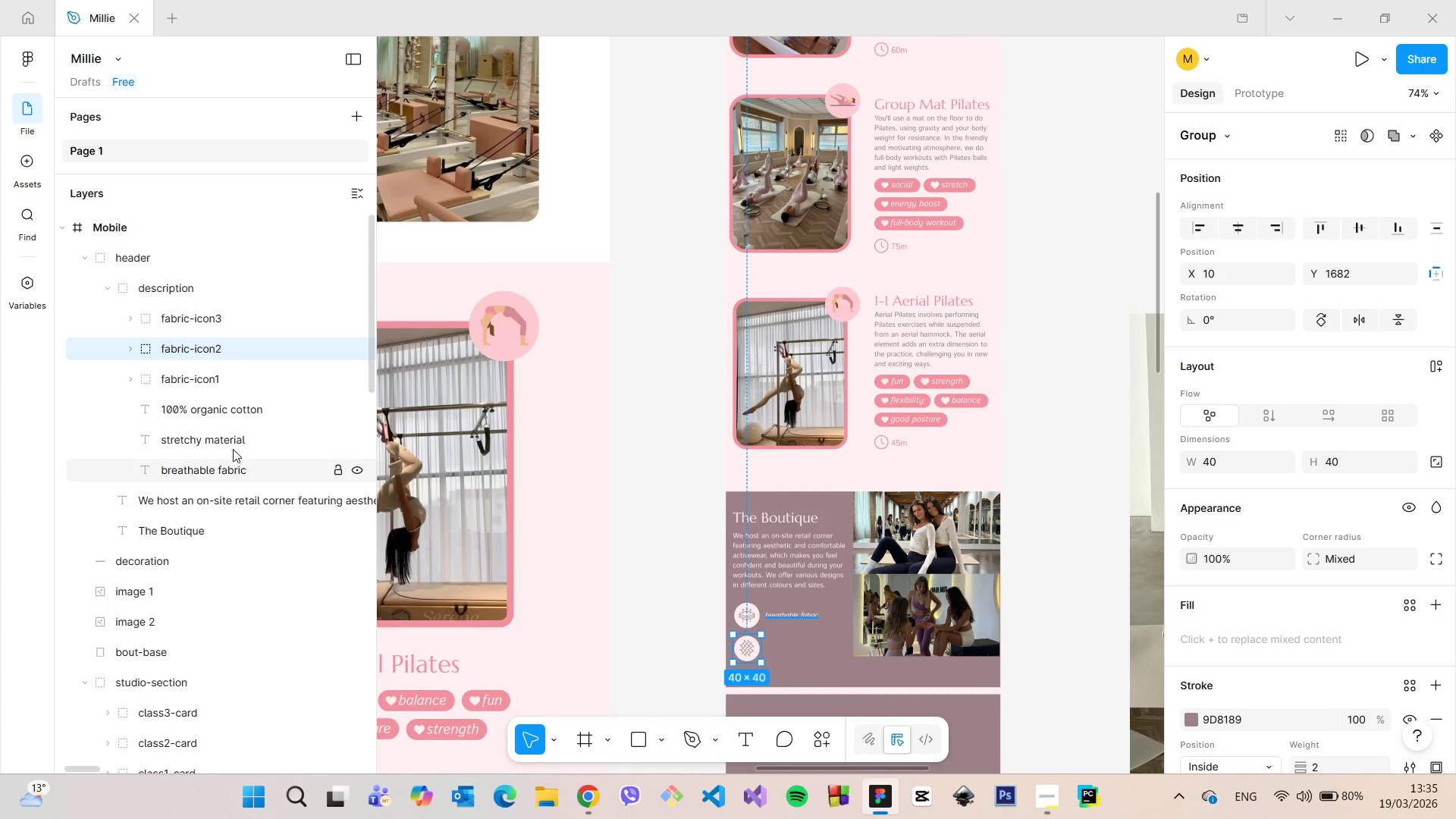 
left_click([249, 418])
 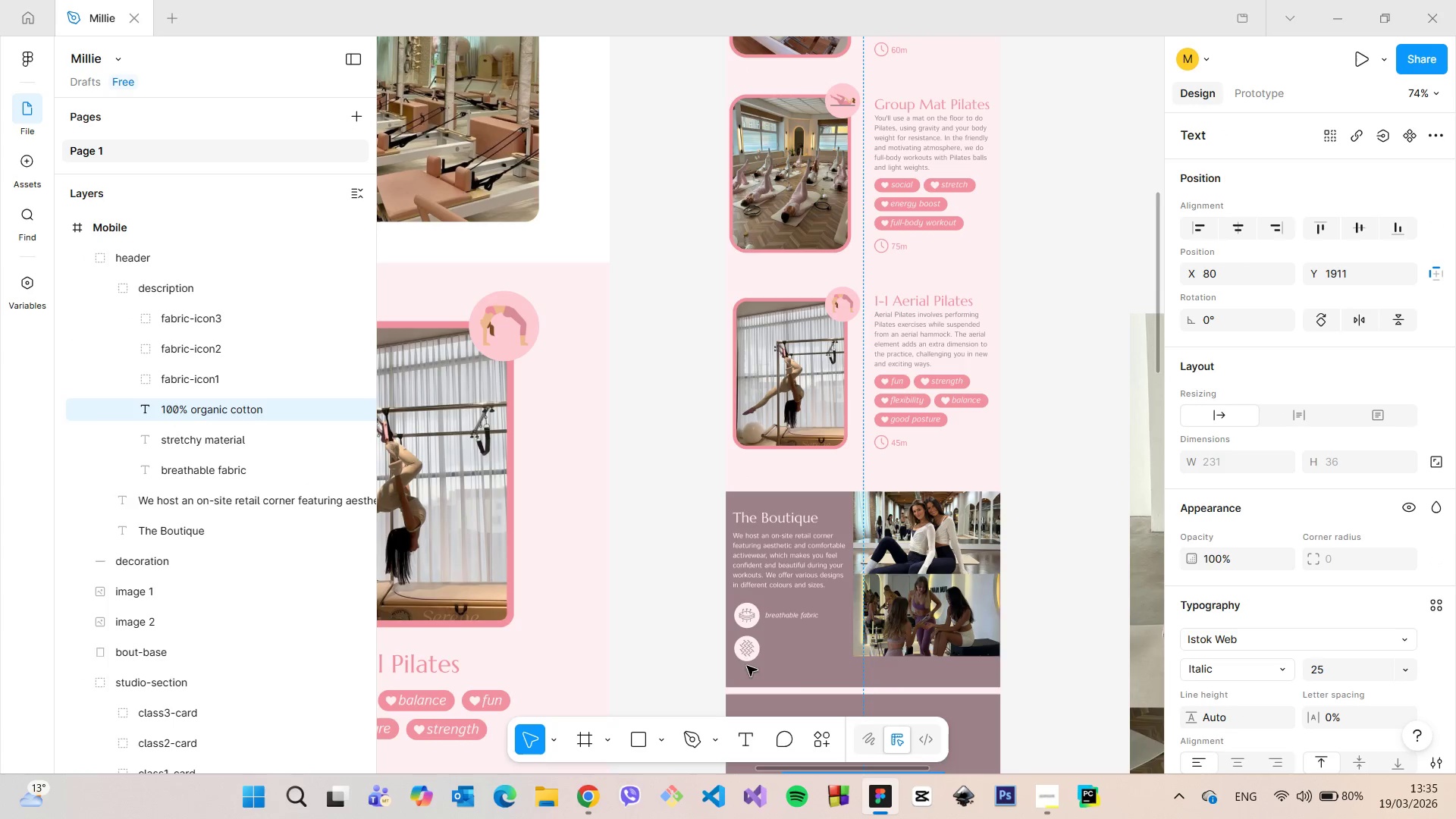 
scroll: coordinate [645, 715], scroll_direction: down, amount: 21.0
 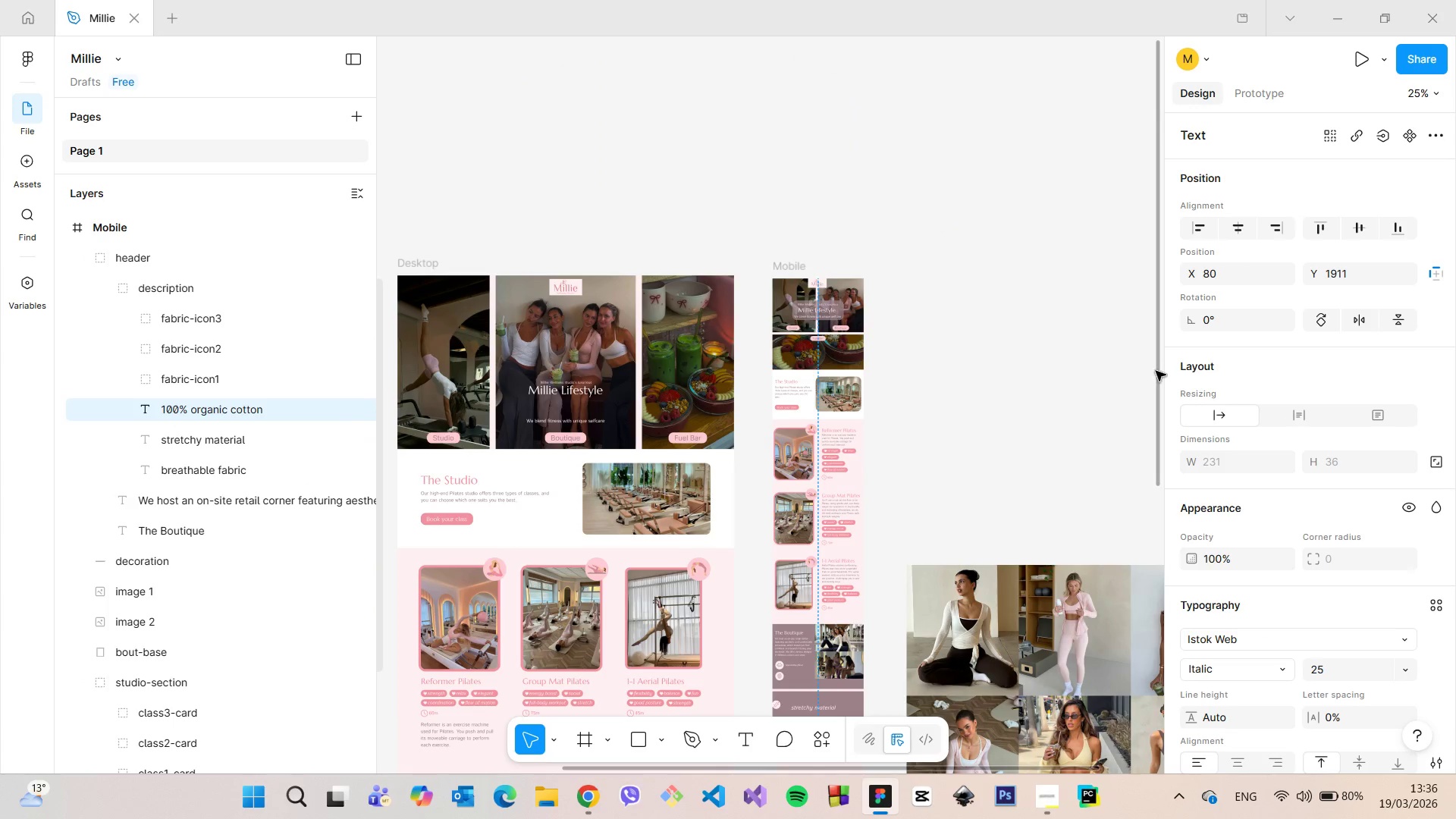 
left_click_drag(start_coordinate=[1156, 371], to_coordinate=[1159, 616])
 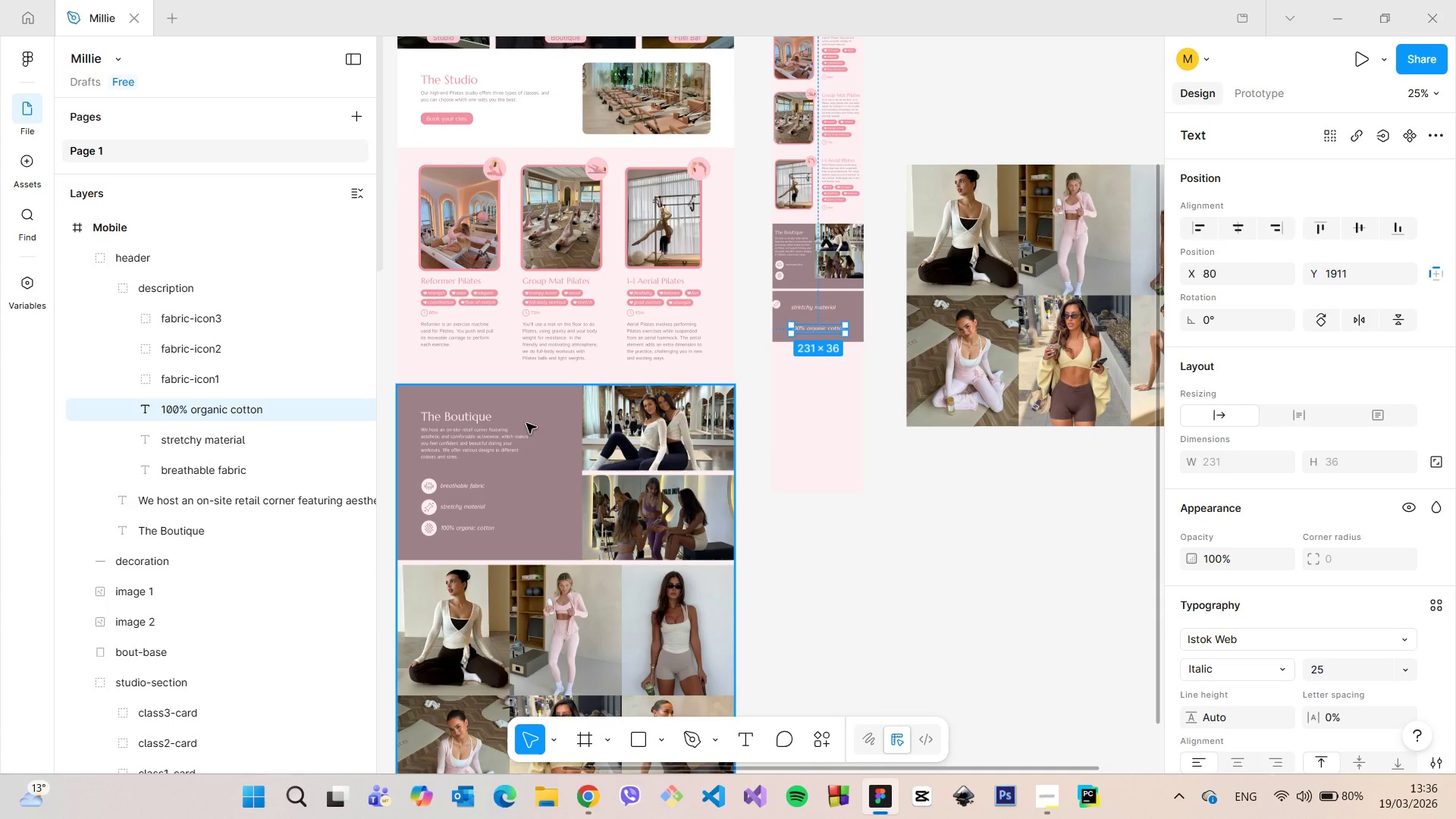 
scroll: coordinate [792, 303], scroll_direction: up, amount: 28.0
 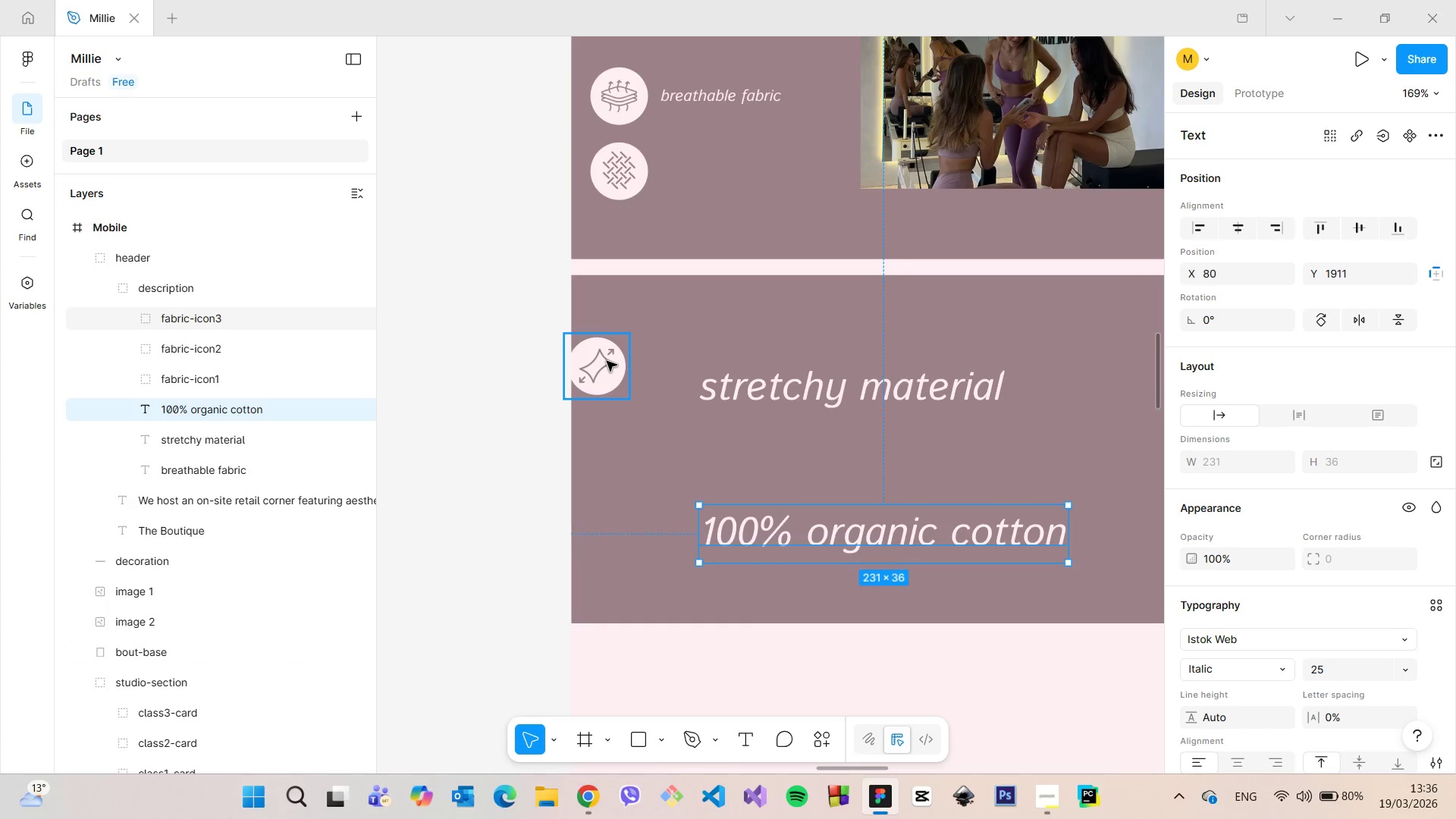 
left_click([607, 361])
 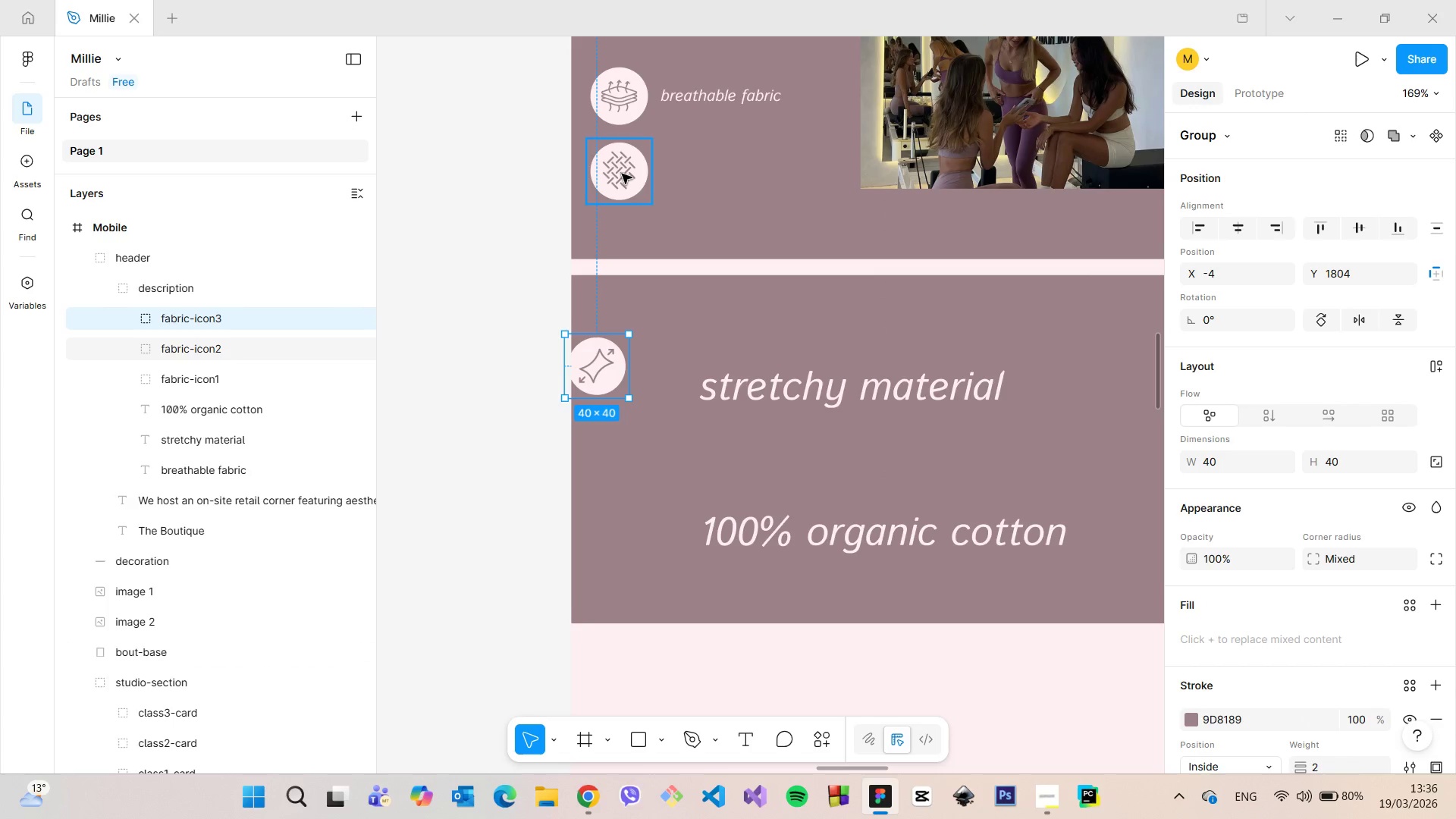 
left_click([622, 174])
 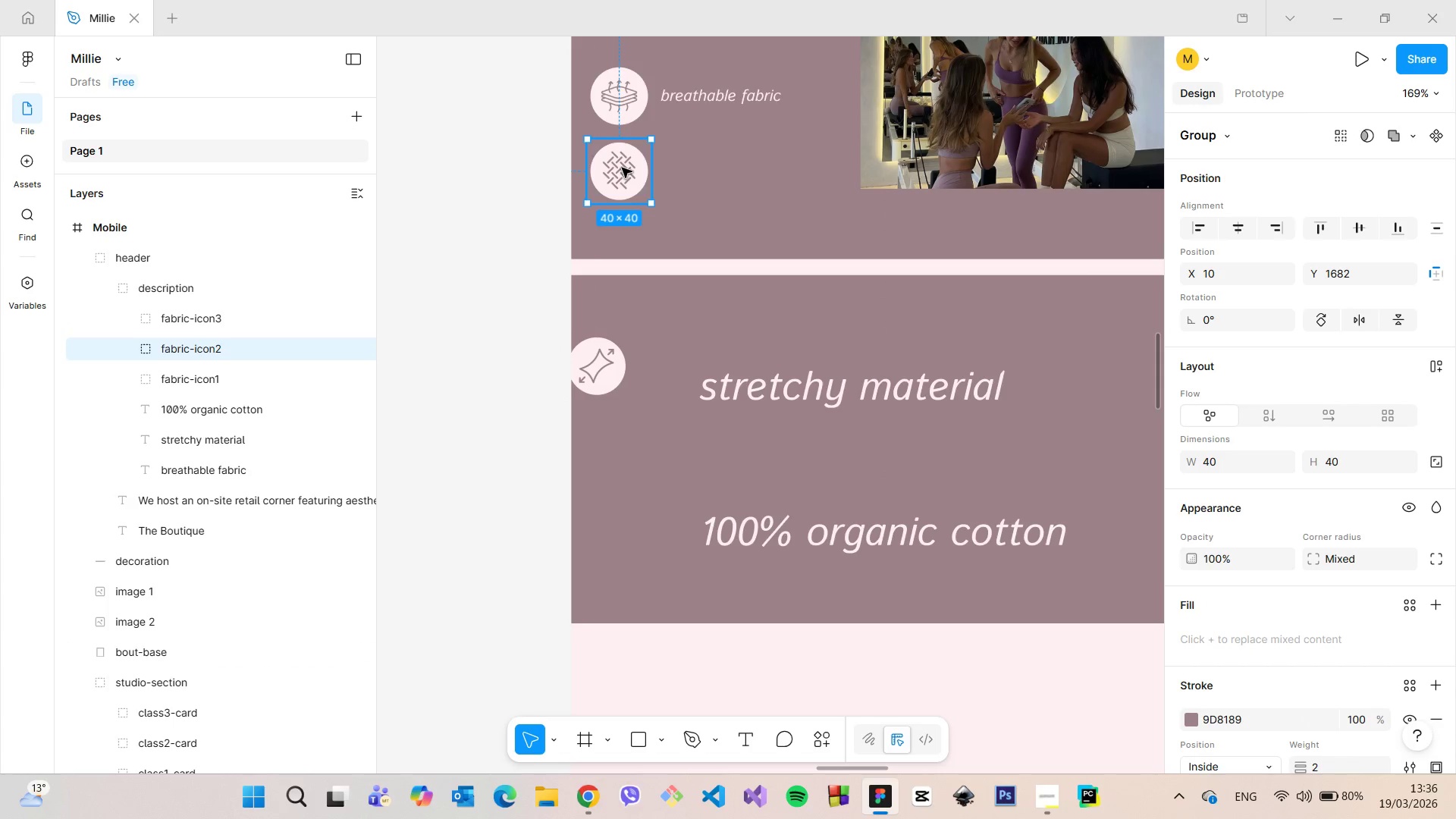 
left_click_drag(start_coordinate=[622, 168], to_coordinate=[624, 209])
 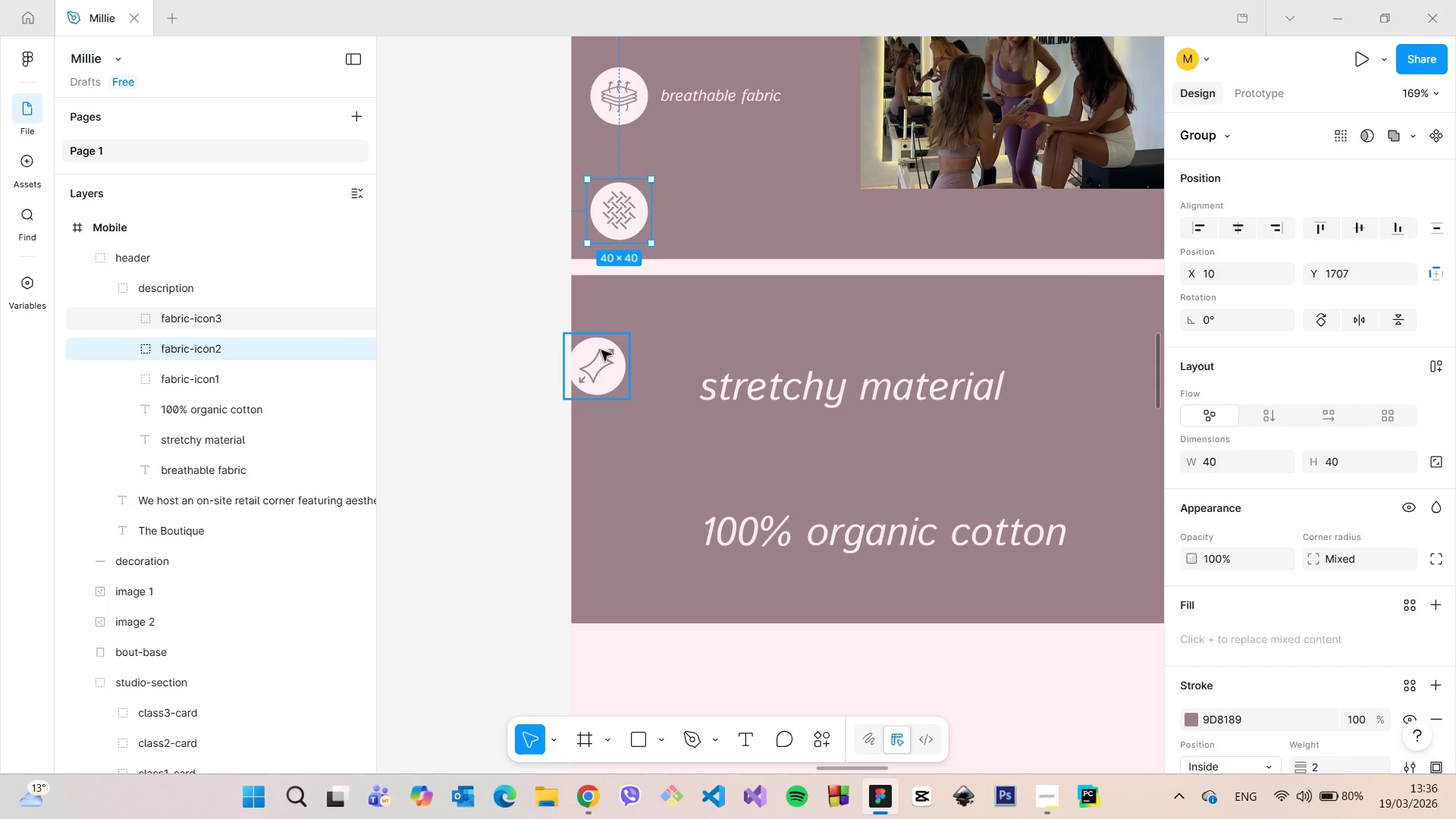 
left_click([601, 350])
 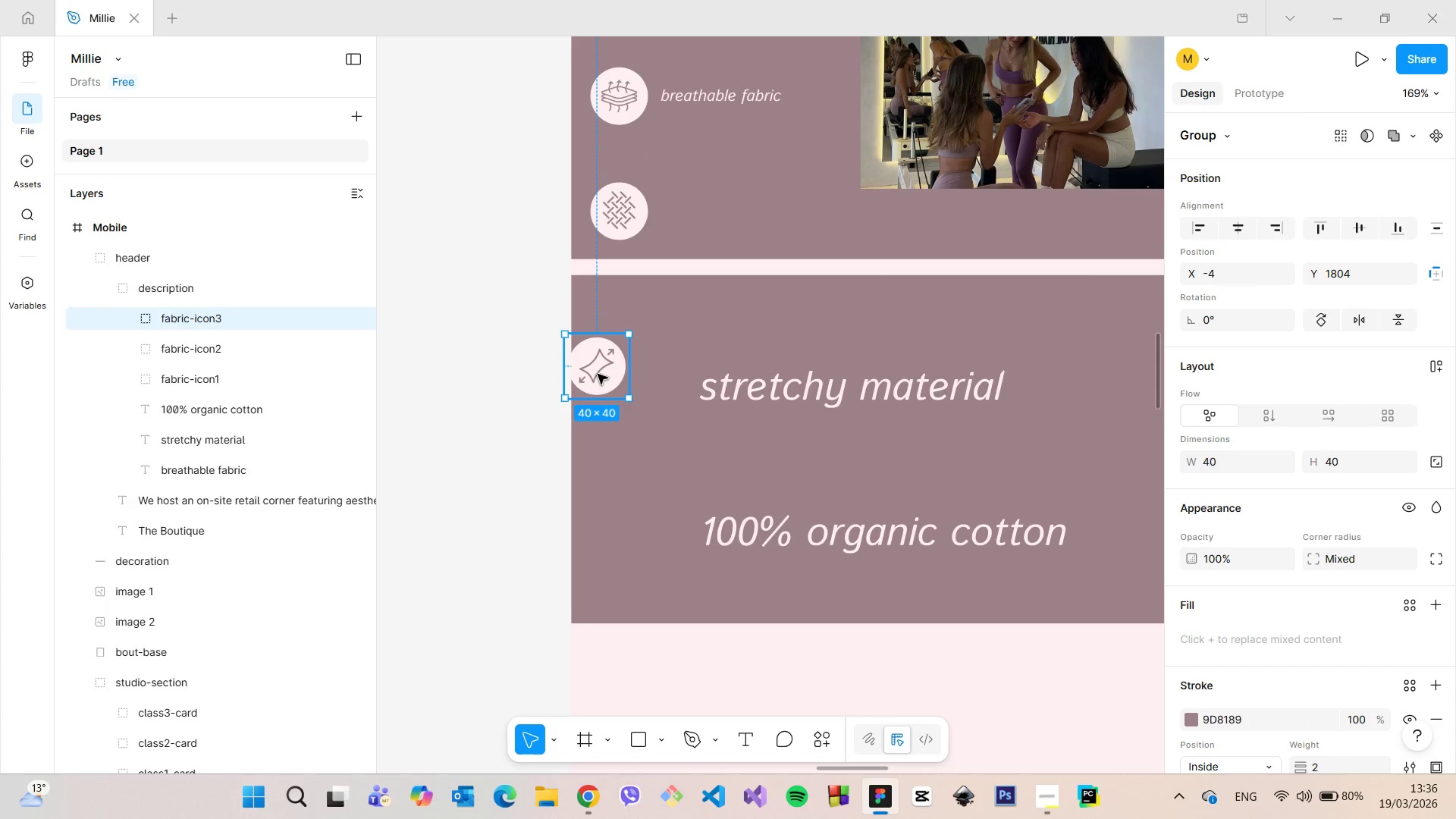 
left_click_drag(start_coordinate=[598, 374], to_coordinate=[622, 166])
 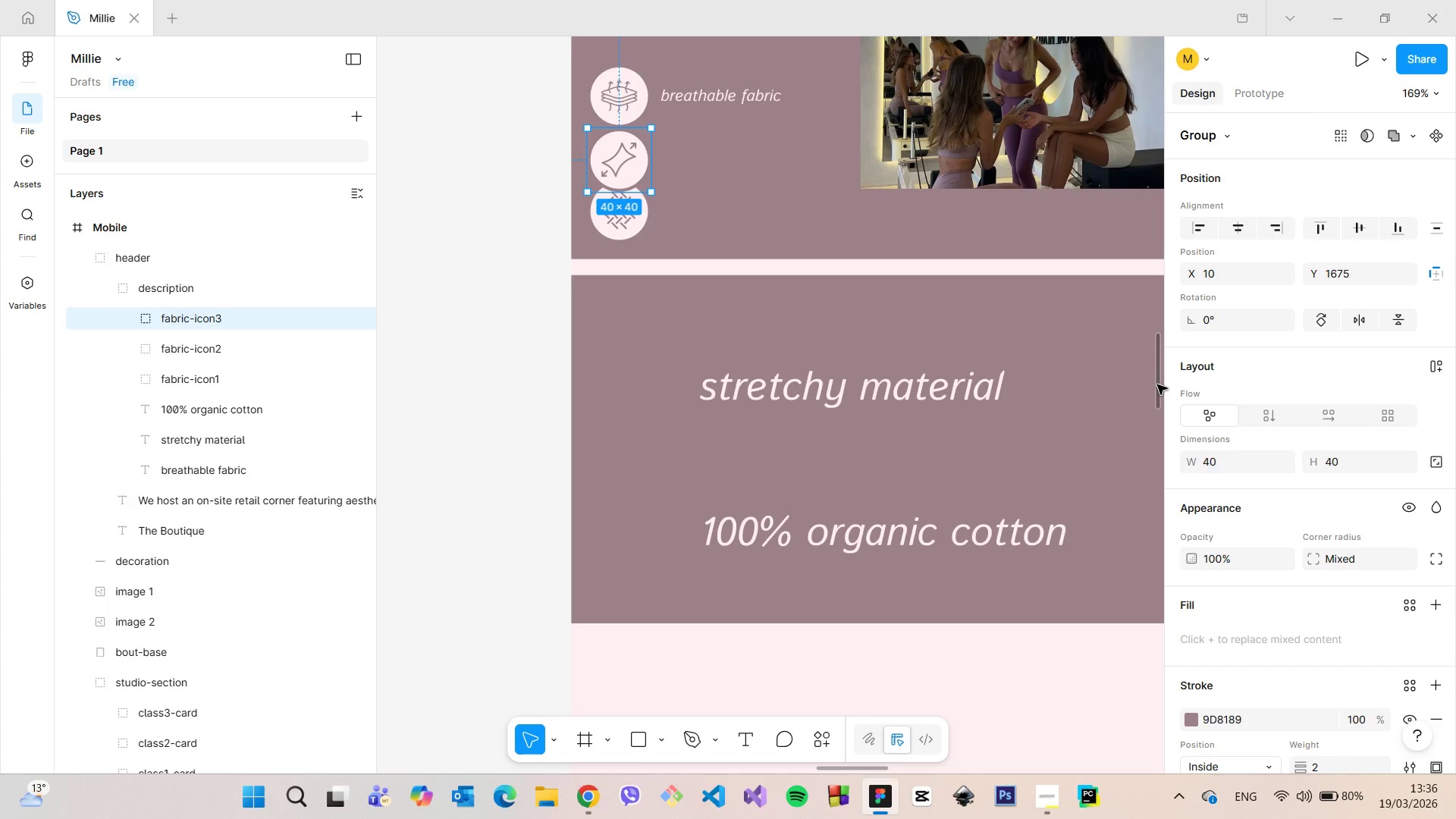 
left_click_drag(start_coordinate=[1157, 384], to_coordinate=[1160, 353])
 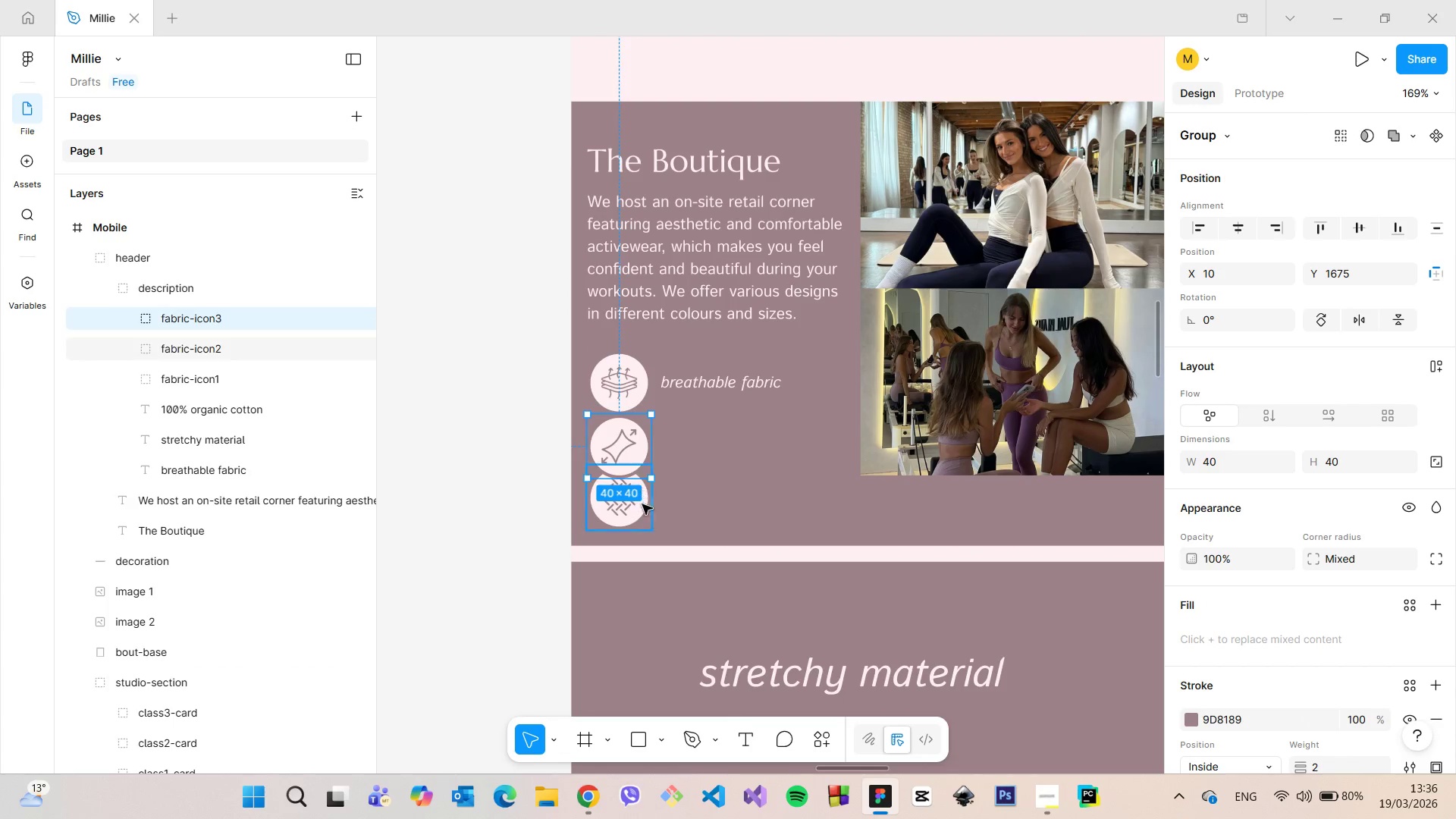 
left_click([660, 549])
 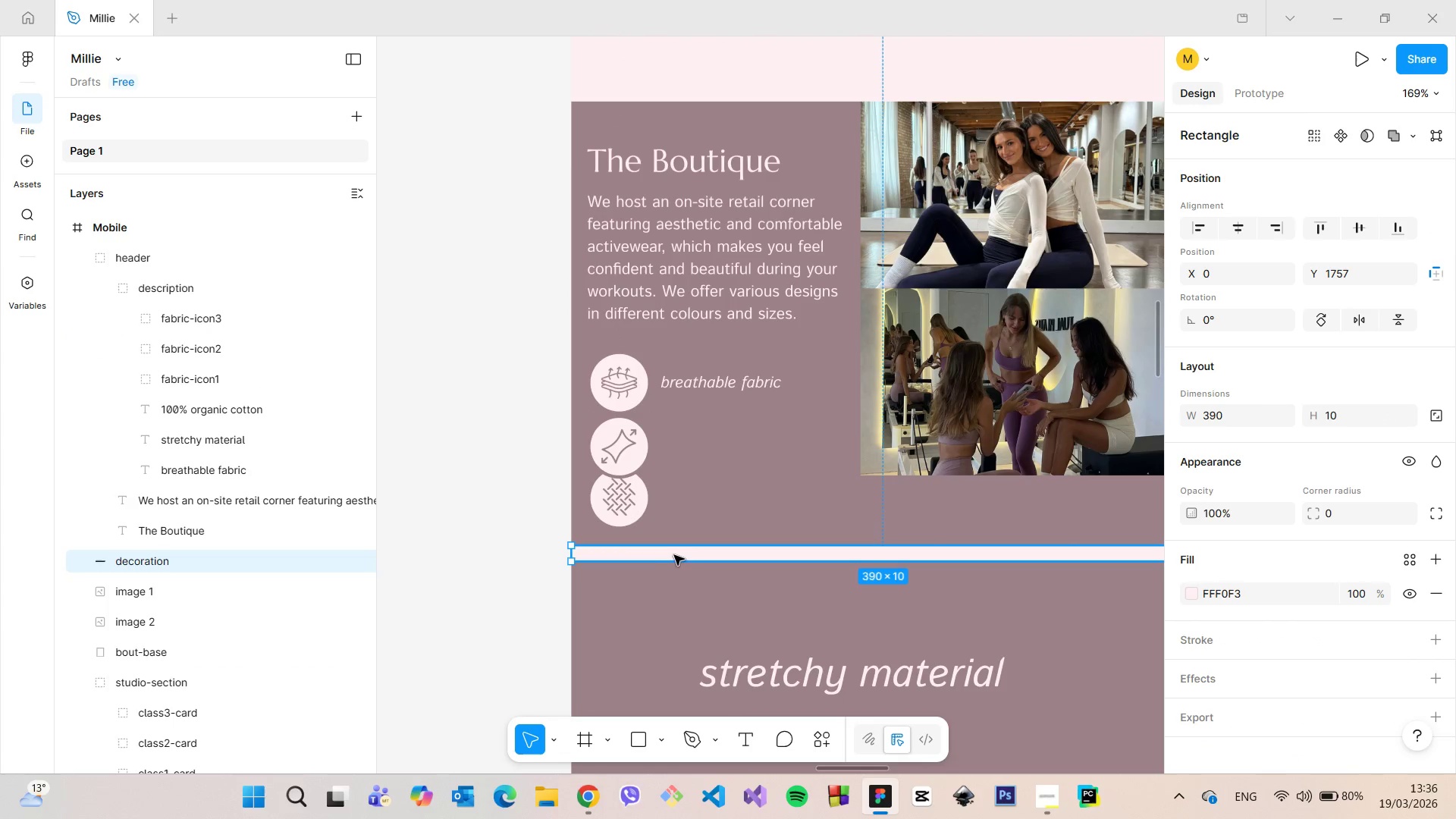 
left_click_drag(start_coordinate=[674, 555], to_coordinate=[675, 595])
 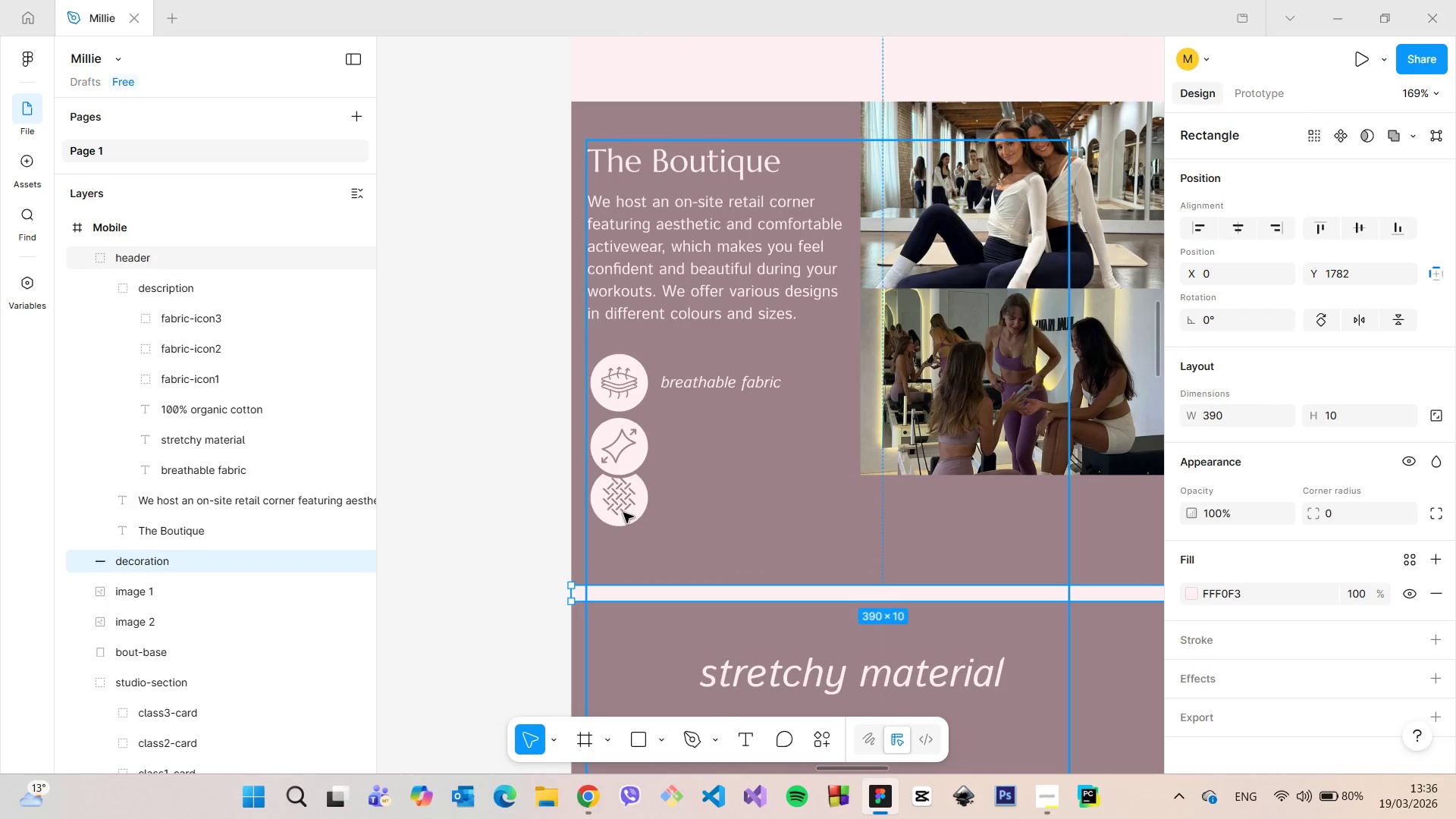 
left_click([623, 513])
 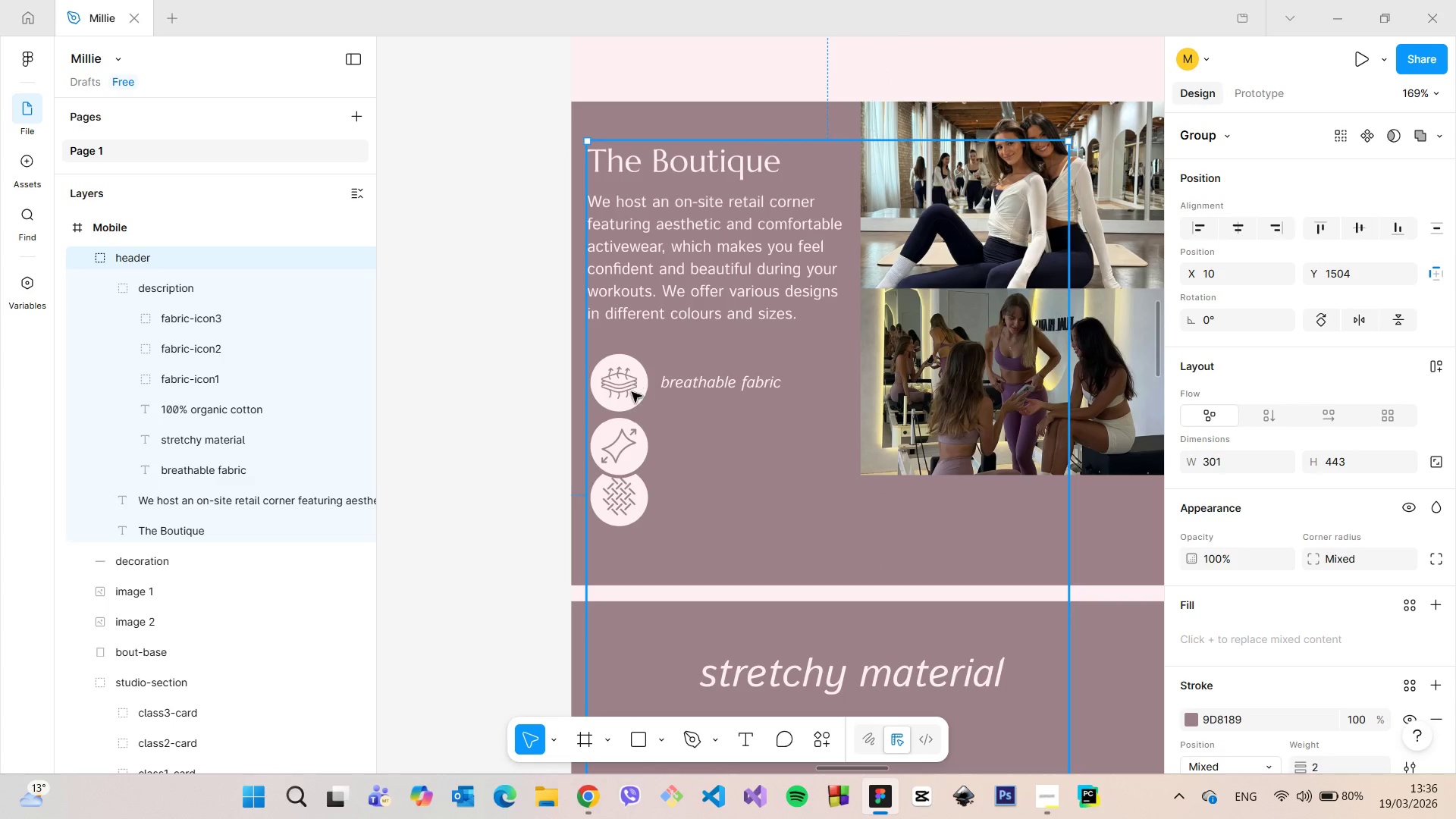 
double_click([623, 493])
 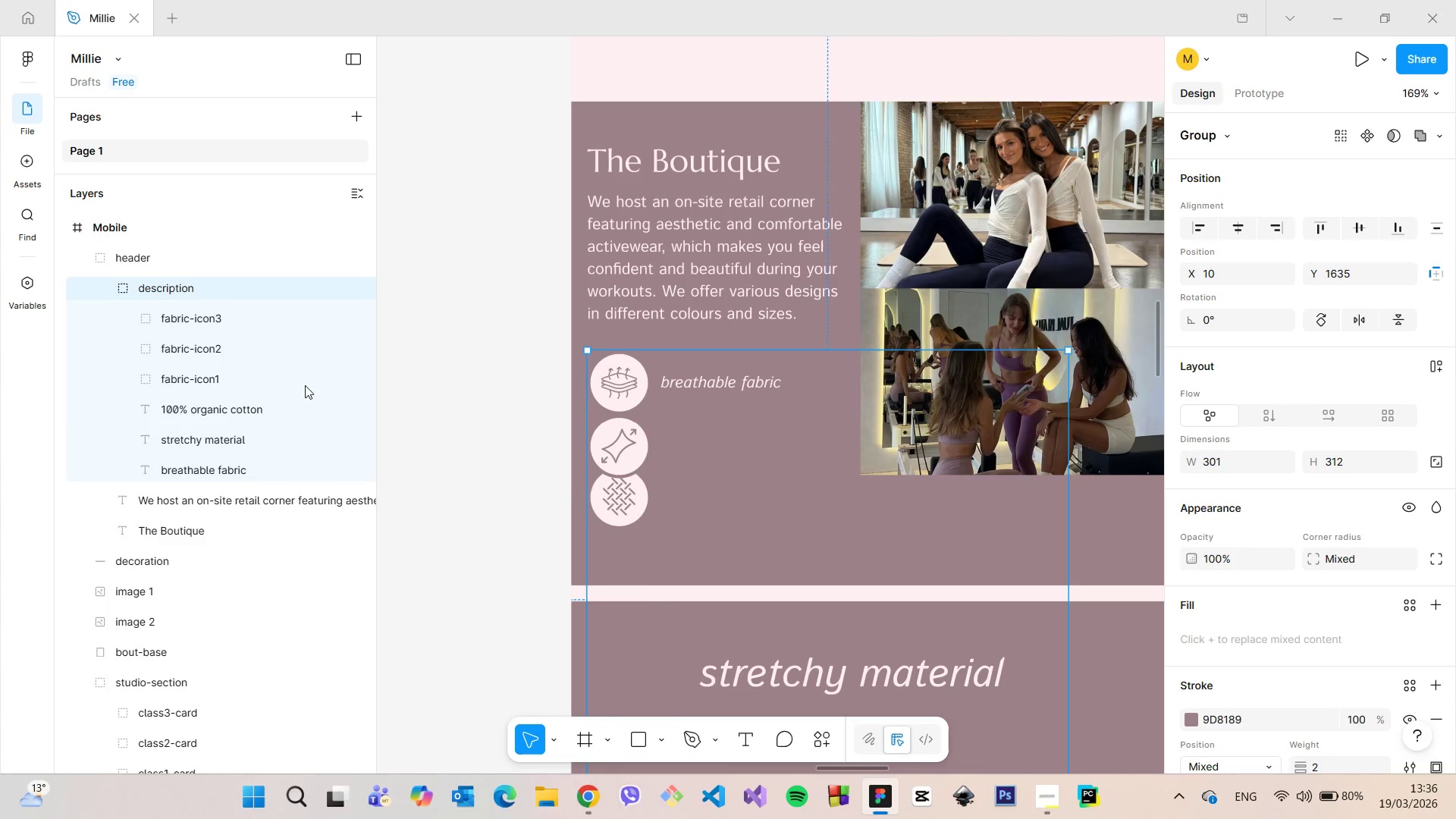 
left_click([249, 375])
 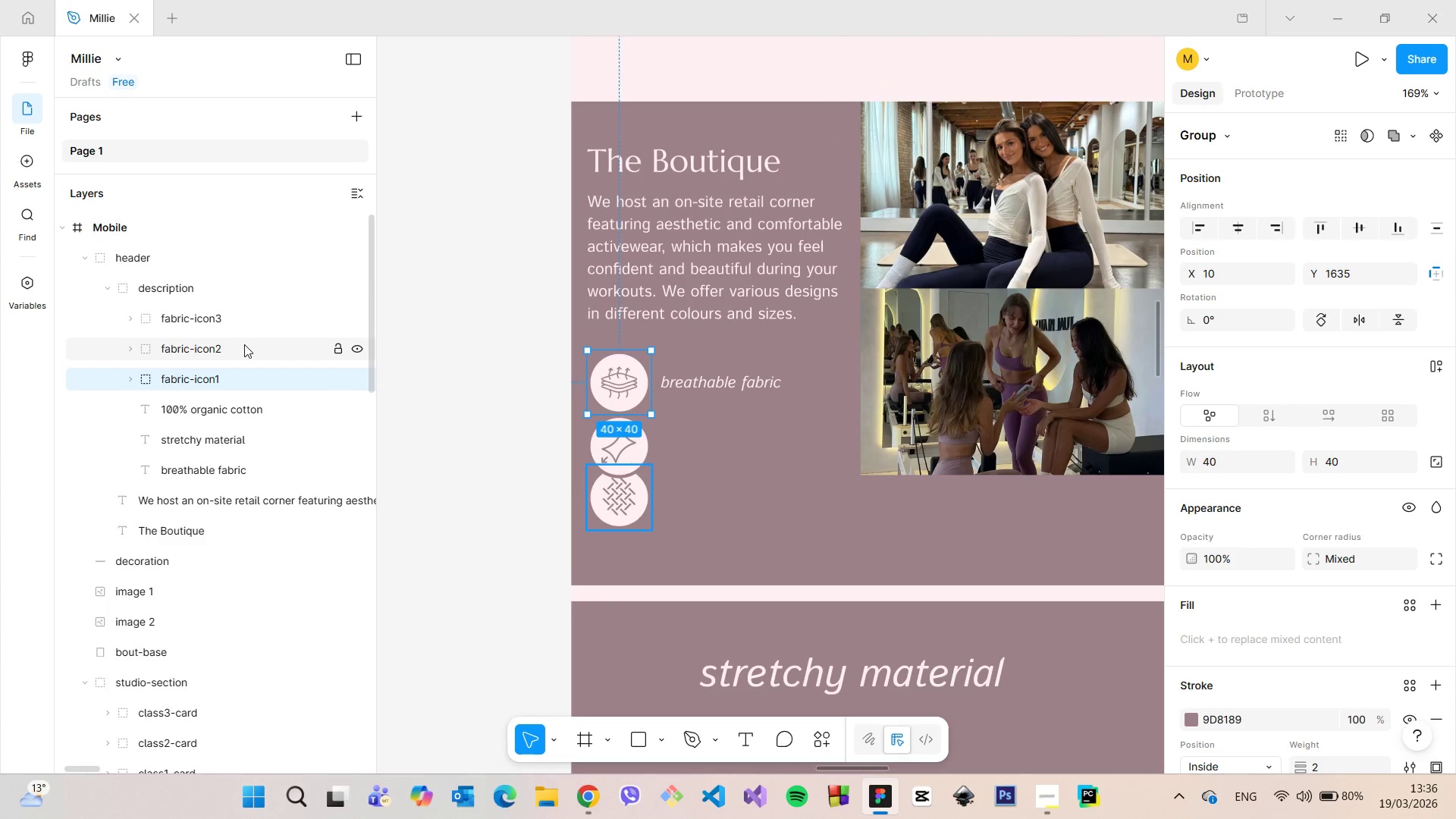 
left_click([244, 344])
 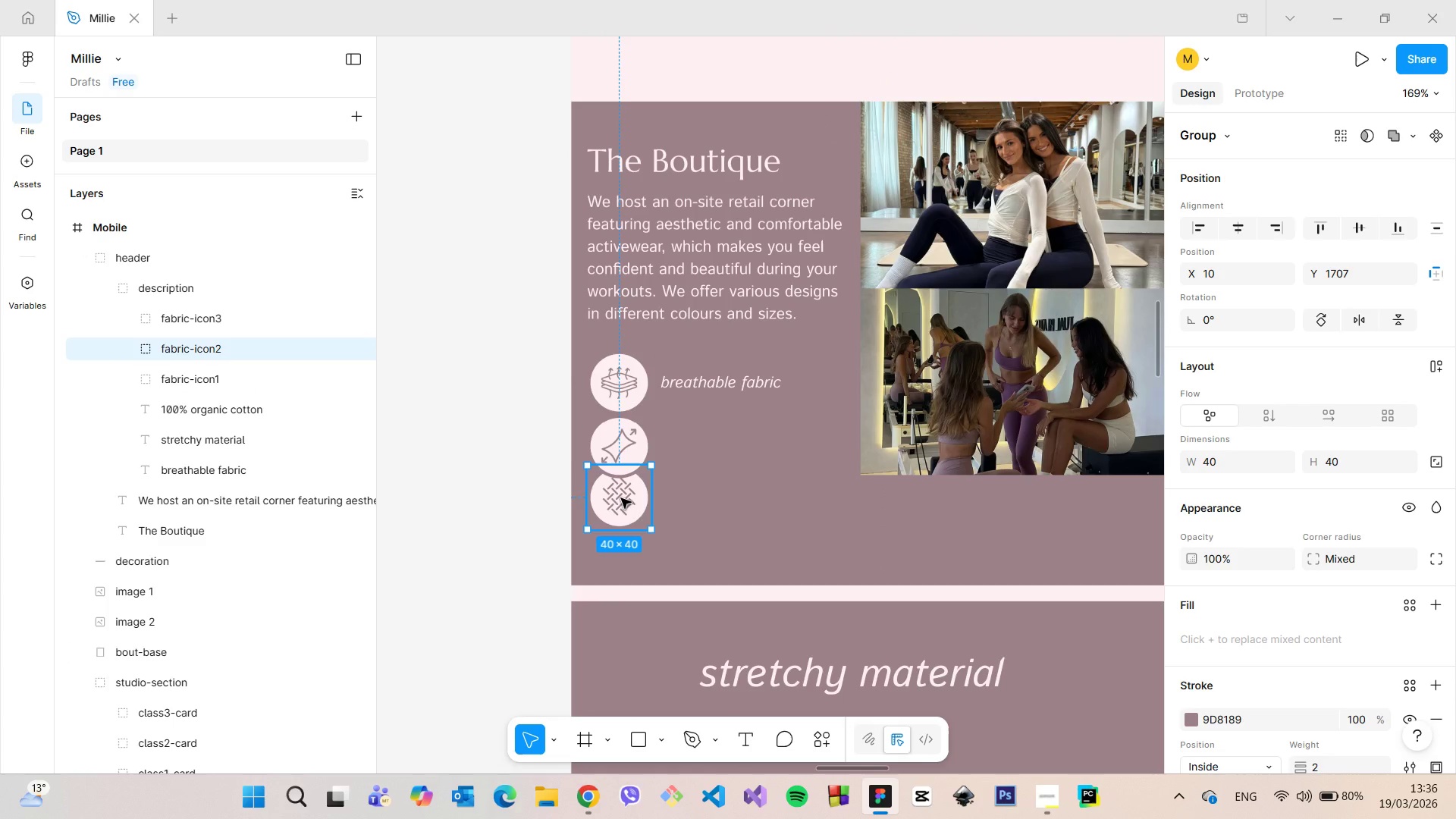 
left_click_drag(start_coordinate=[621, 498], to_coordinate=[621, 529])
 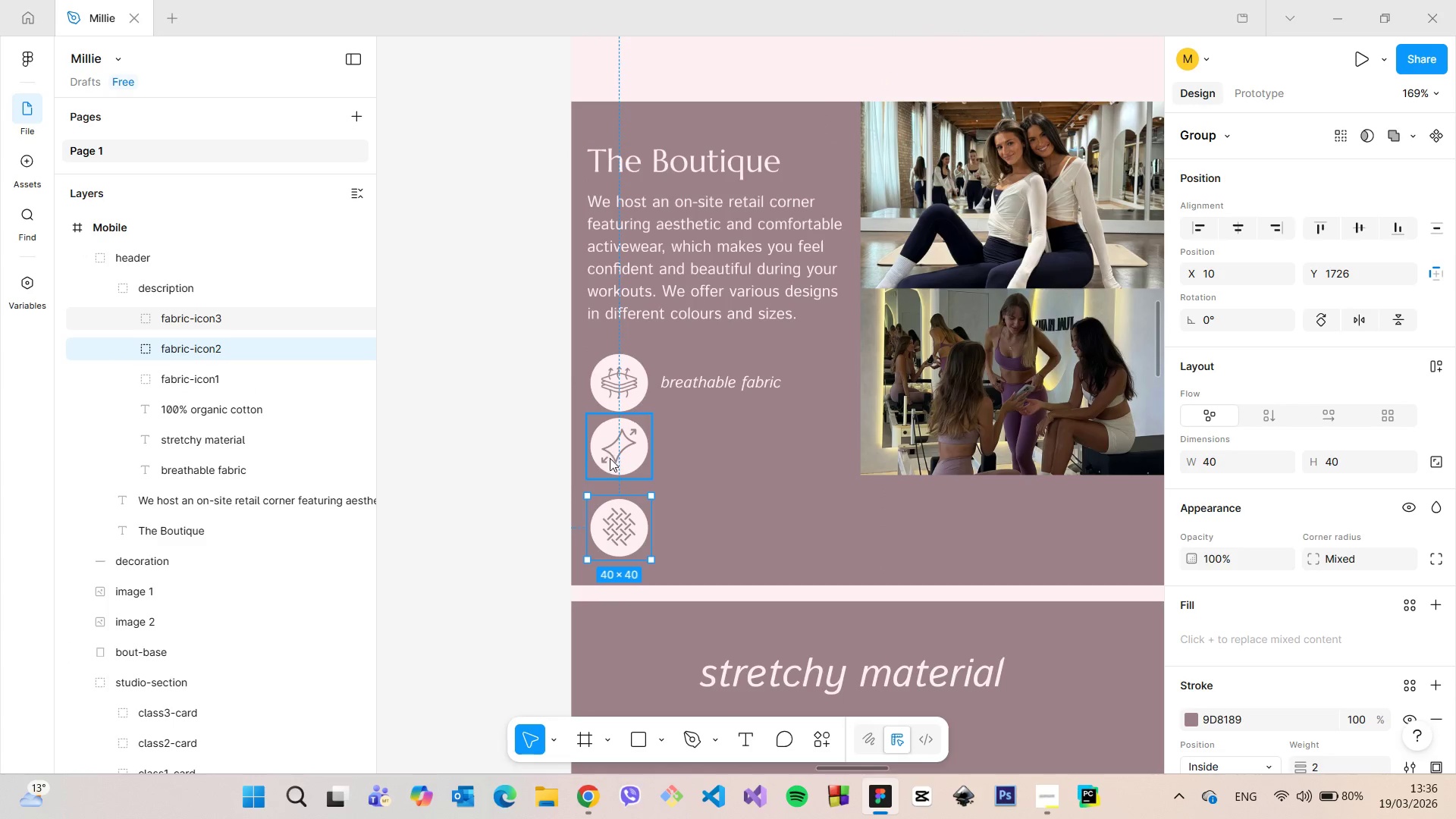 
left_click([610, 458])
 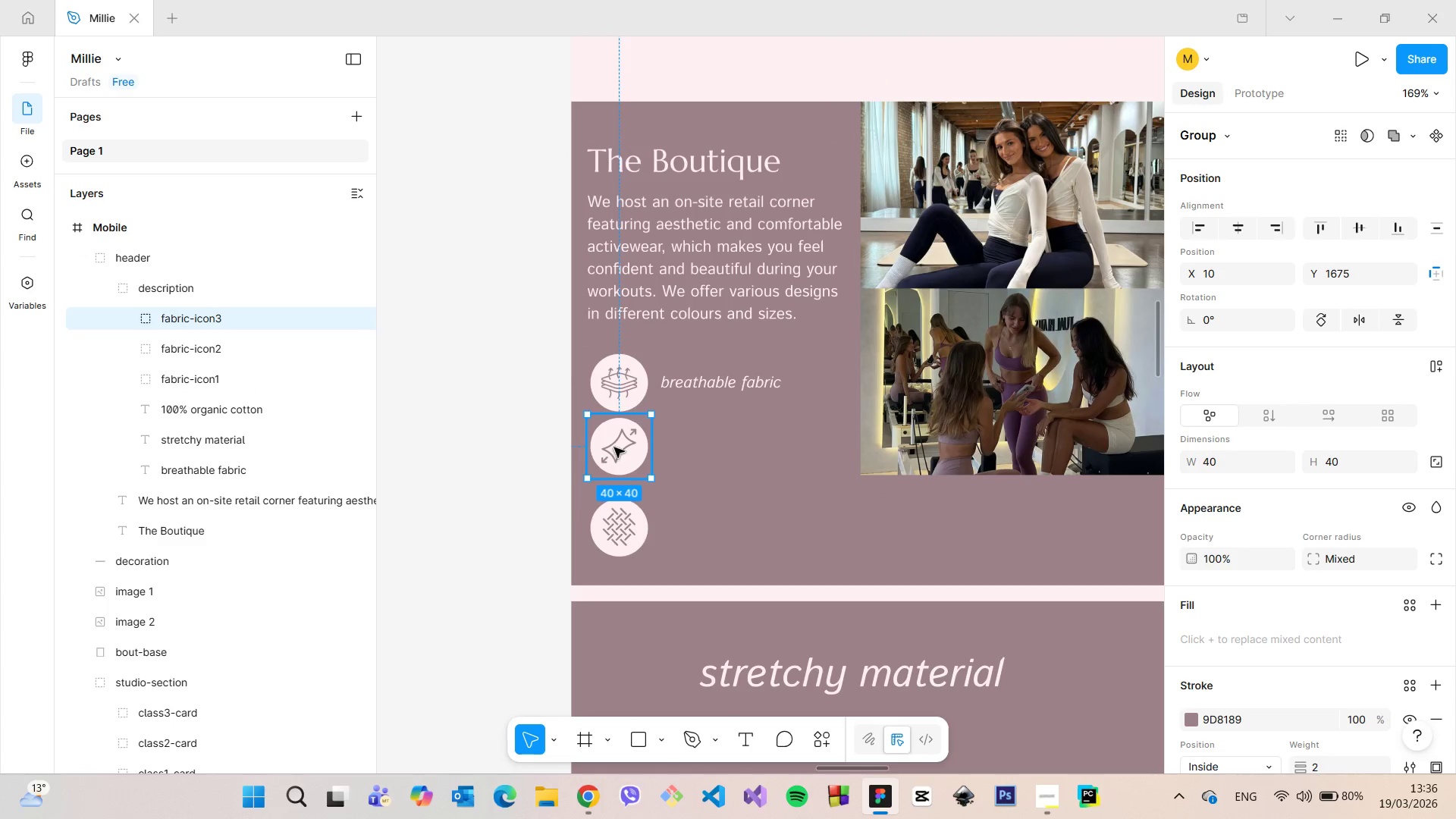 
left_click_drag(start_coordinate=[614, 447], to_coordinate=[614, 457])
 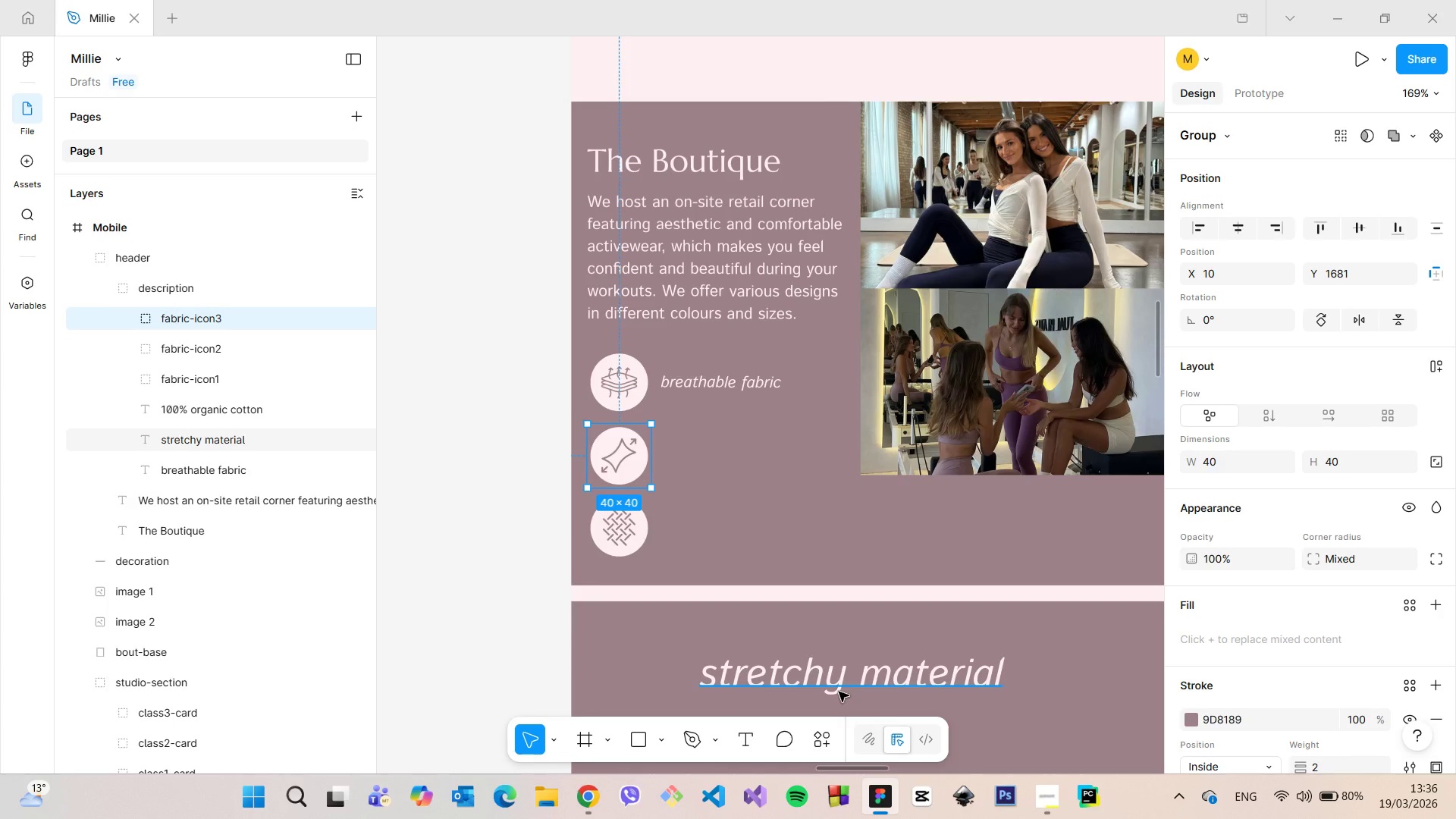 
left_click([839, 692])
 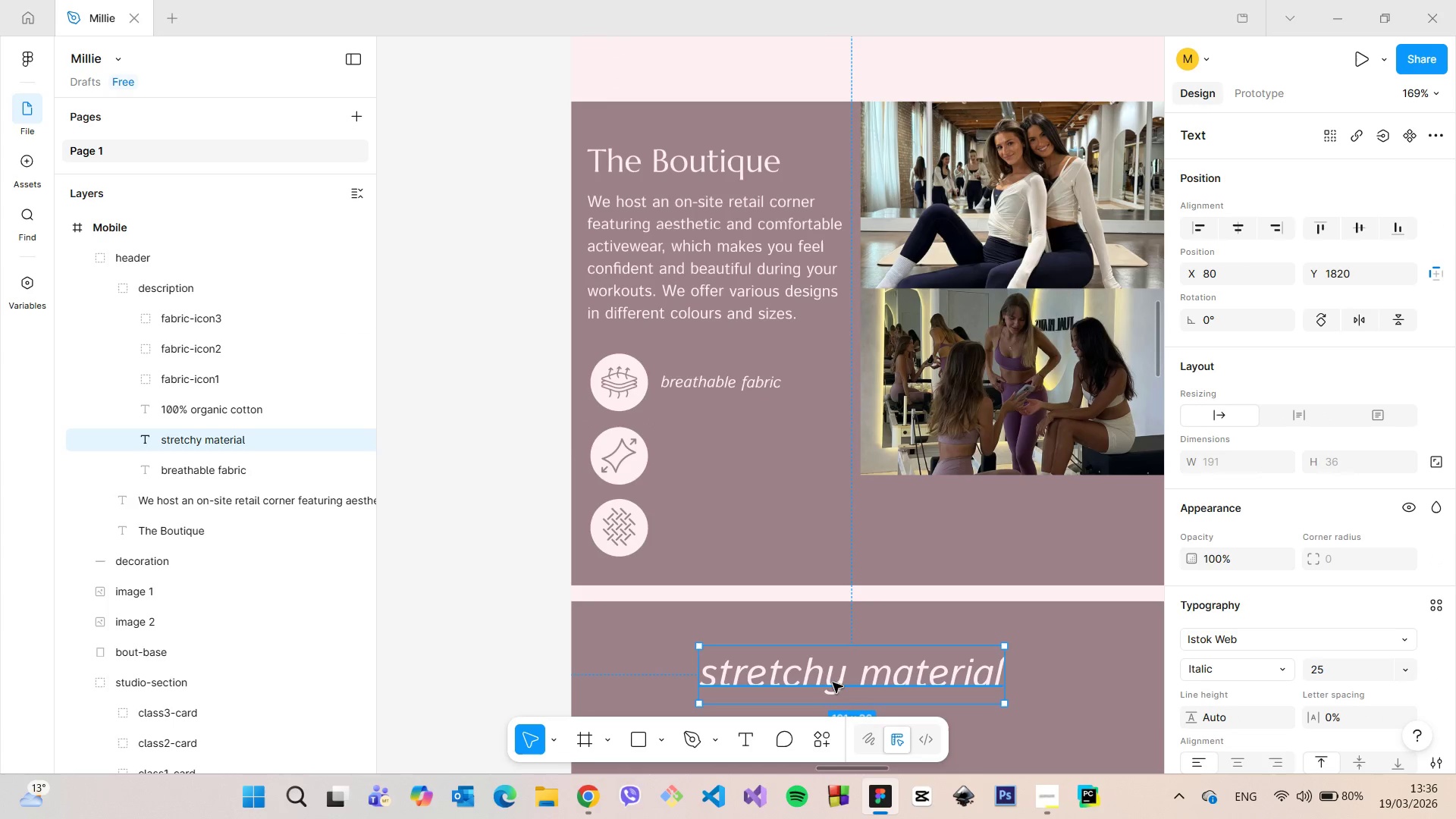 
double_click([833, 682])
 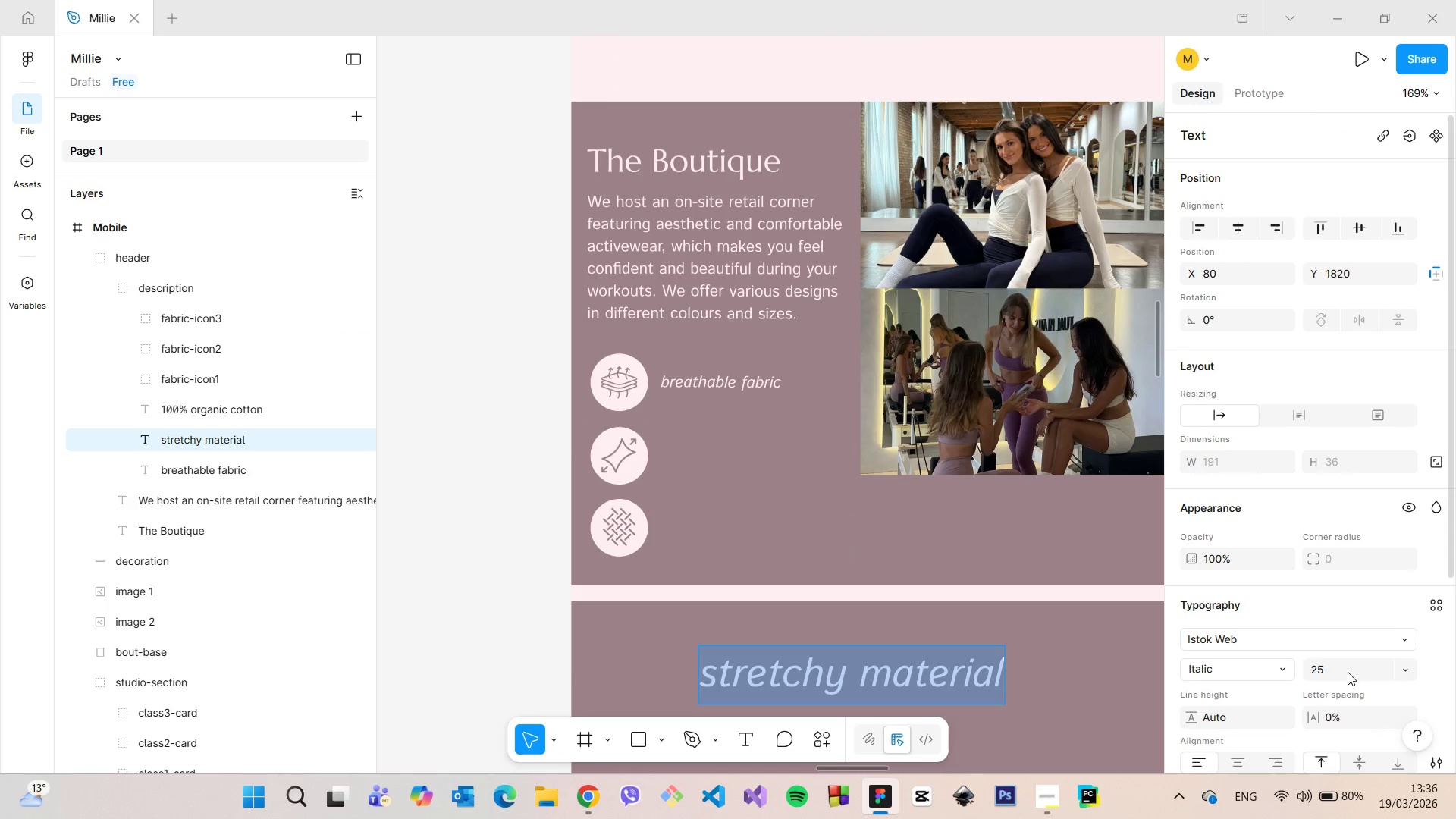 
left_click([1344, 663])
 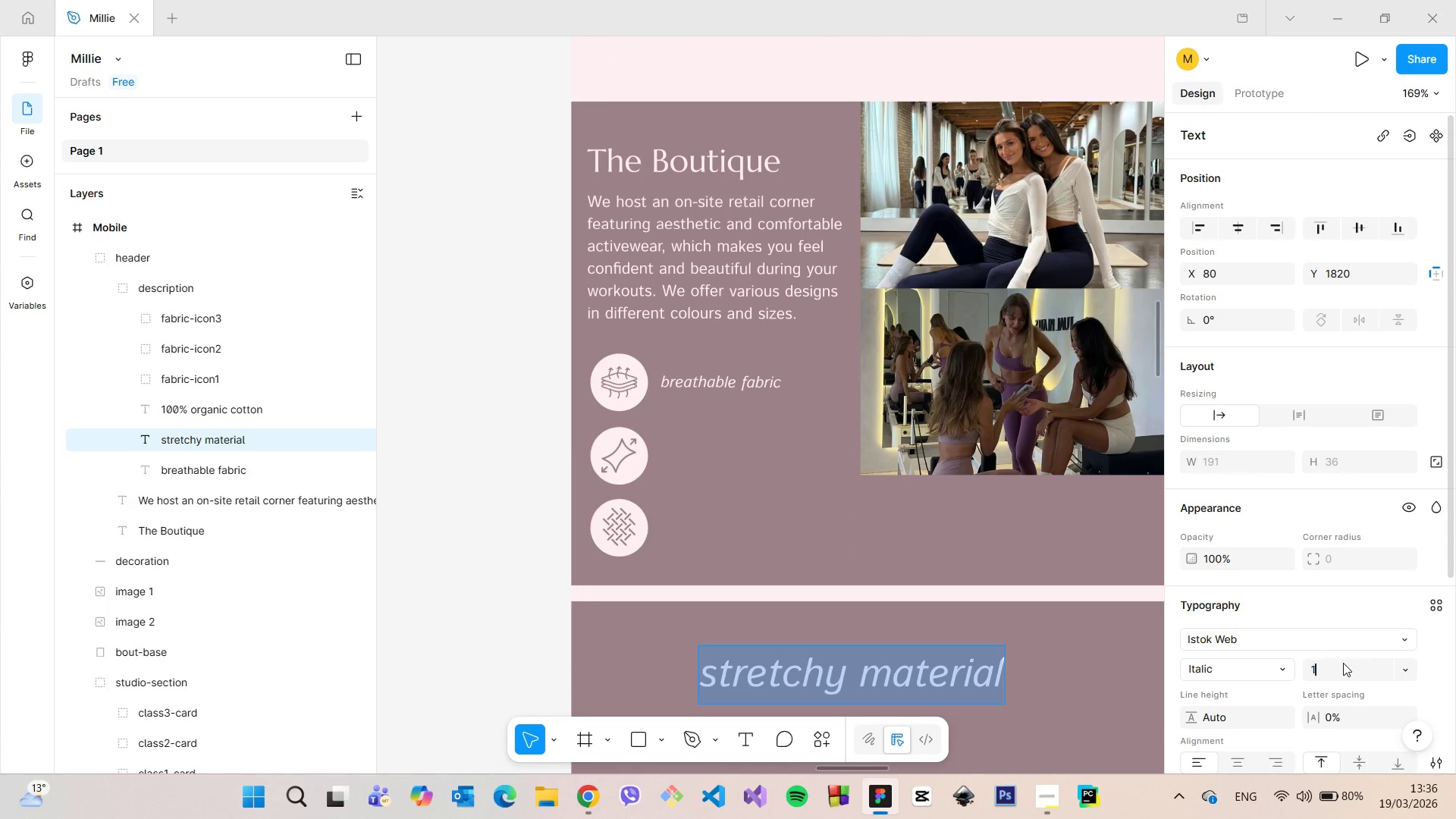 
type(10)
 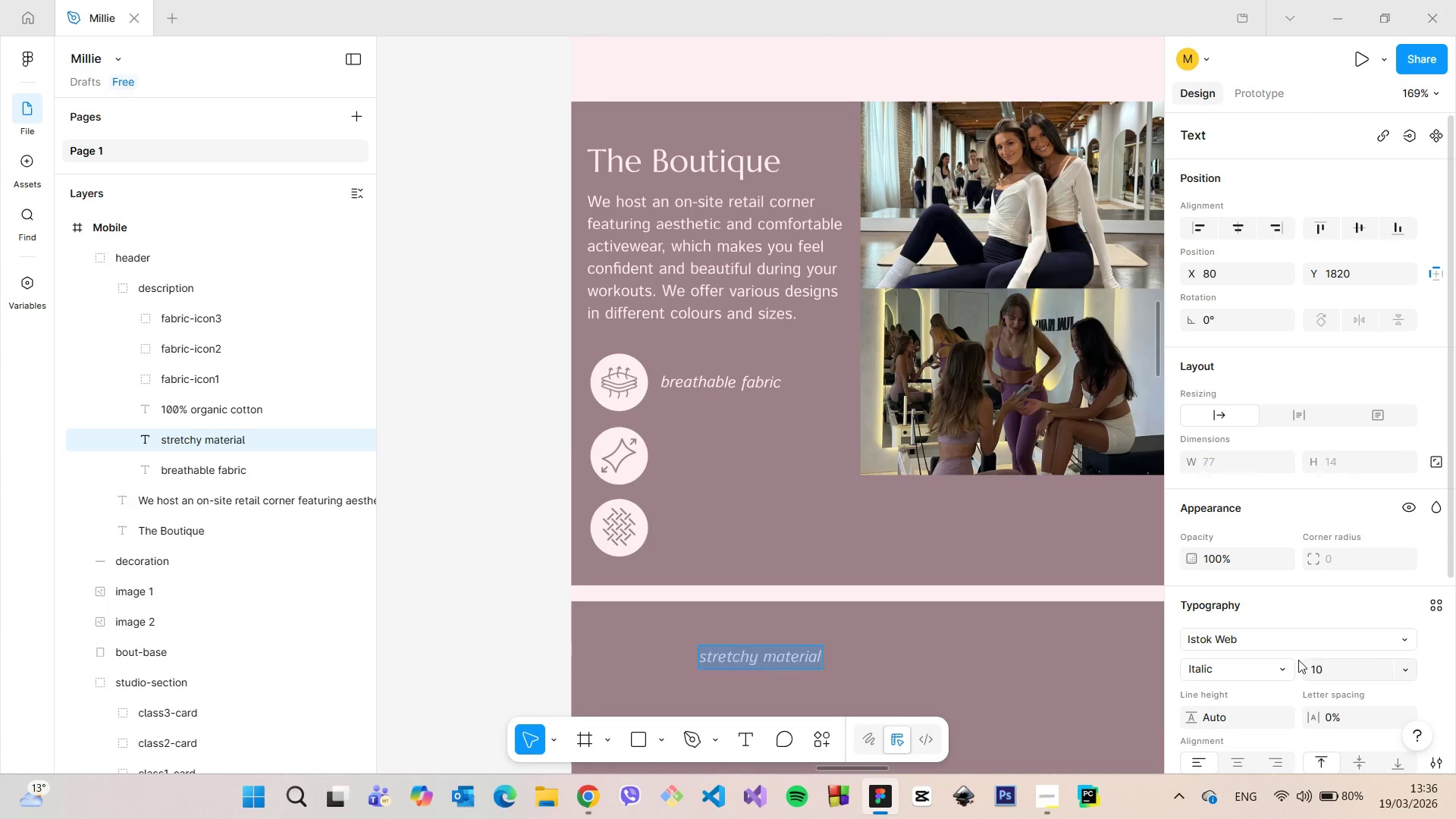 
key(Enter)
 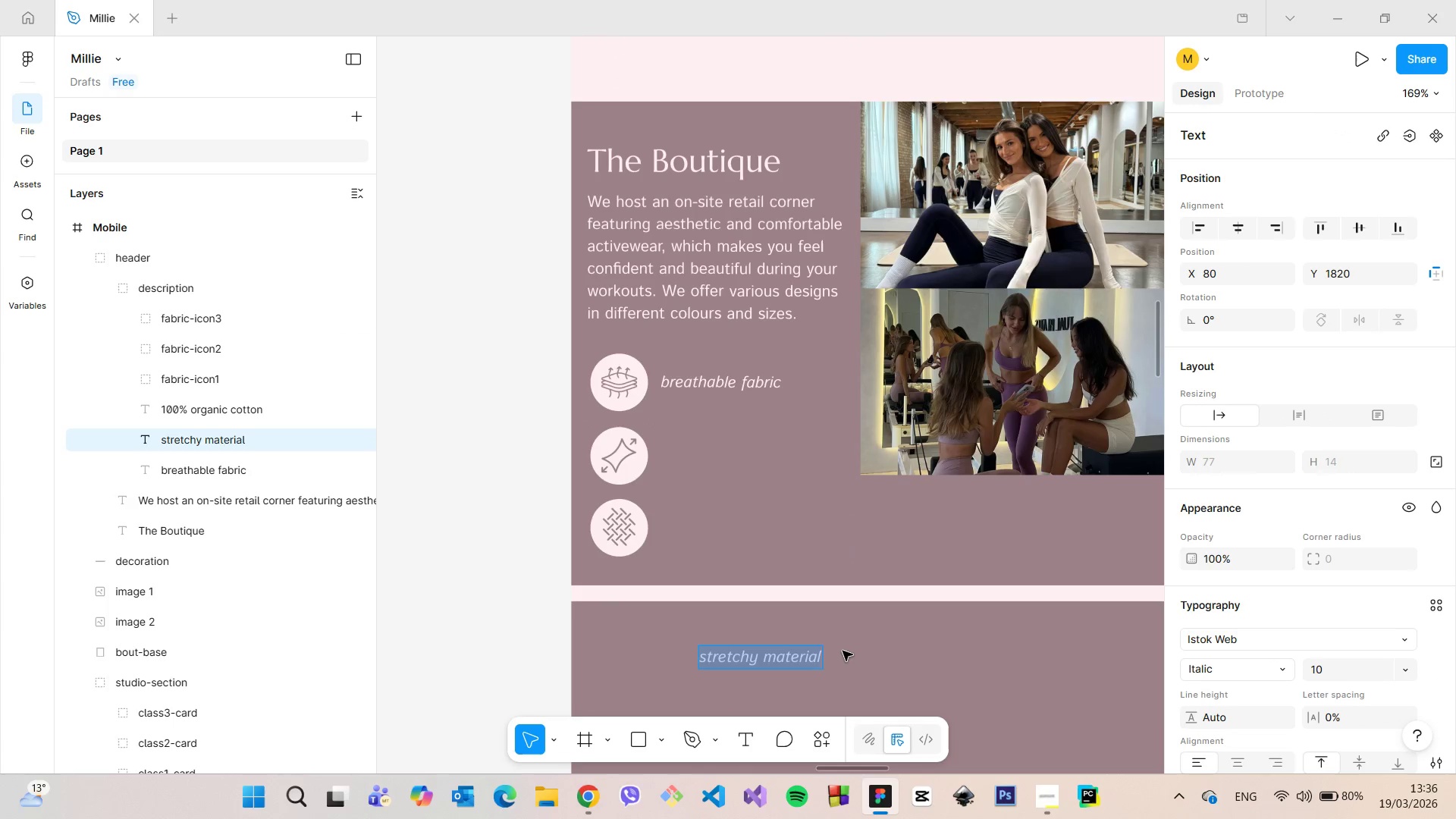 
left_click([842, 651])
 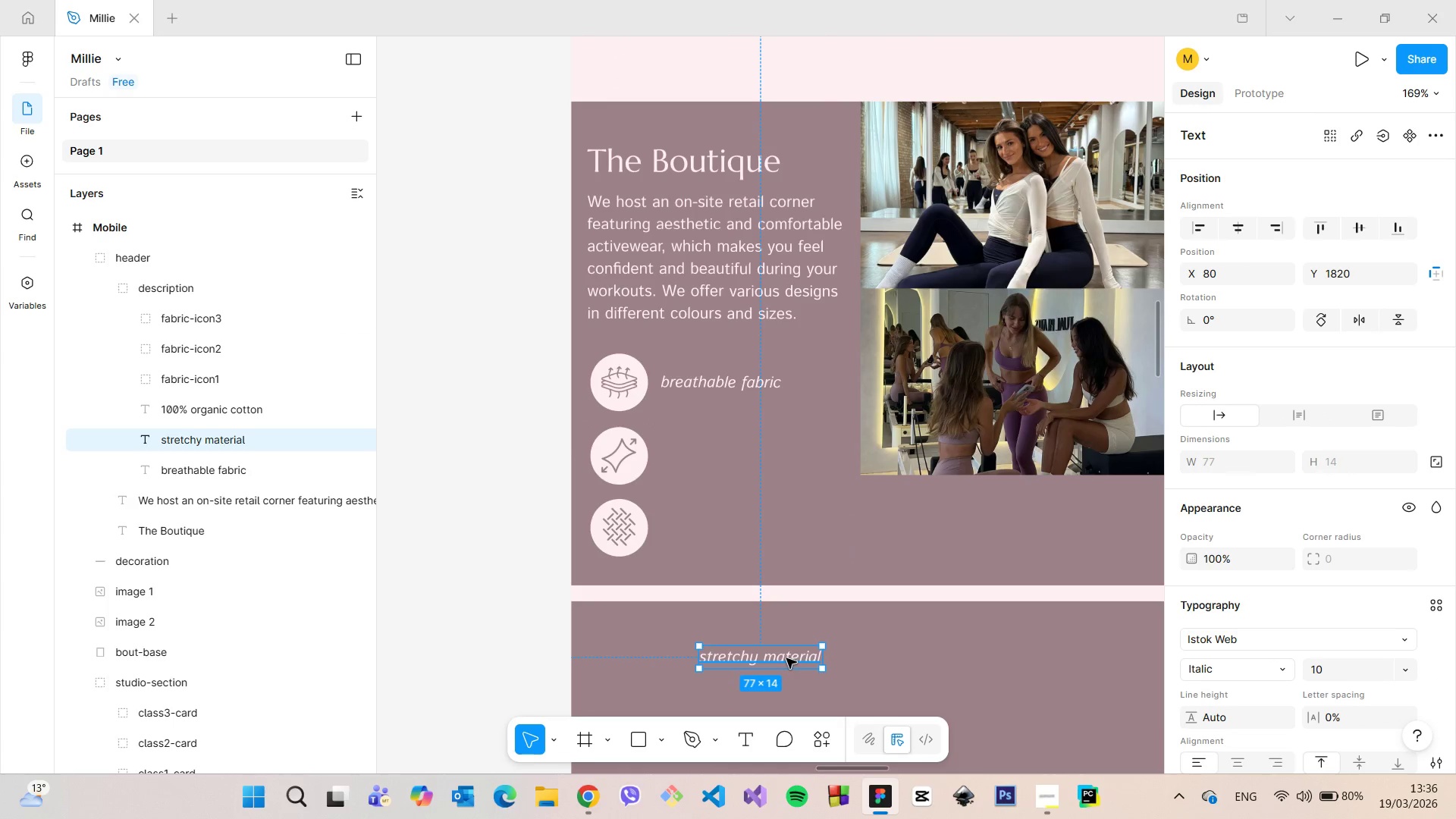 
left_click_drag(start_coordinate=[786, 658], to_coordinate=[750, 455])
 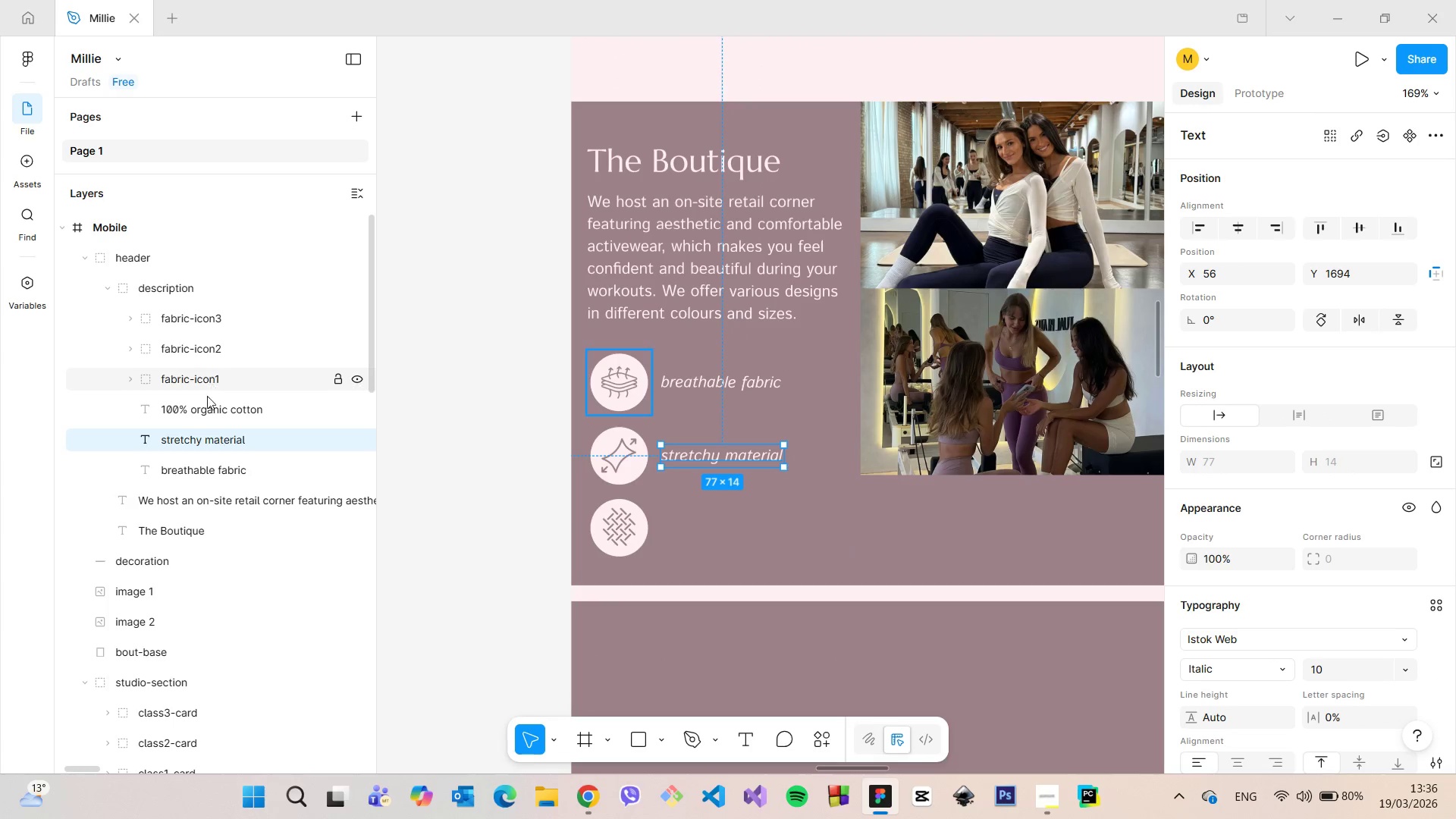 
left_click([207, 406])
 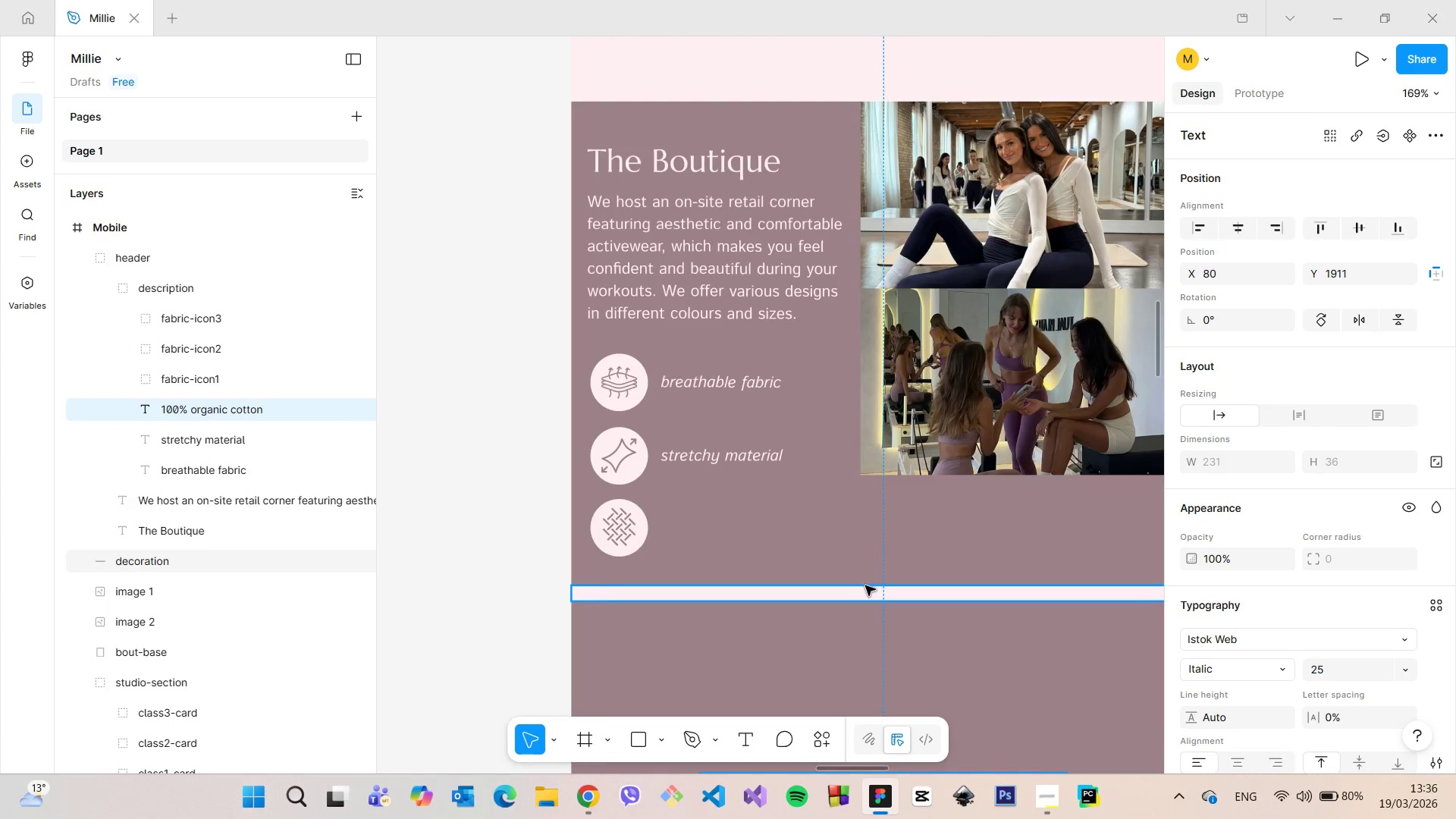 
scroll: coordinate [867, 582], scroll_direction: down, amount: 12.0
 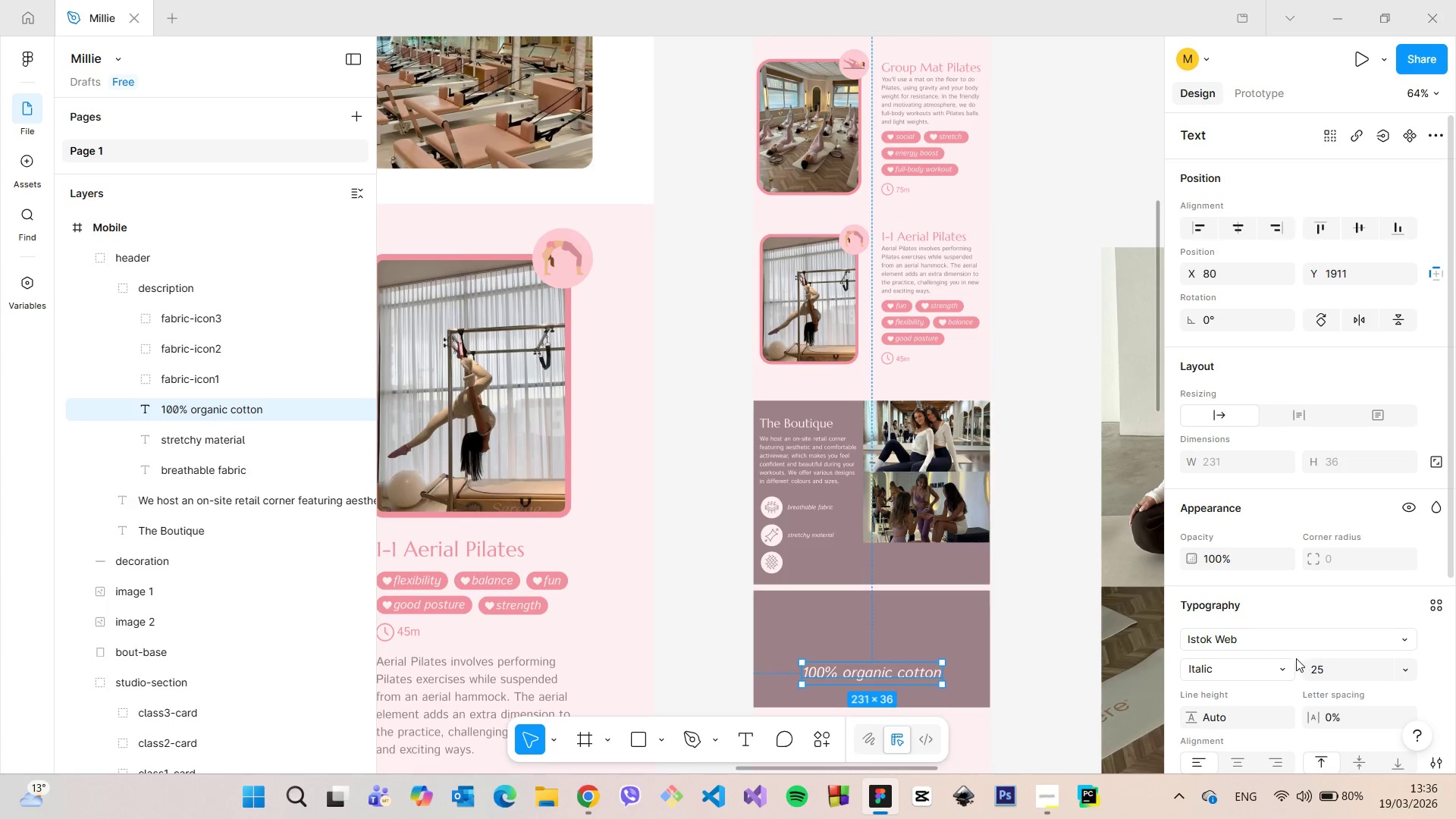 
left_click([1323, 667])
 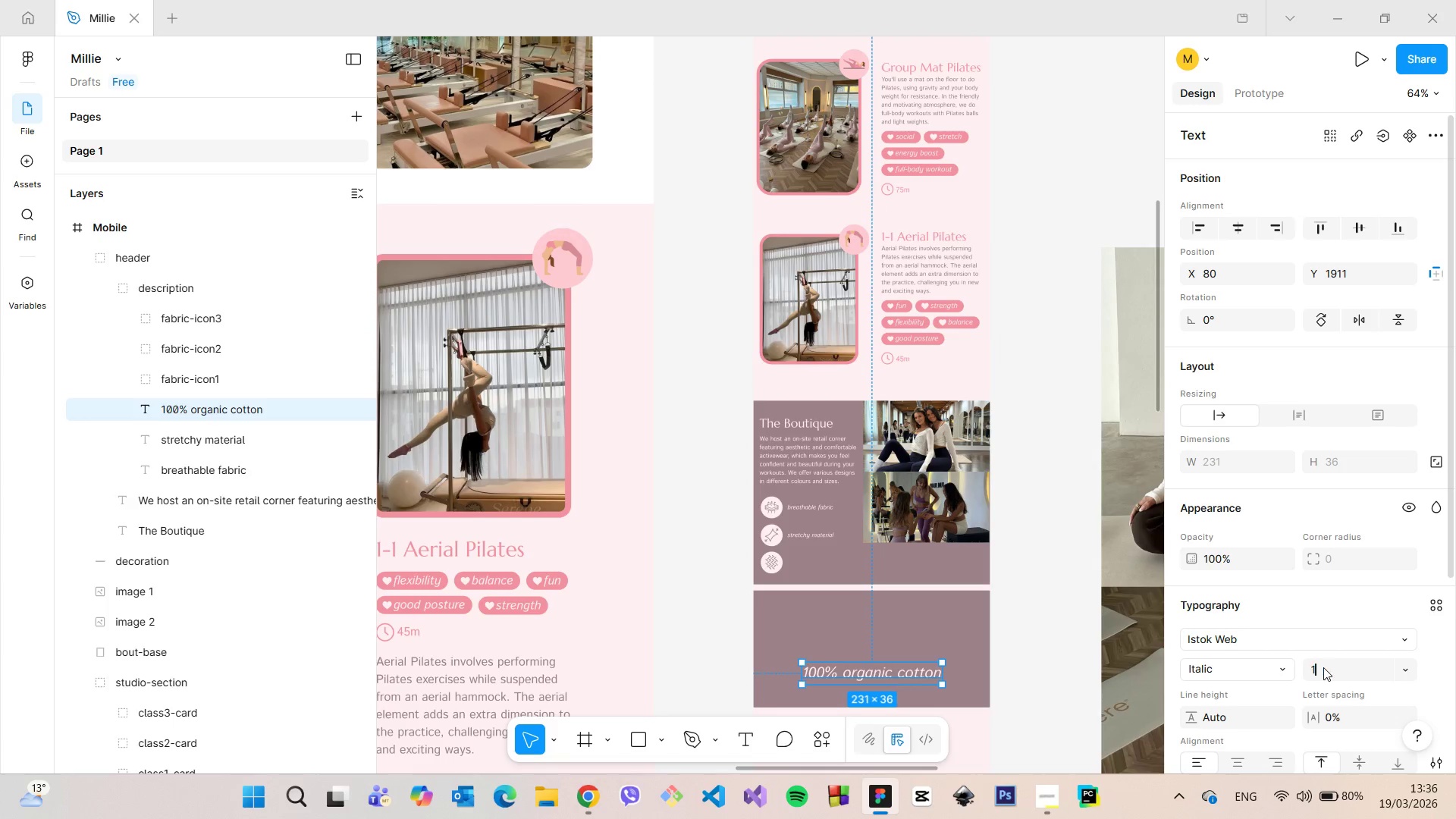 
type(10)
 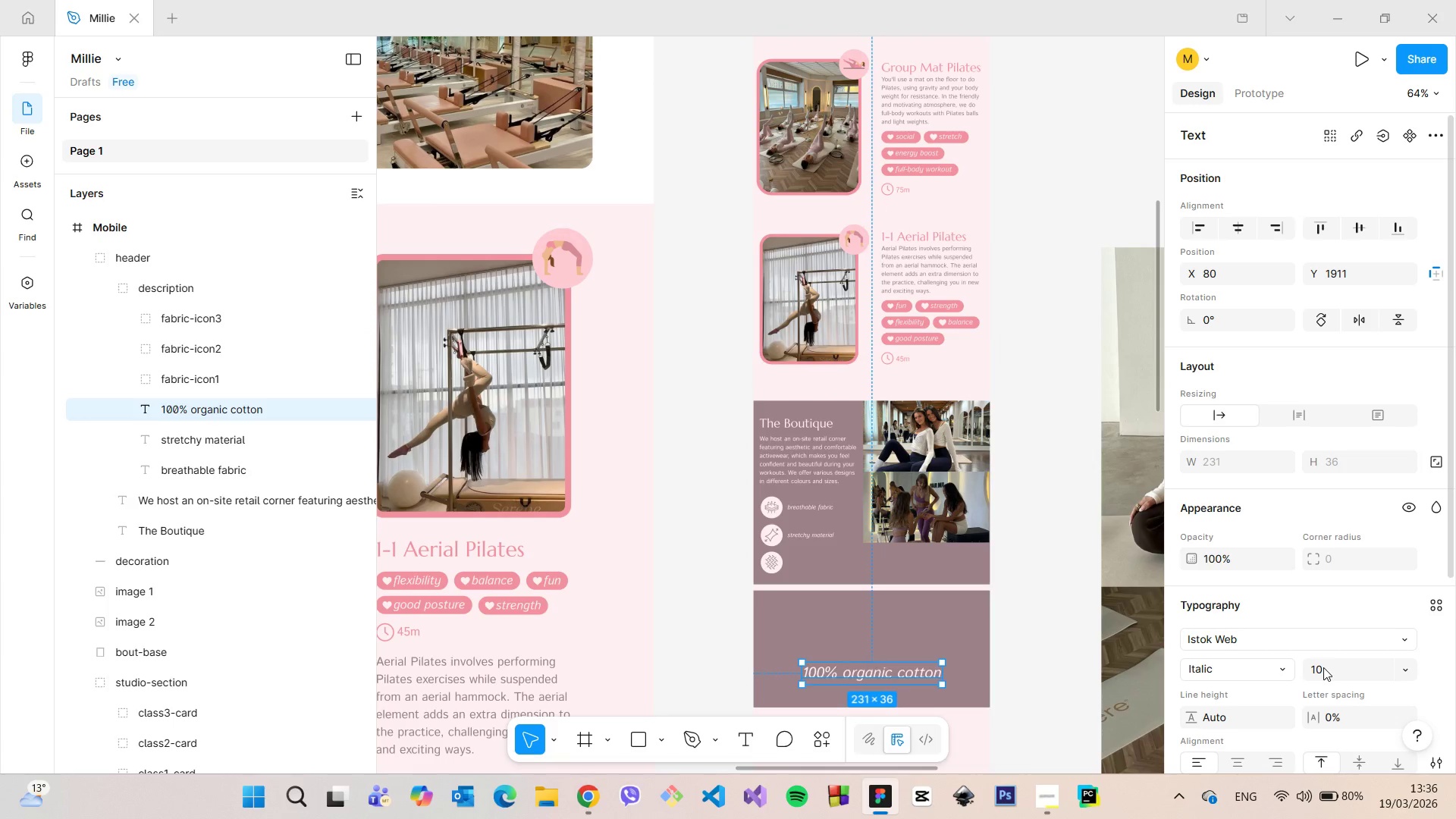 
key(Enter)
 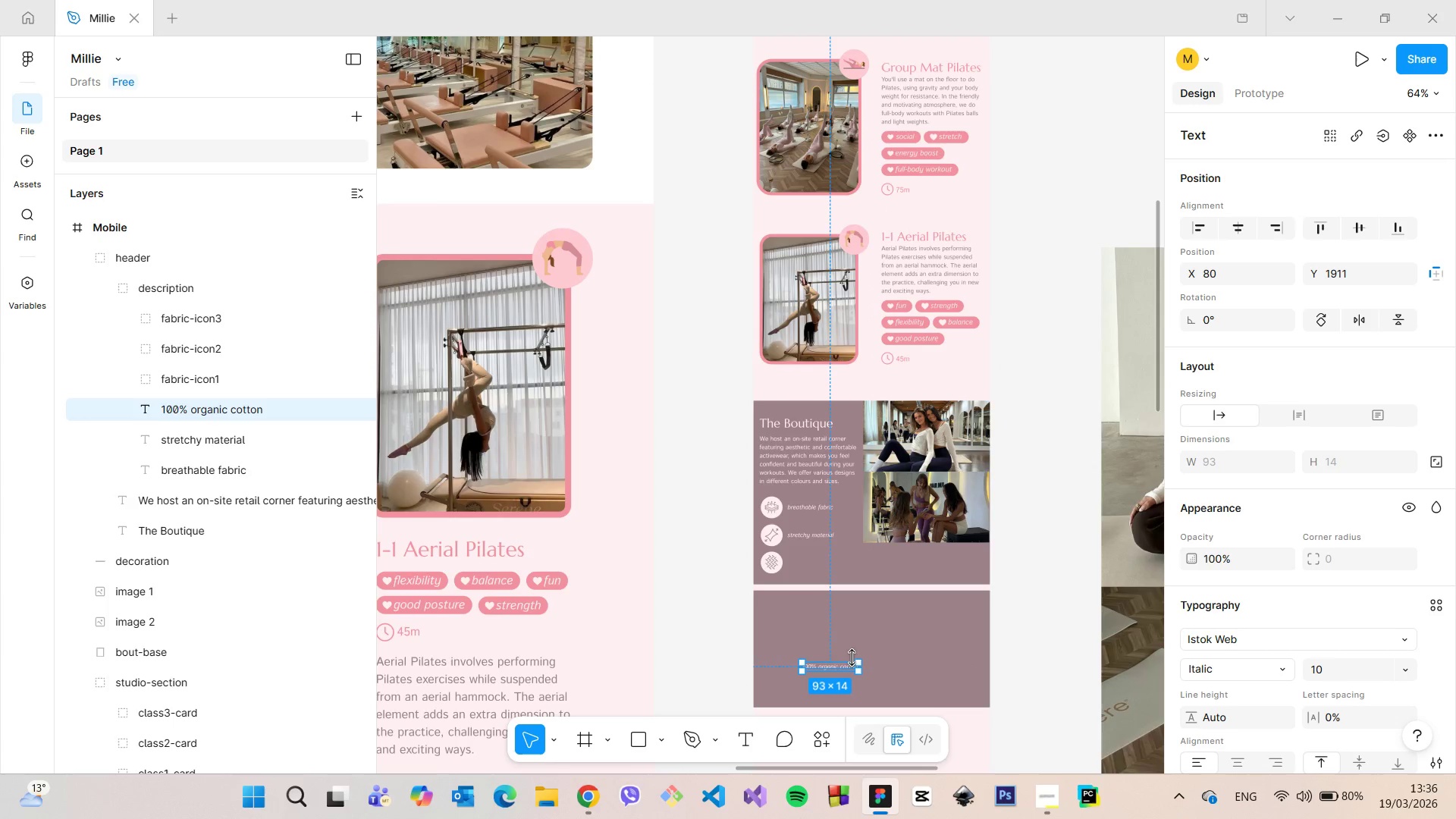 
scroll: coordinate [837, 662], scroll_direction: up, amount: 8.0
 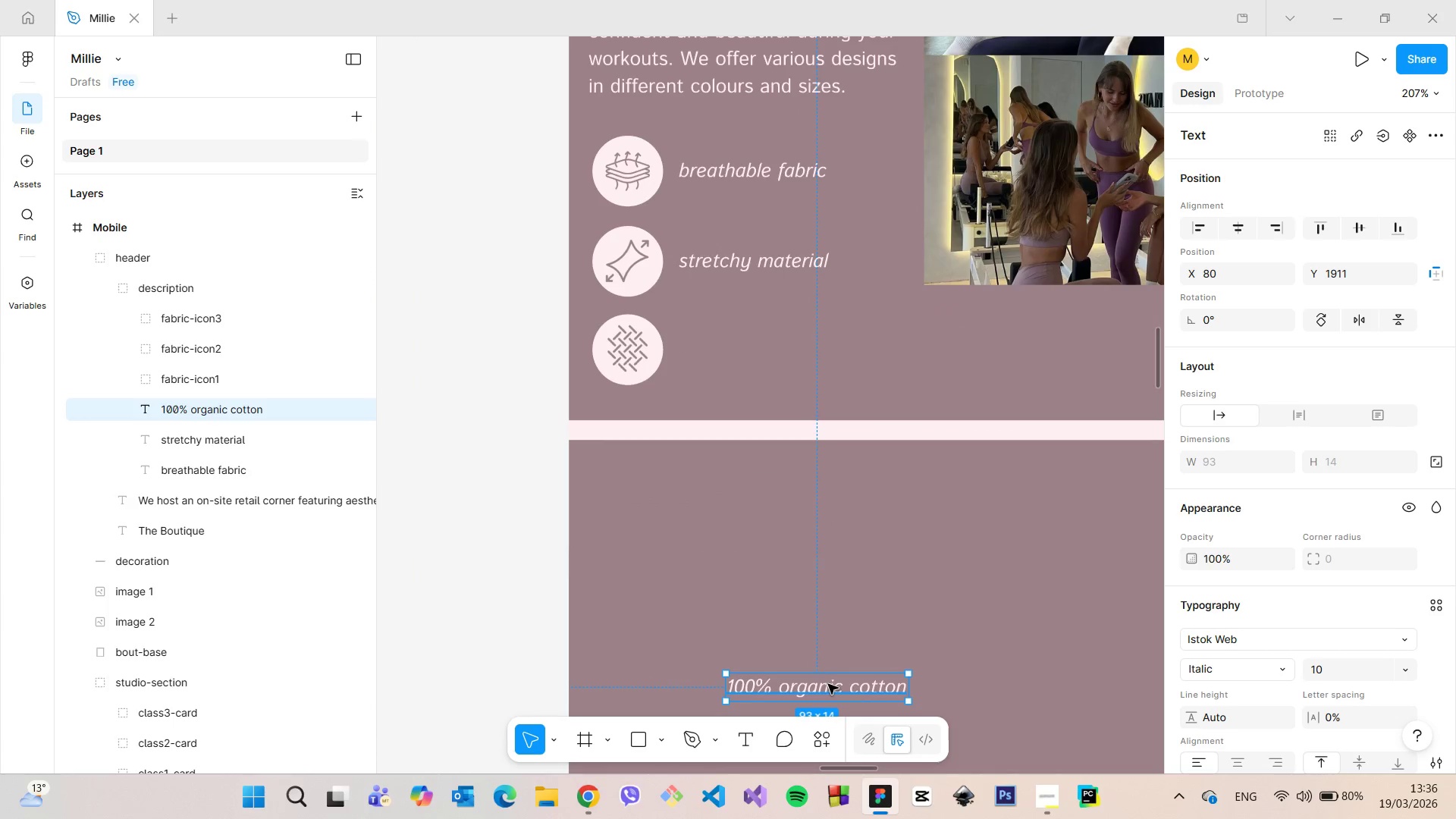 
left_click_drag(start_coordinate=[827, 685], to_coordinate=[780, 347])
 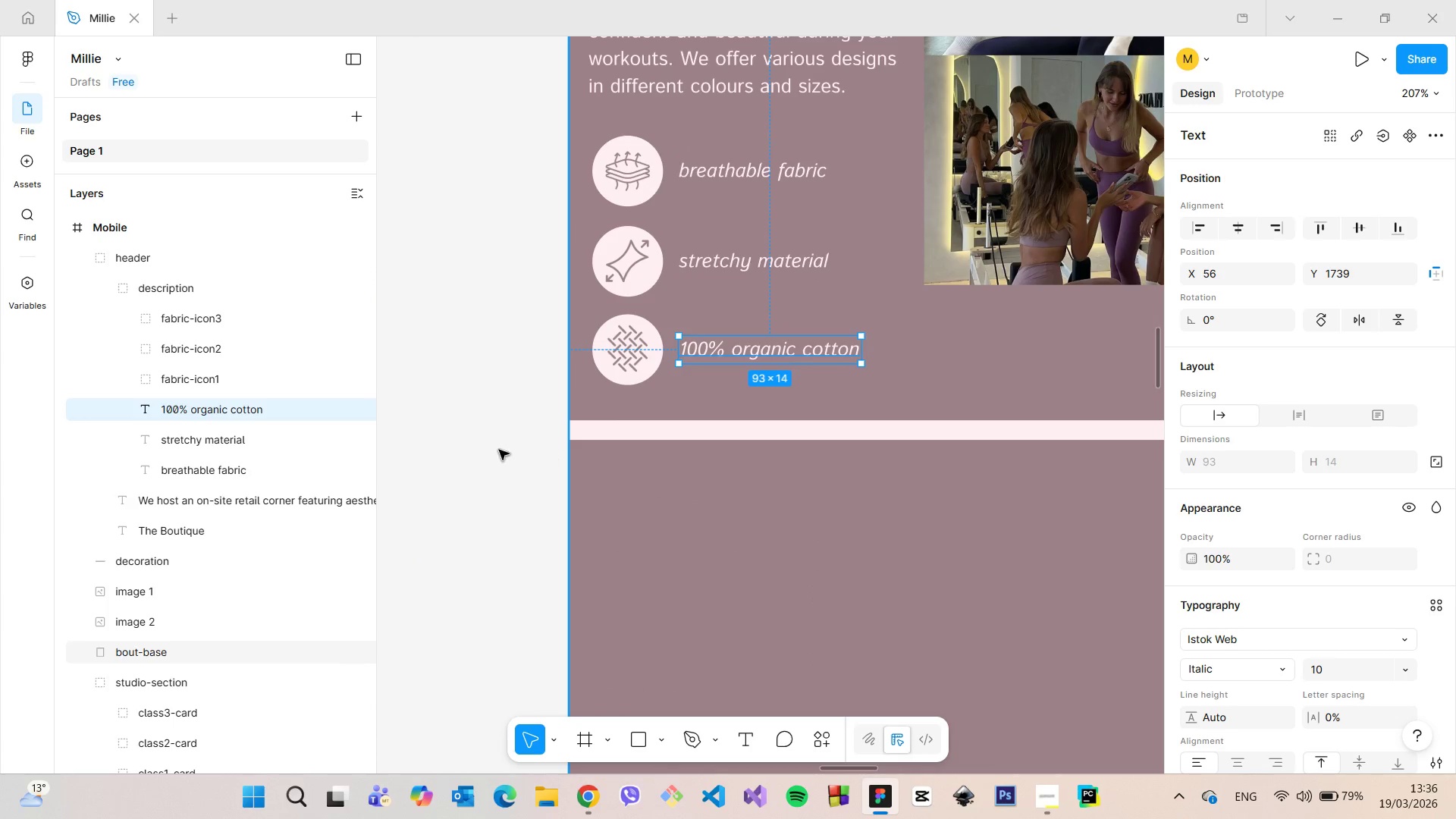 
left_click([495, 449])
 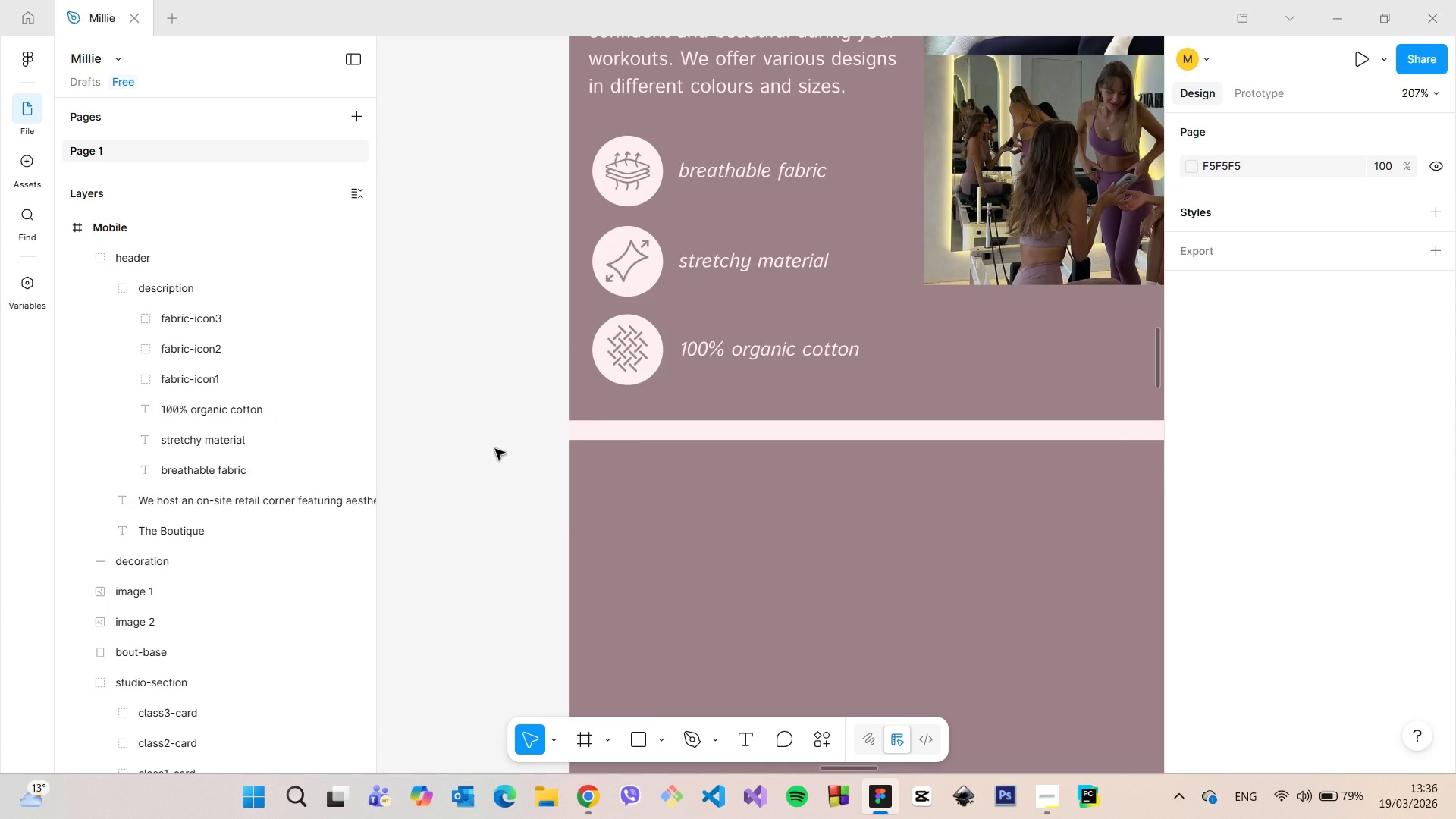 
scroll: coordinate [499, 452], scroll_direction: down, amount: 9.0
 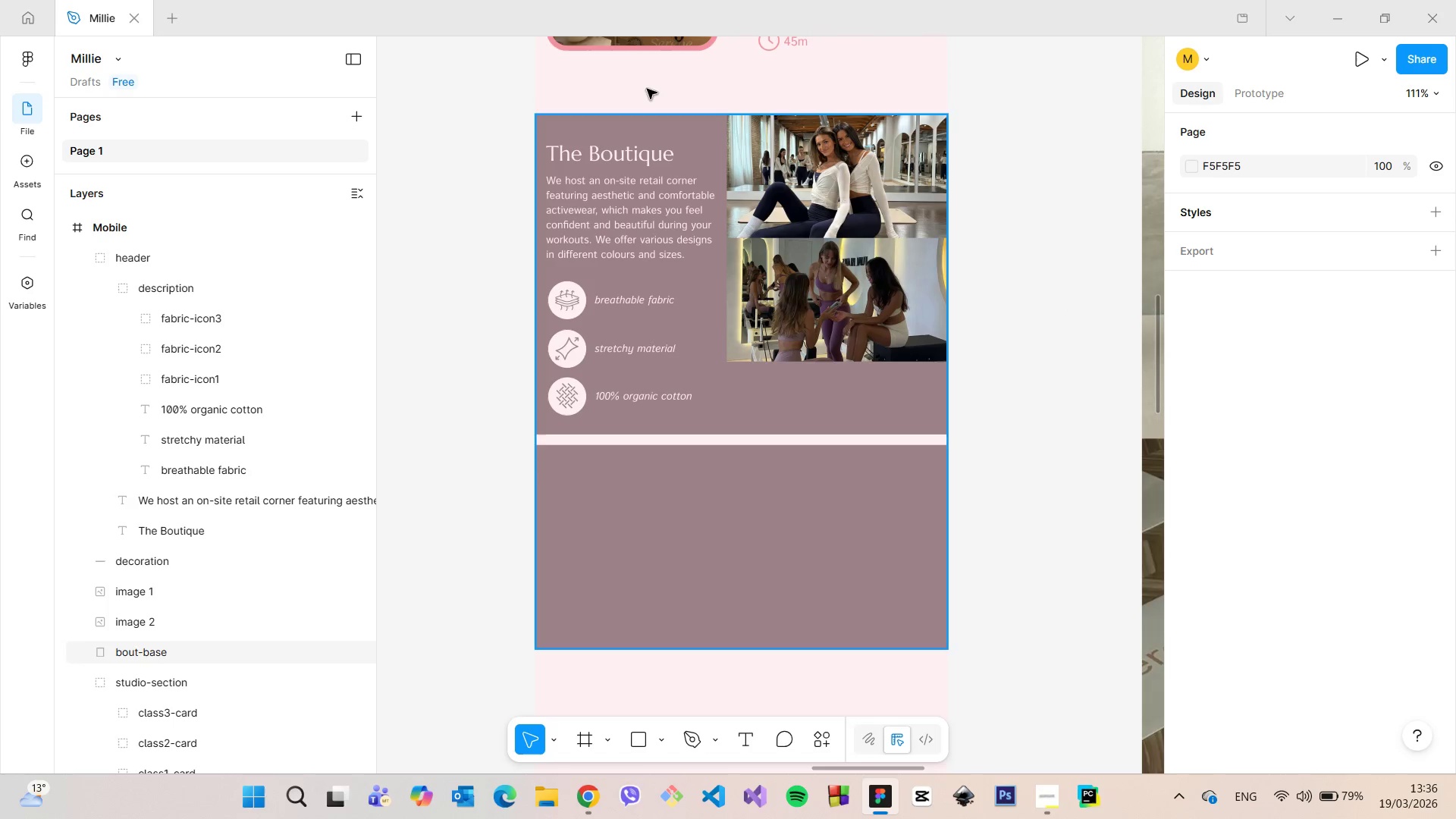 
scroll: coordinate [696, 73], scroll_direction: up, amount: 4.0
 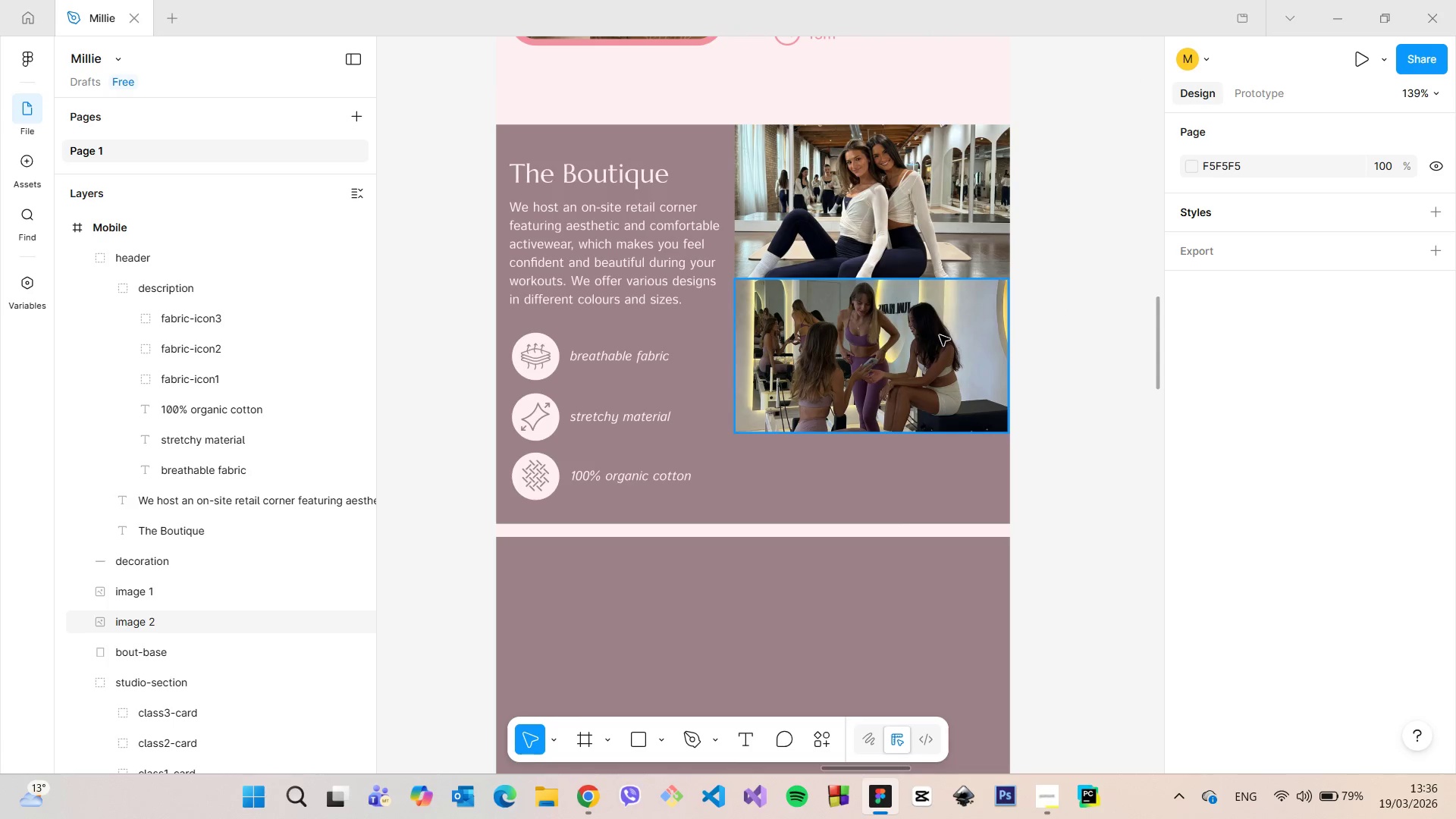 
left_click([940, 335])
 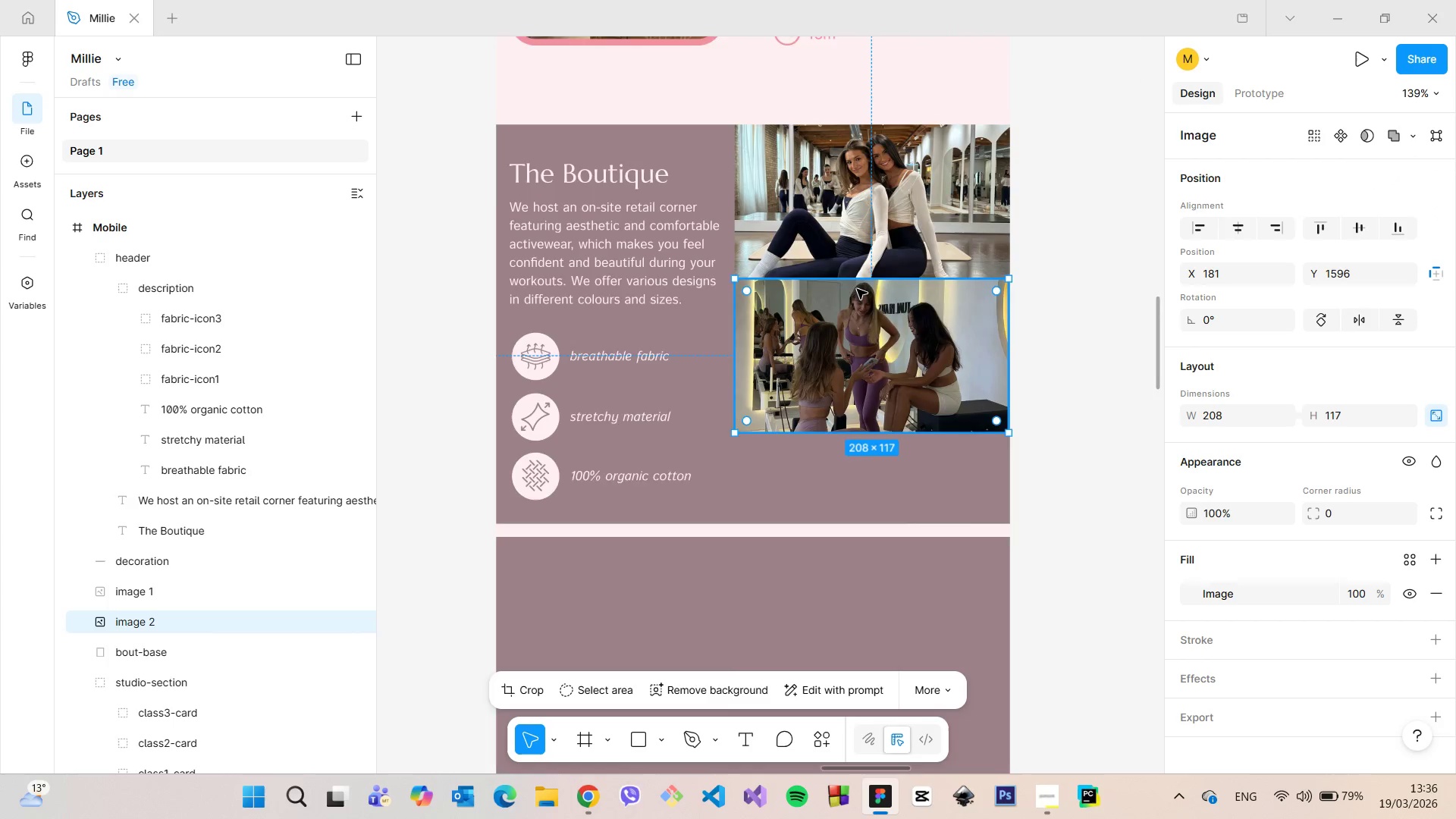 
left_click_drag(start_coordinate=[864, 336], to_coordinate=[868, 421])
 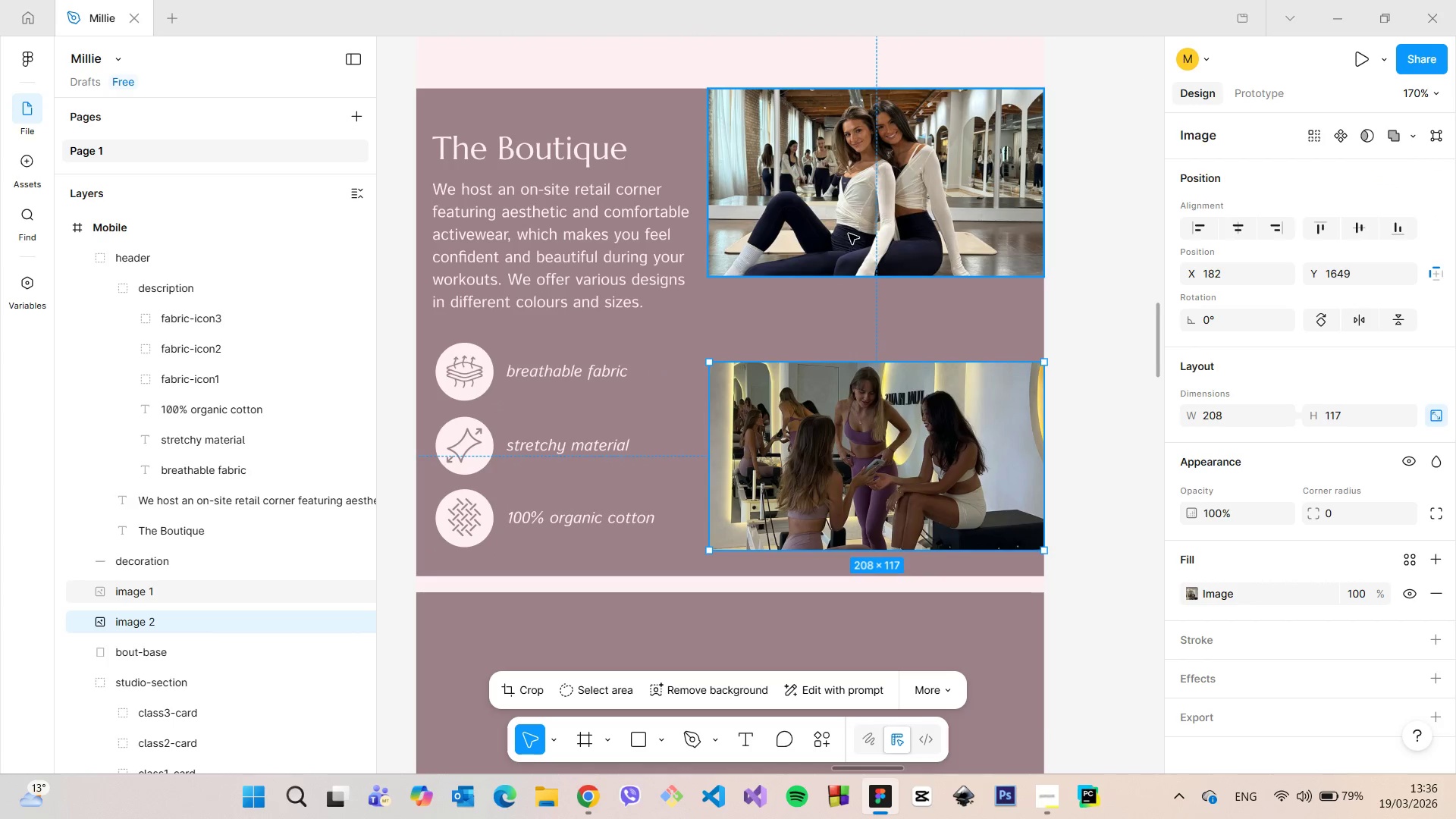 
scroll: coordinate [857, 289], scroll_direction: up, amount: 5.0
 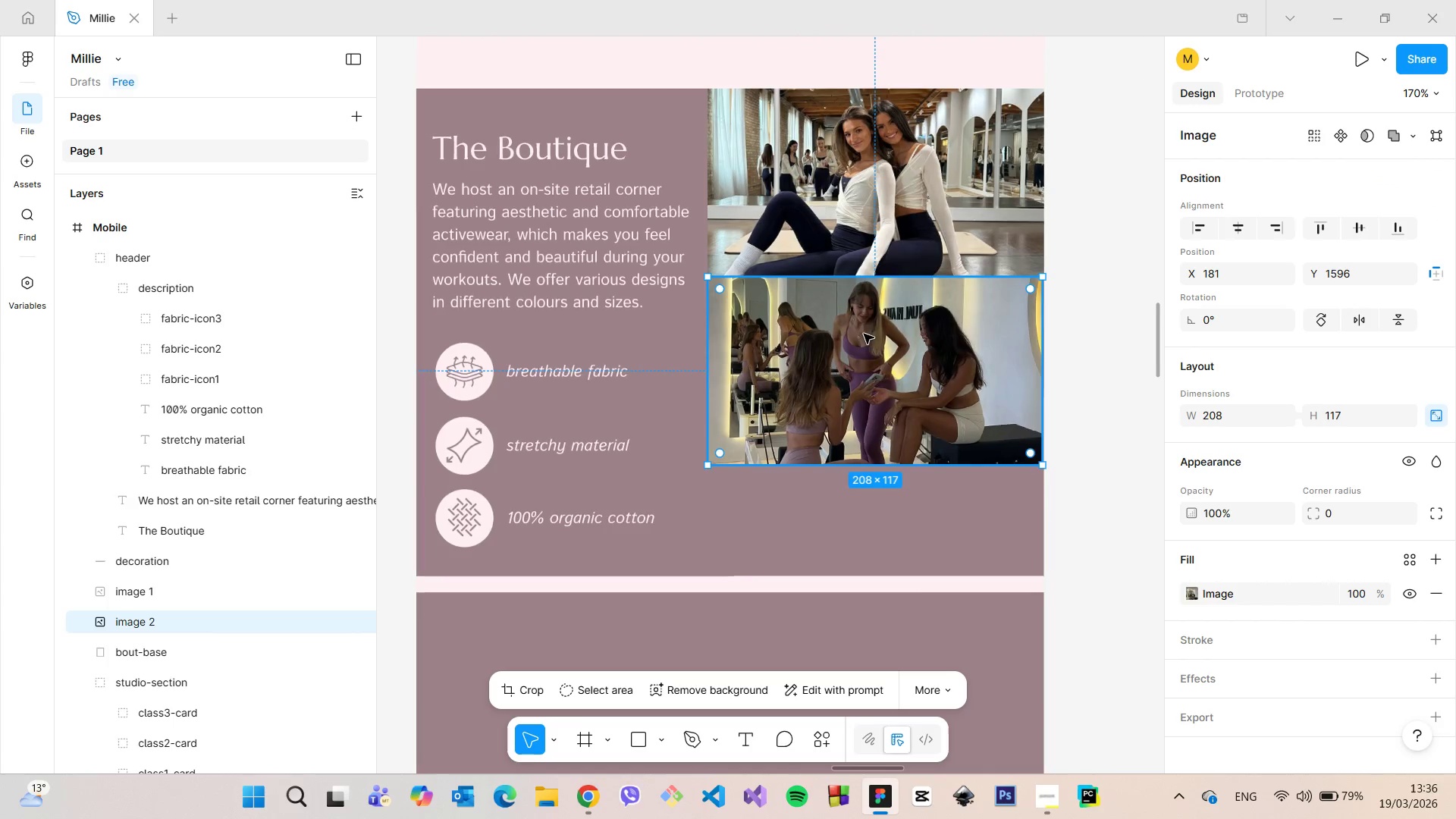 
left_click([849, 231])
 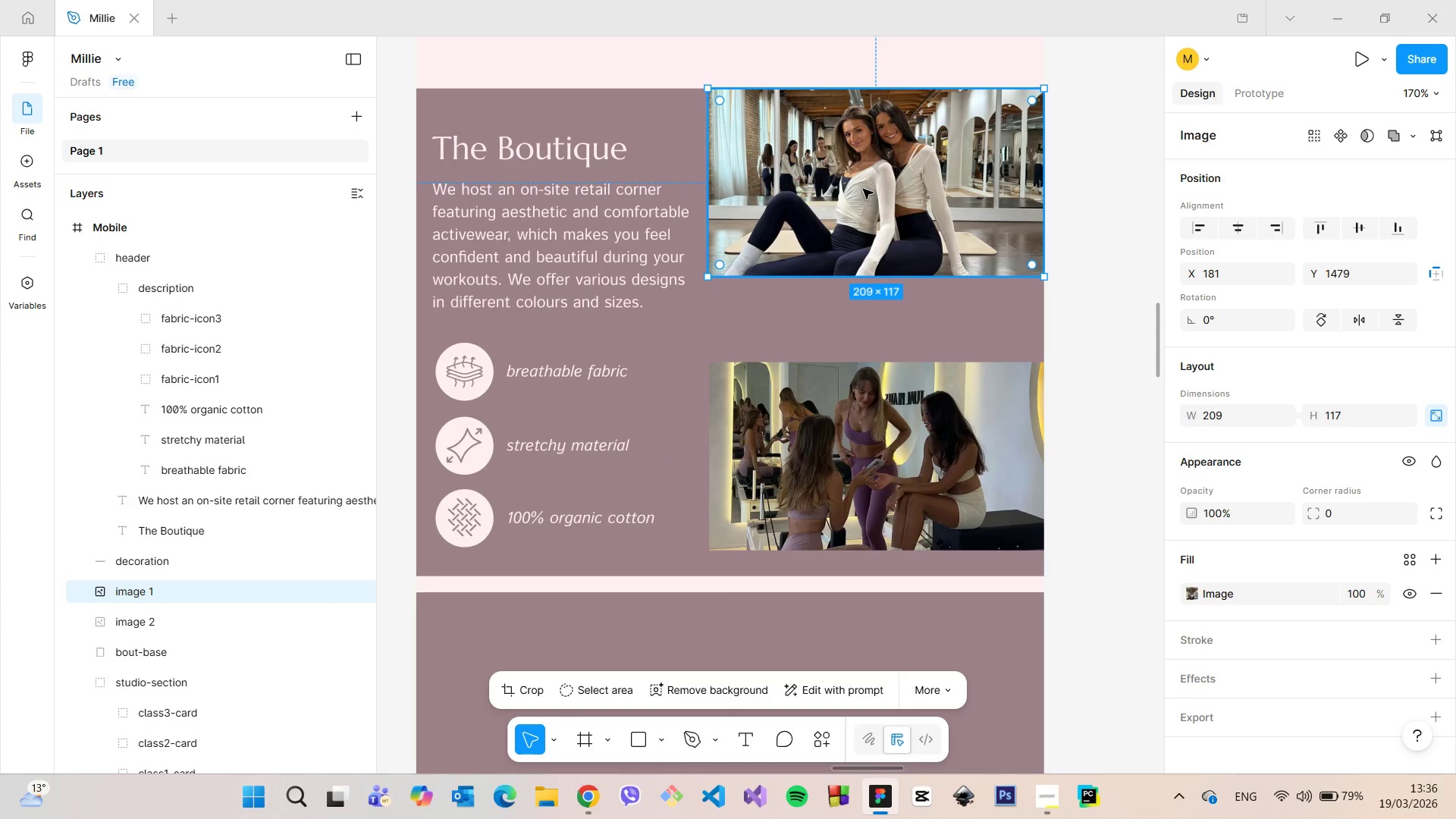 
left_click_drag(start_coordinate=[863, 189], to_coordinate=[866, 277])
 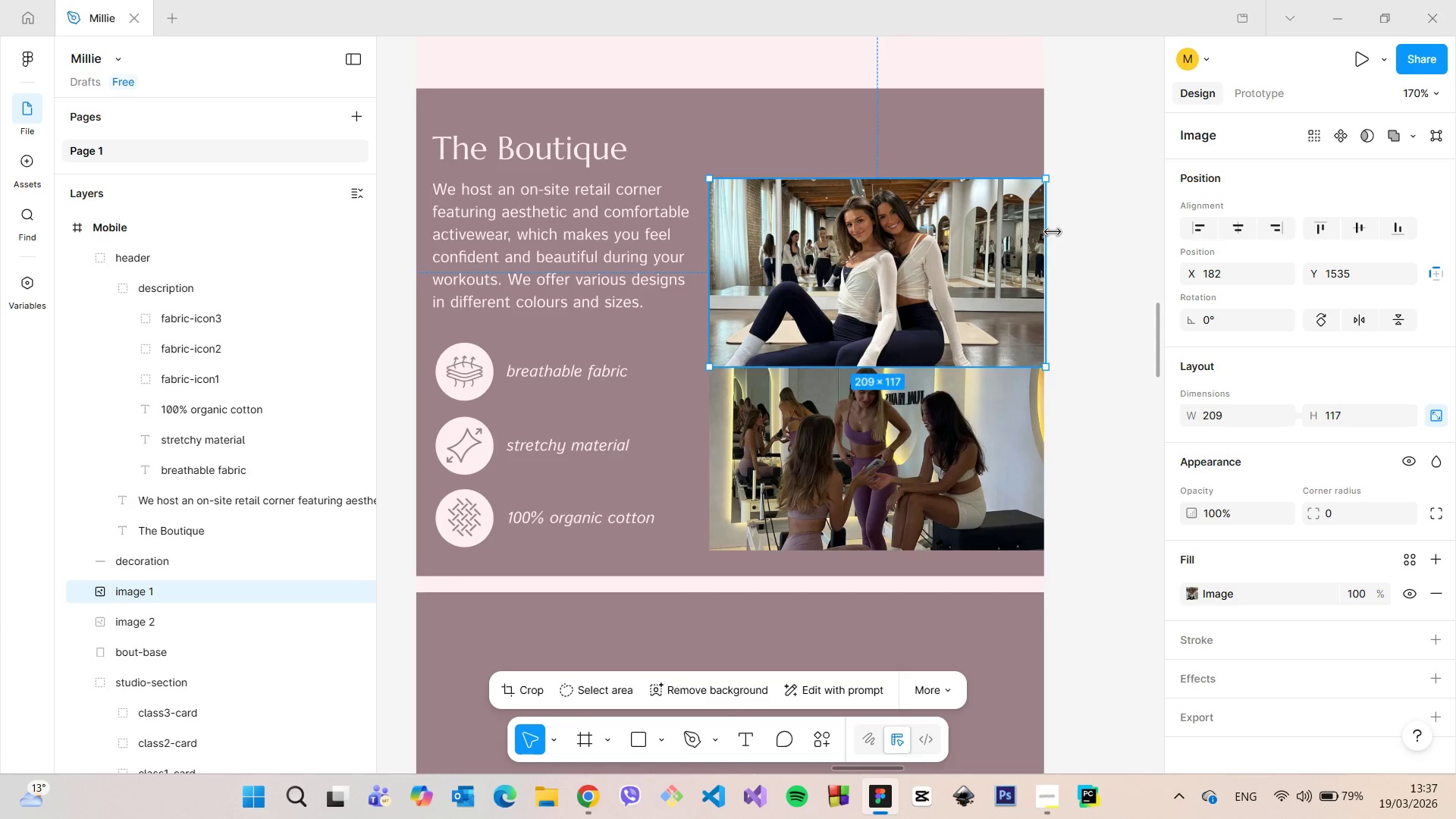 
left_click([1053, 232])
 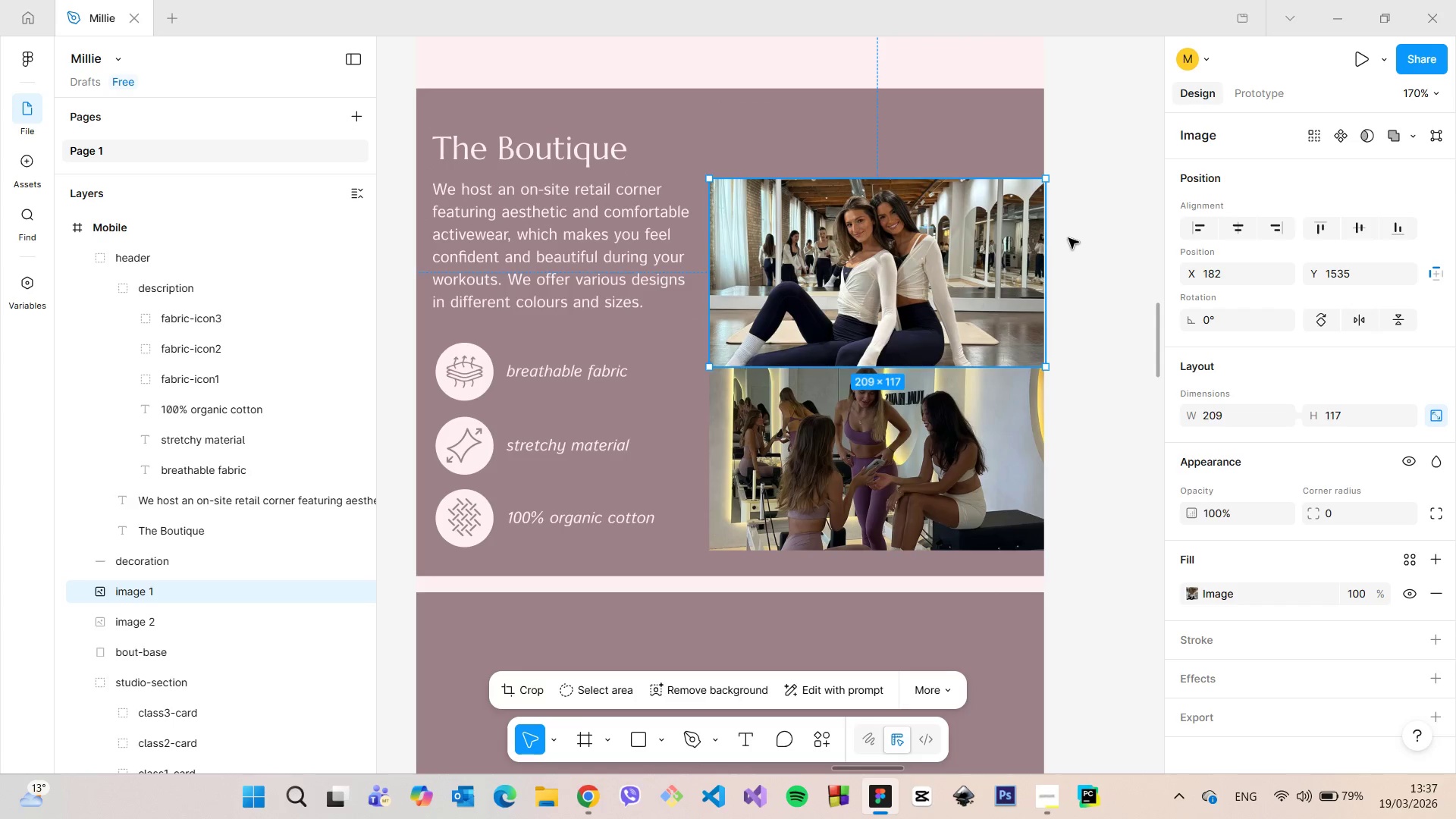 
left_click([1068, 238])
 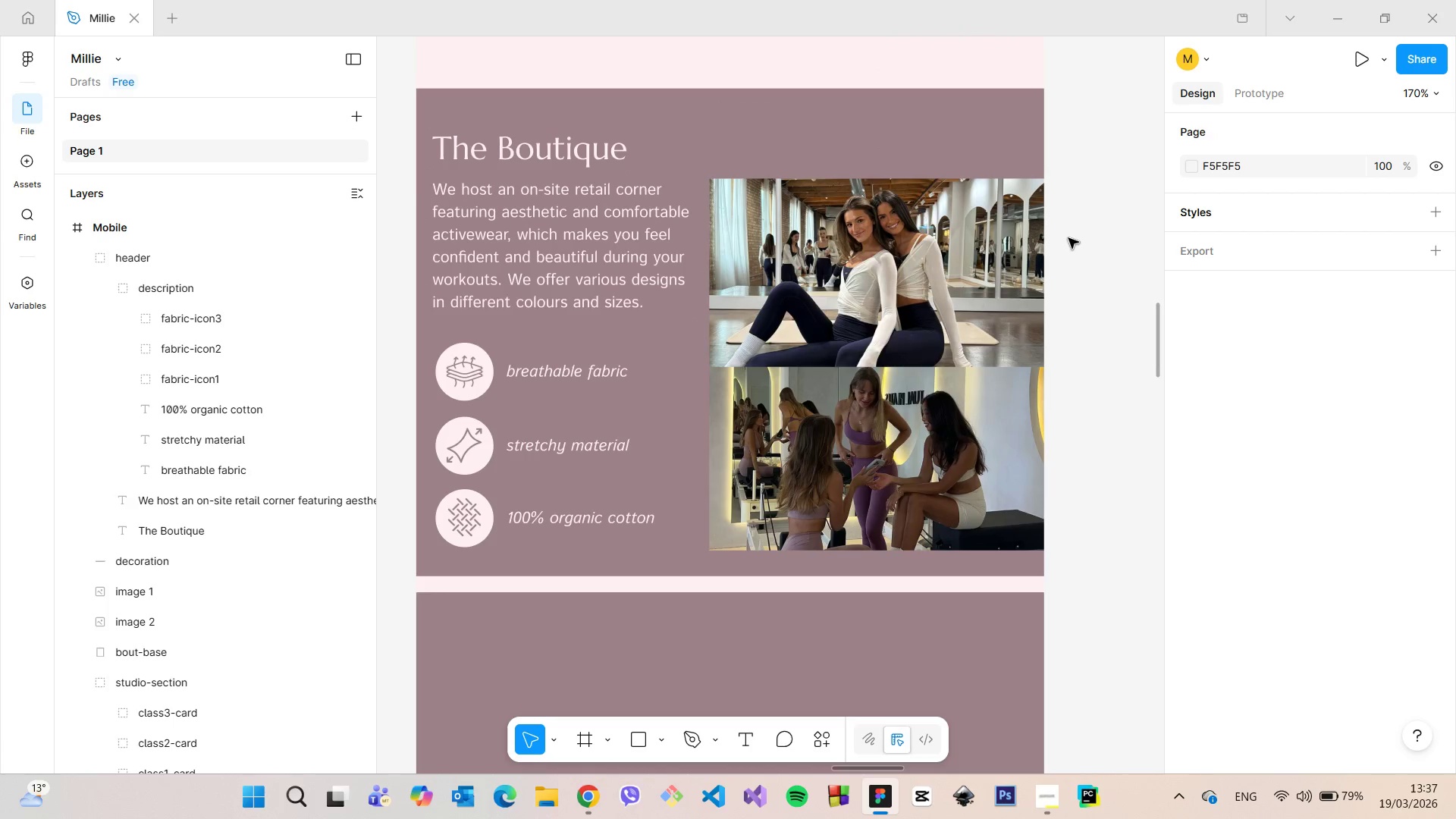 
scroll: coordinate [1044, 201], scroll_direction: down, amount: 18.0
 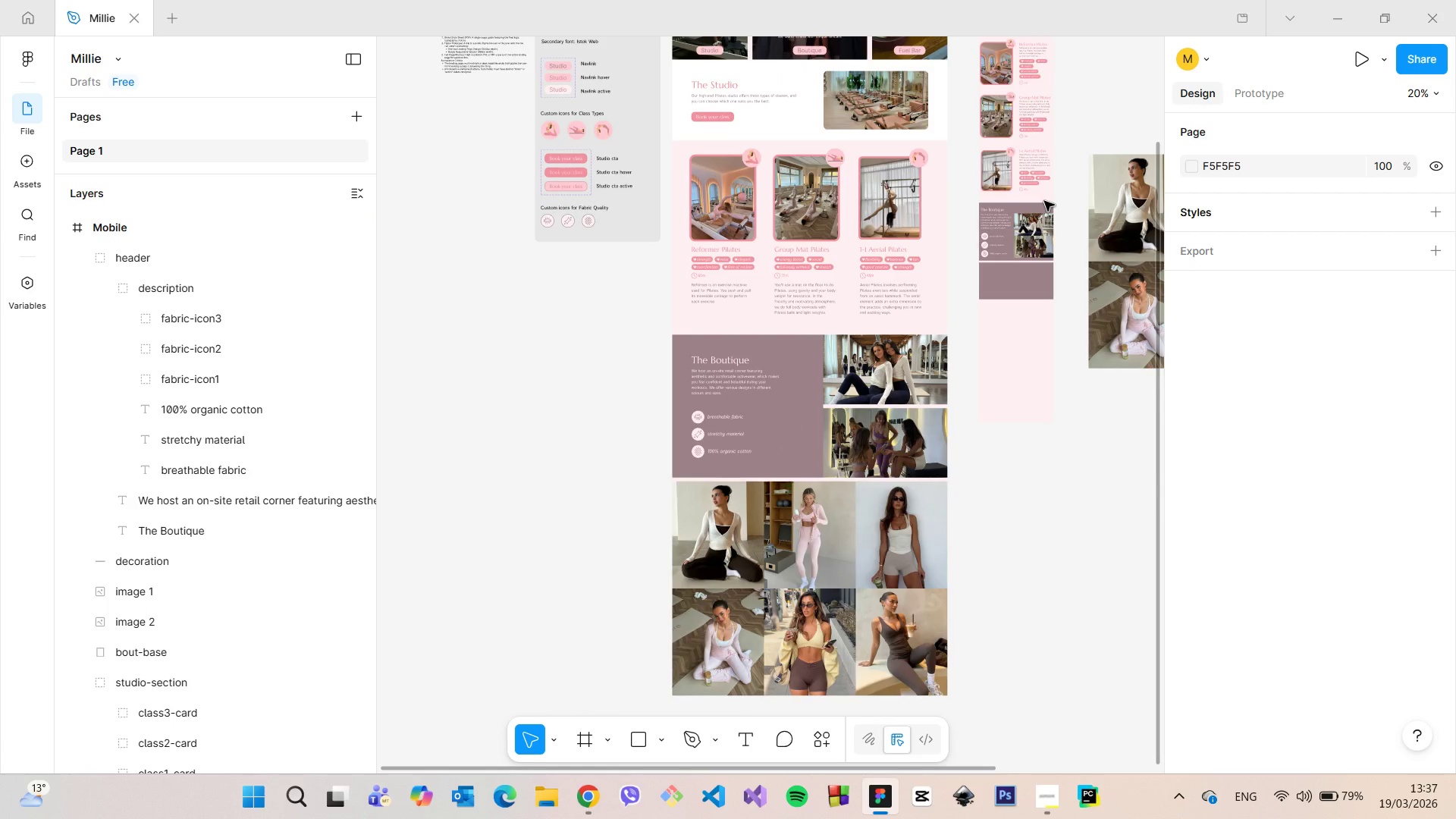 
scroll: coordinate [1044, 202], scroll_direction: up, amount: 15.0
 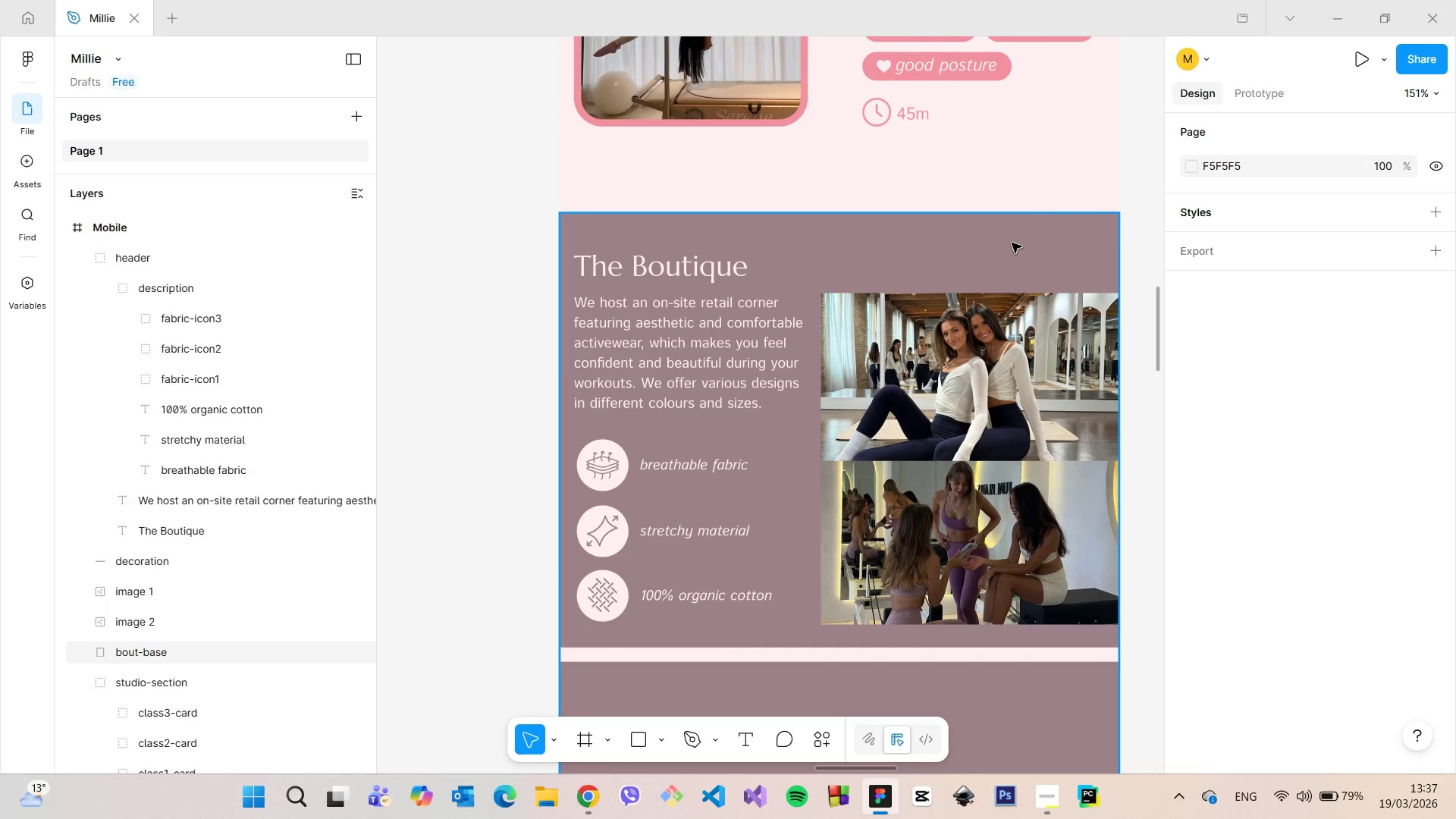 
left_click([1012, 243])
 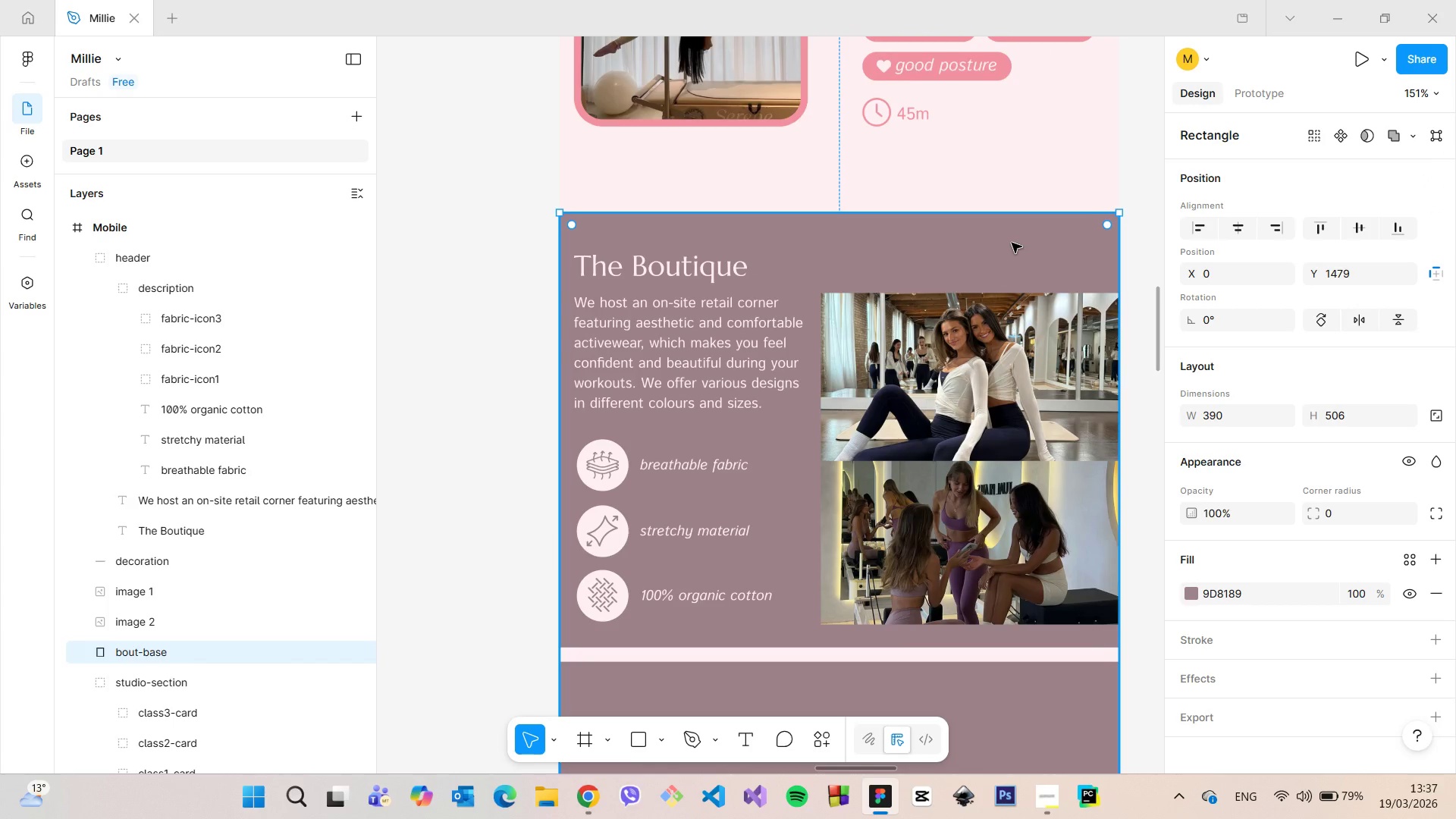 
scroll: coordinate [1012, 243], scroll_direction: down, amount: 13.0
 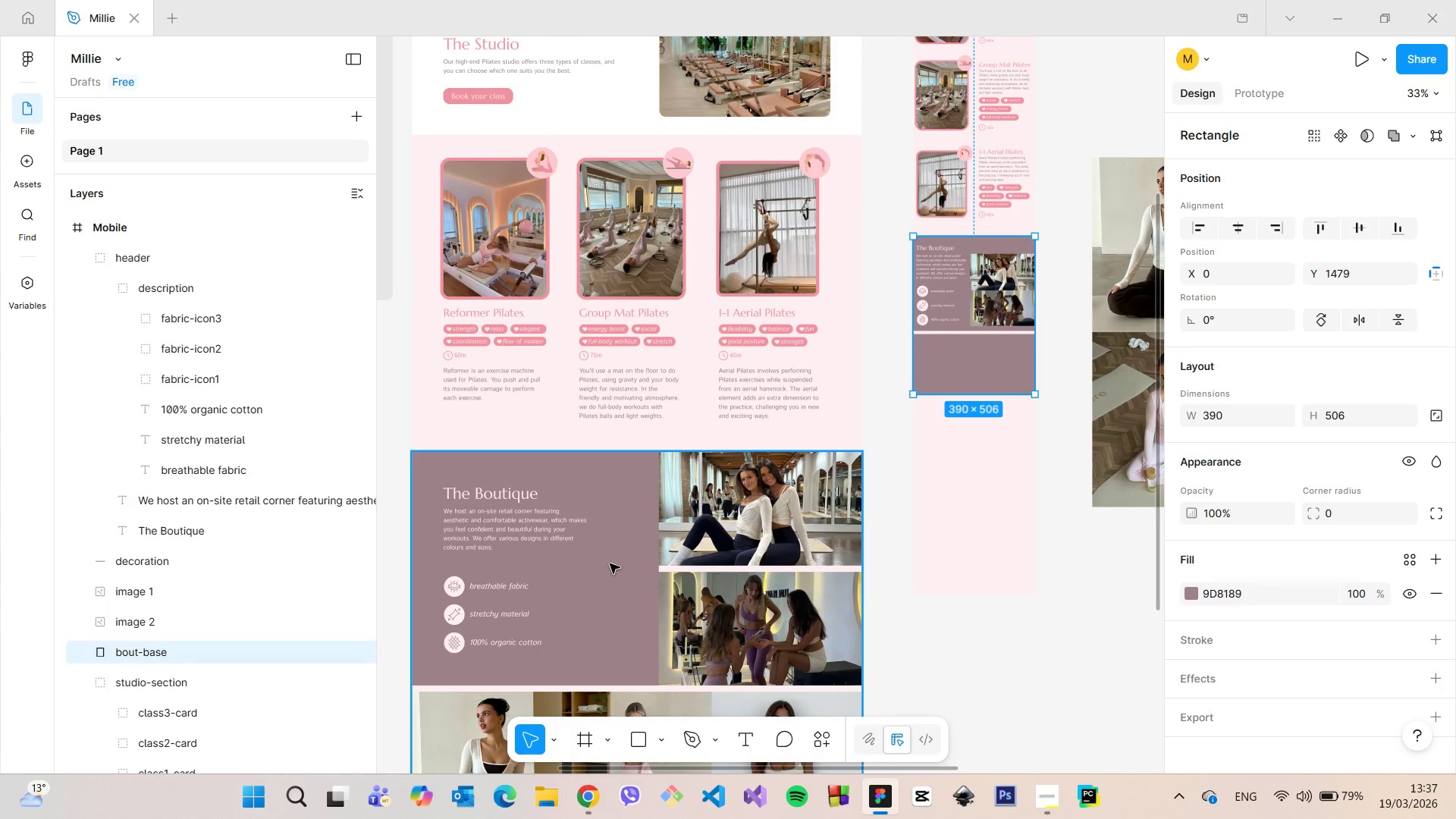 
double_click([610, 563])
 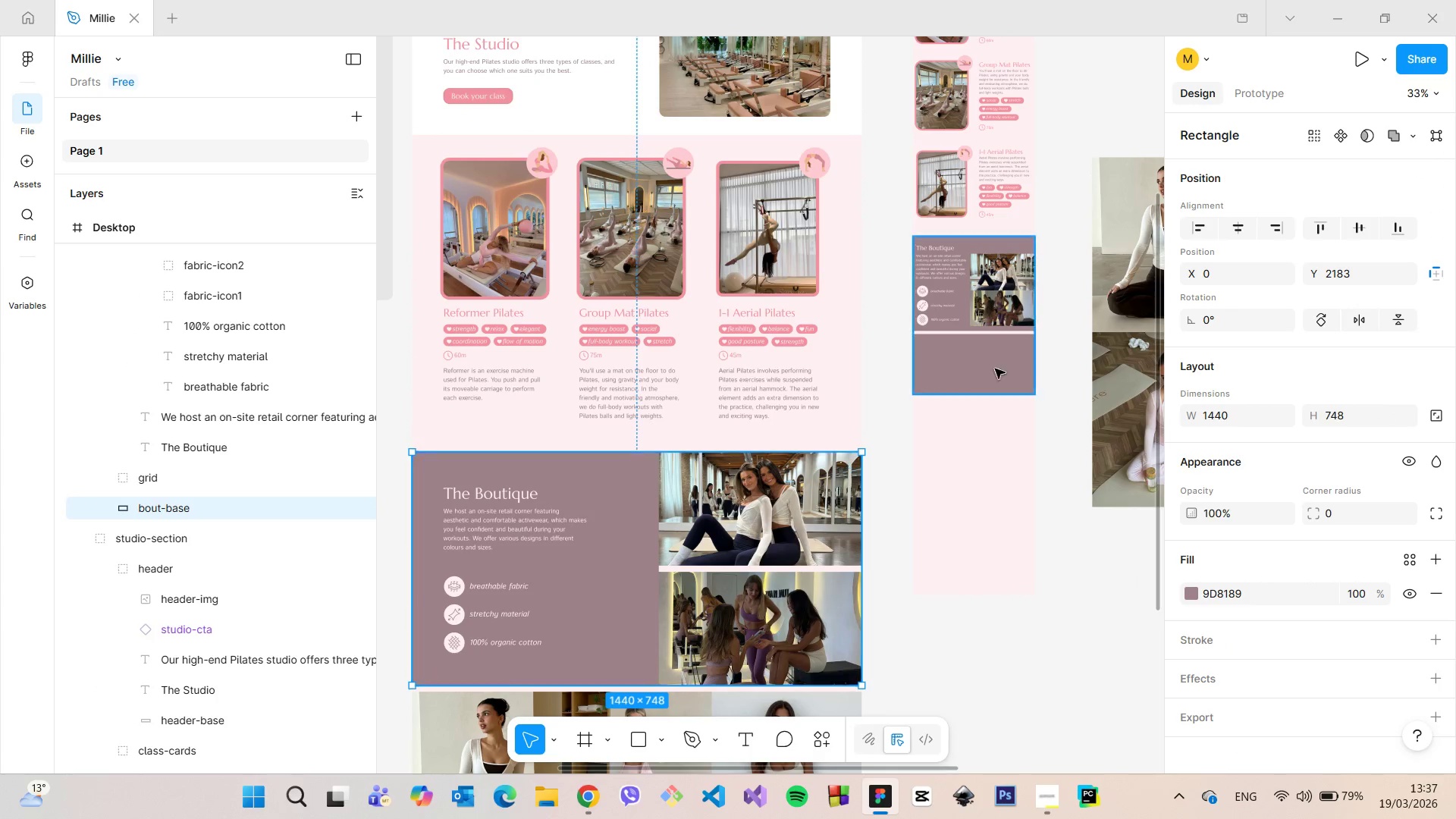 
left_click([1004, 362])
 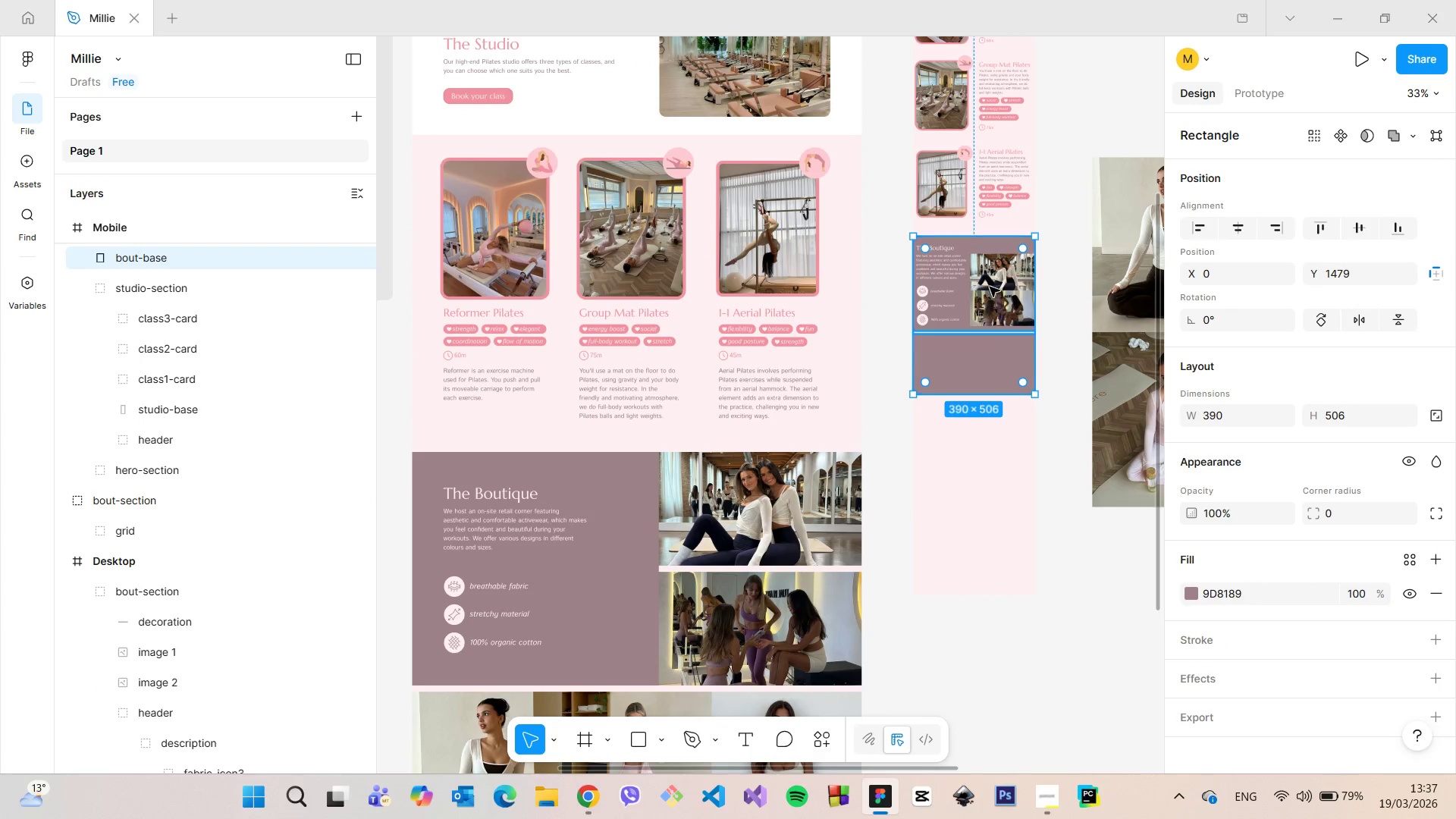 
scroll: coordinate [990, 289], scroll_direction: up, amount: 10.0
 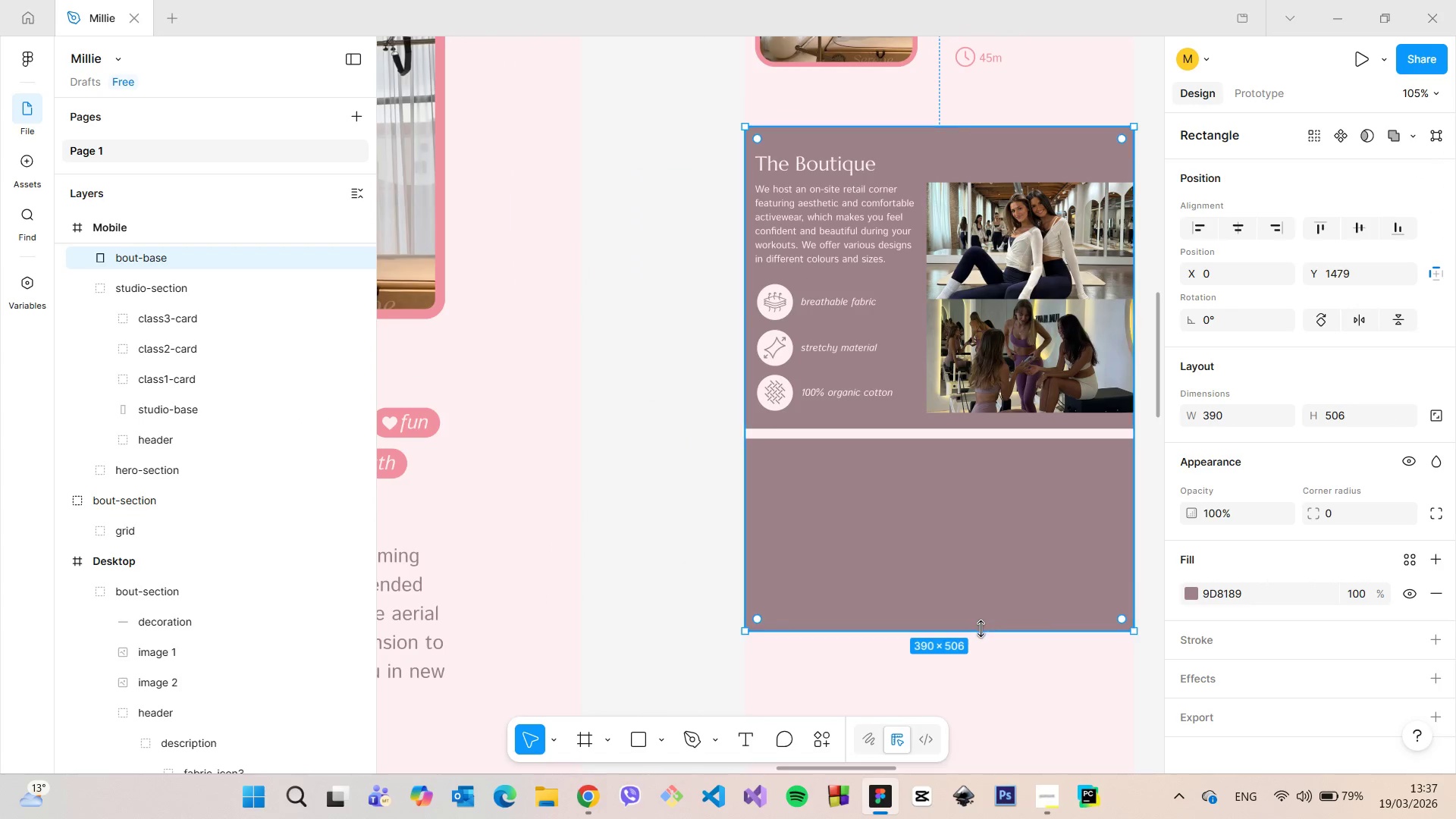 
left_click_drag(start_coordinate=[981, 629], to_coordinate=[1011, 428])
 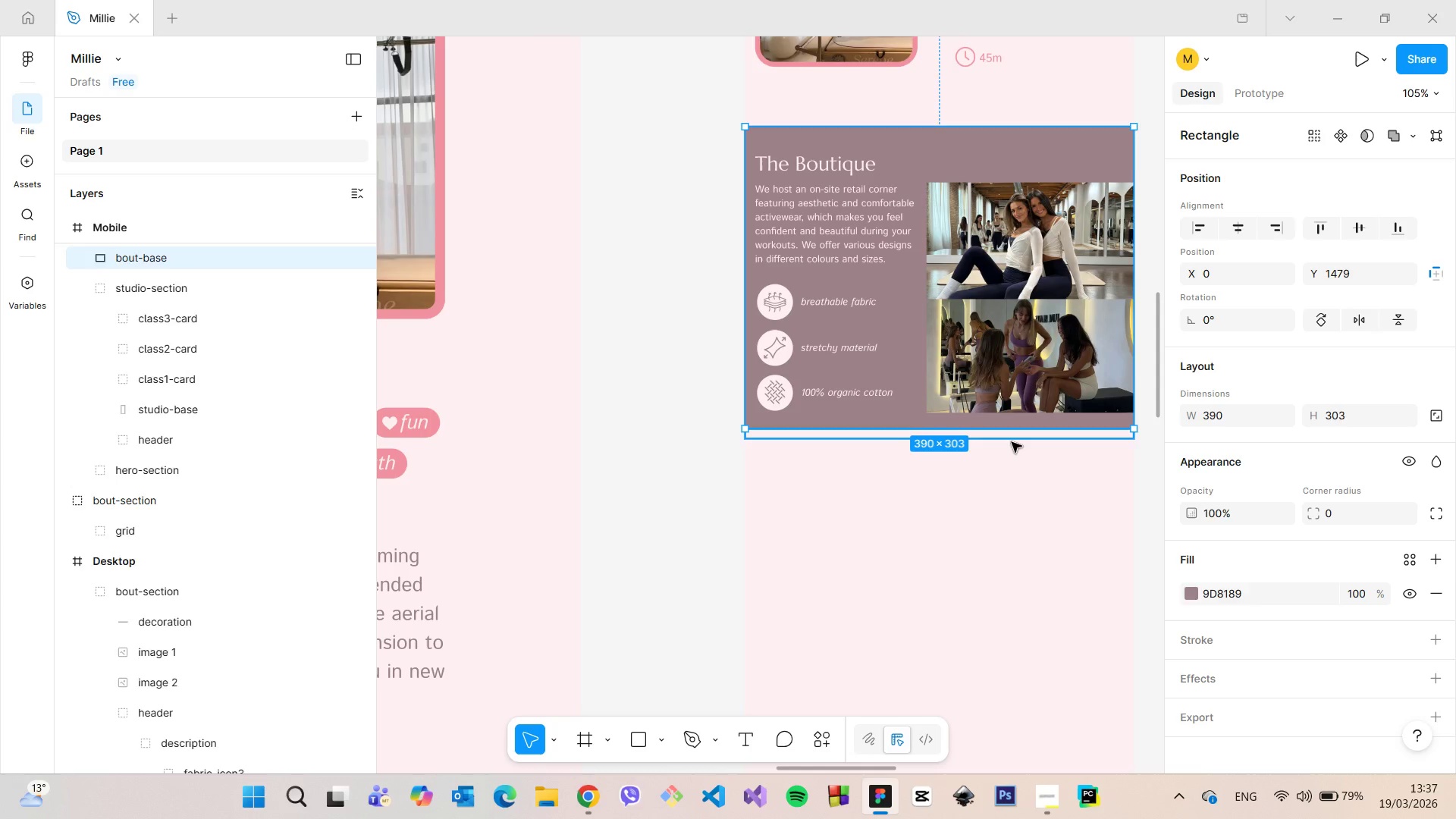 
left_click([1012, 442])
 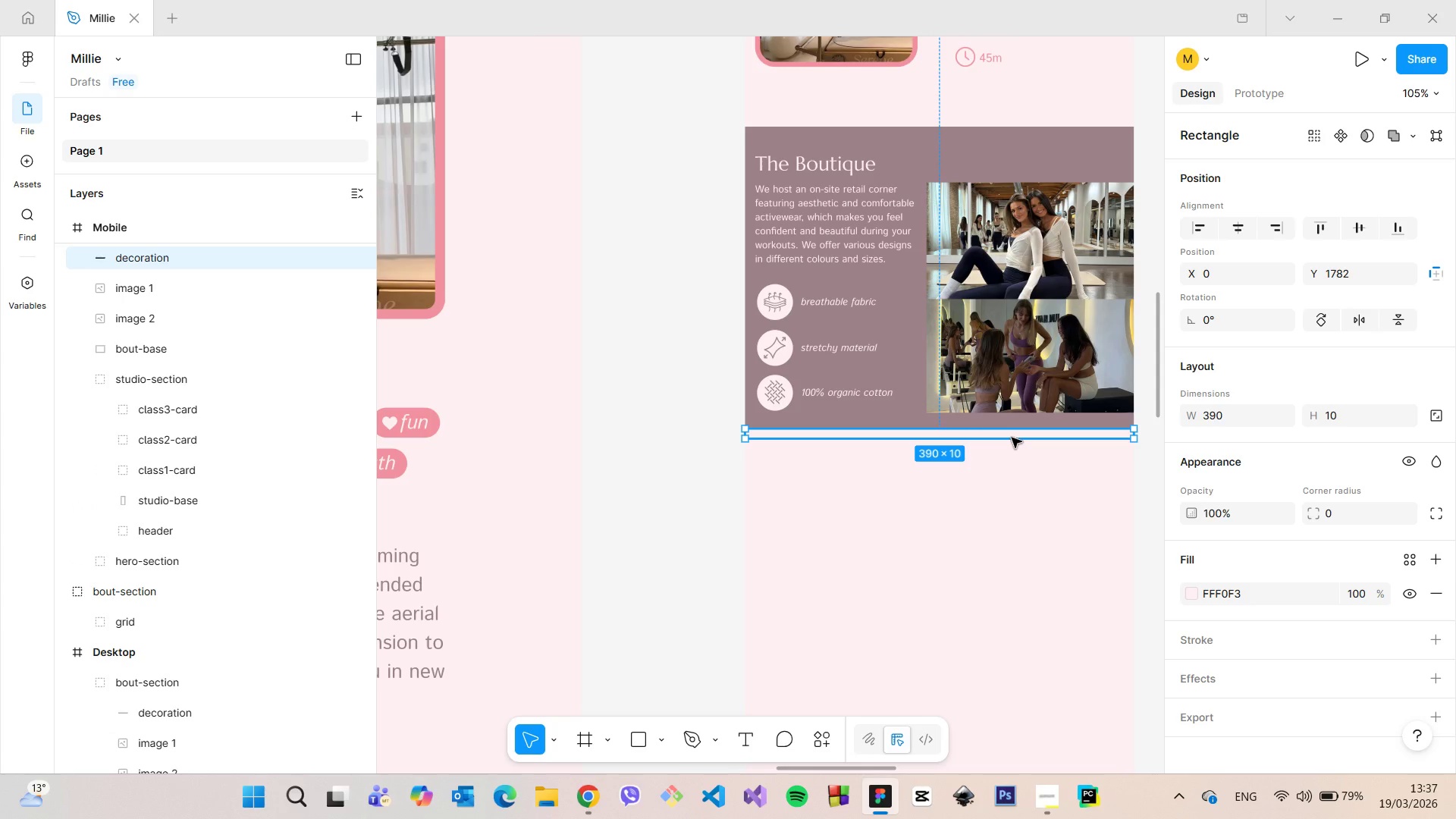 
key(Backspace)
 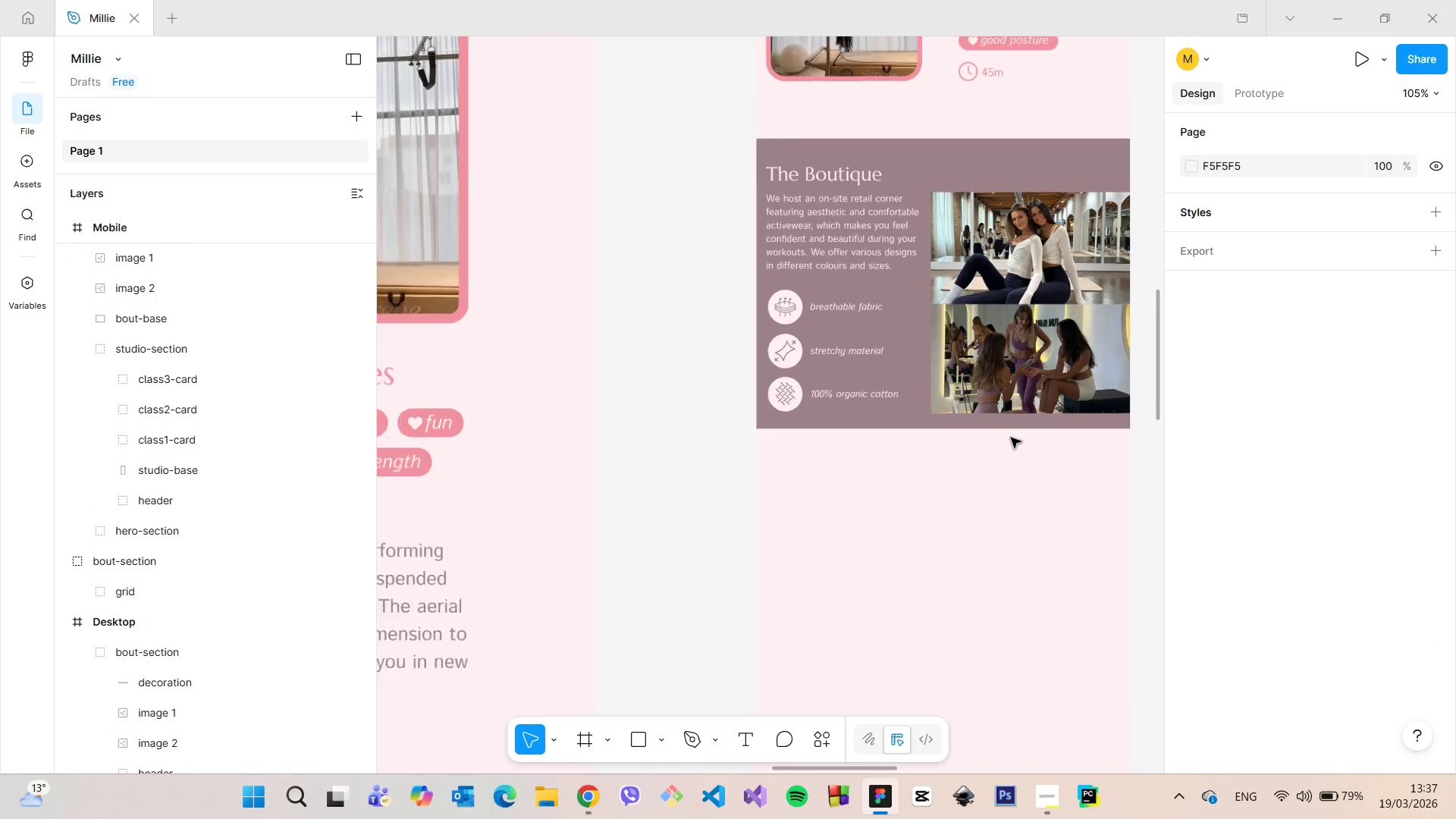 
scroll: coordinate [1011, 438], scroll_direction: down, amount: 12.0
 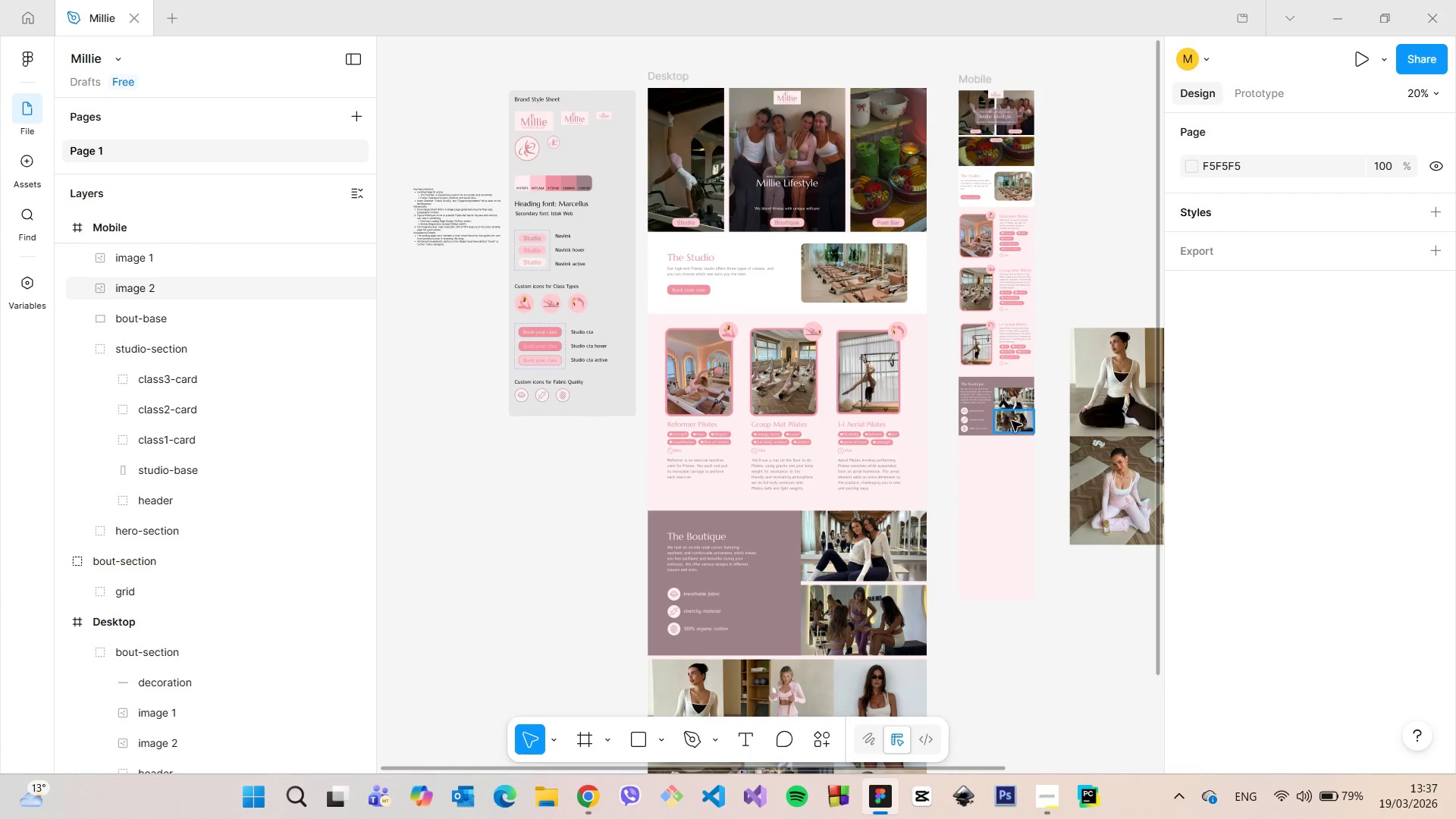 
scroll: coordinate [1013, 418], scroll_direction: up, amount: 17.0
 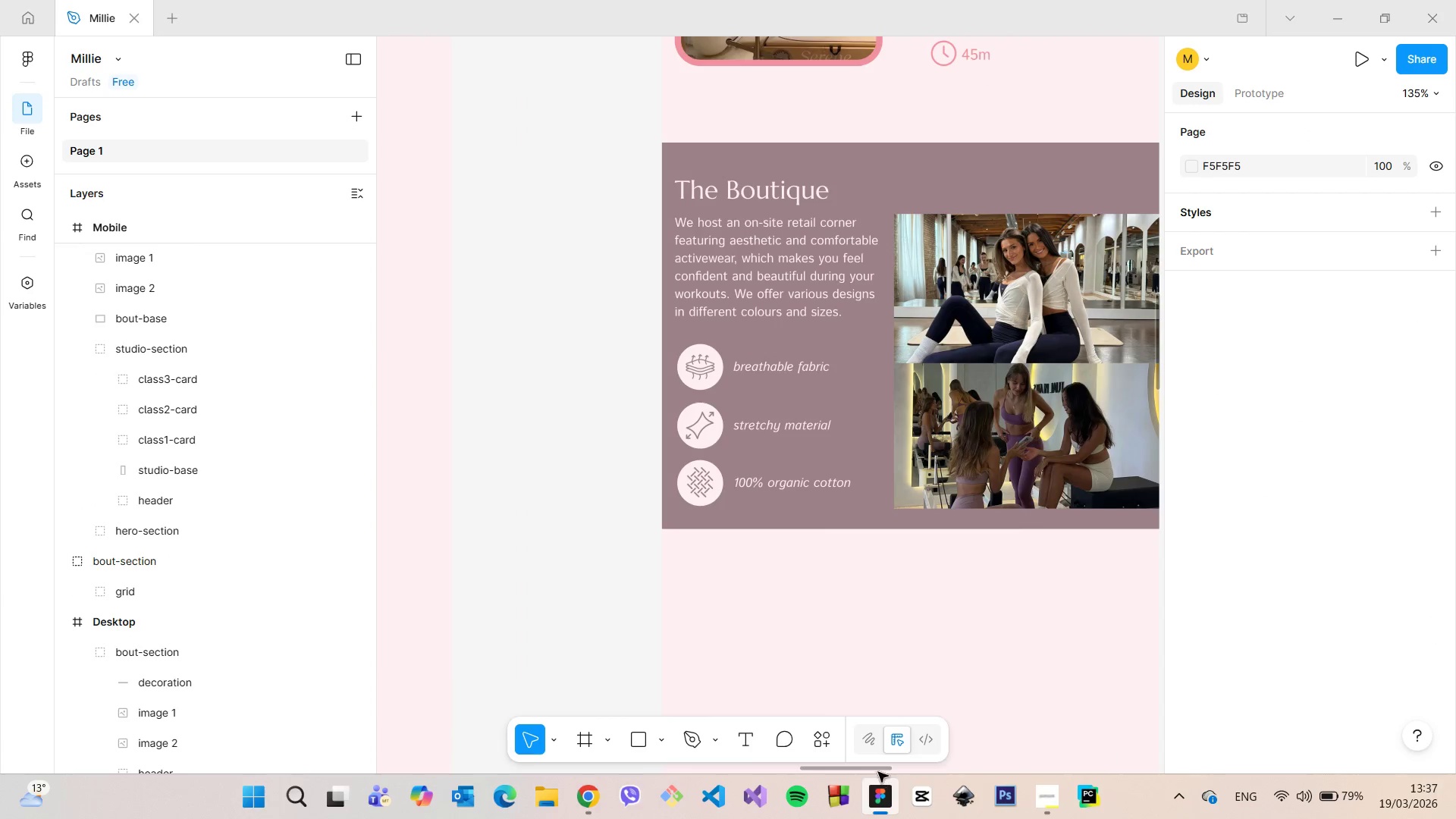 
left_click_drag(start_coordinate=[878, 772], to_coordinate=[897, 767])
 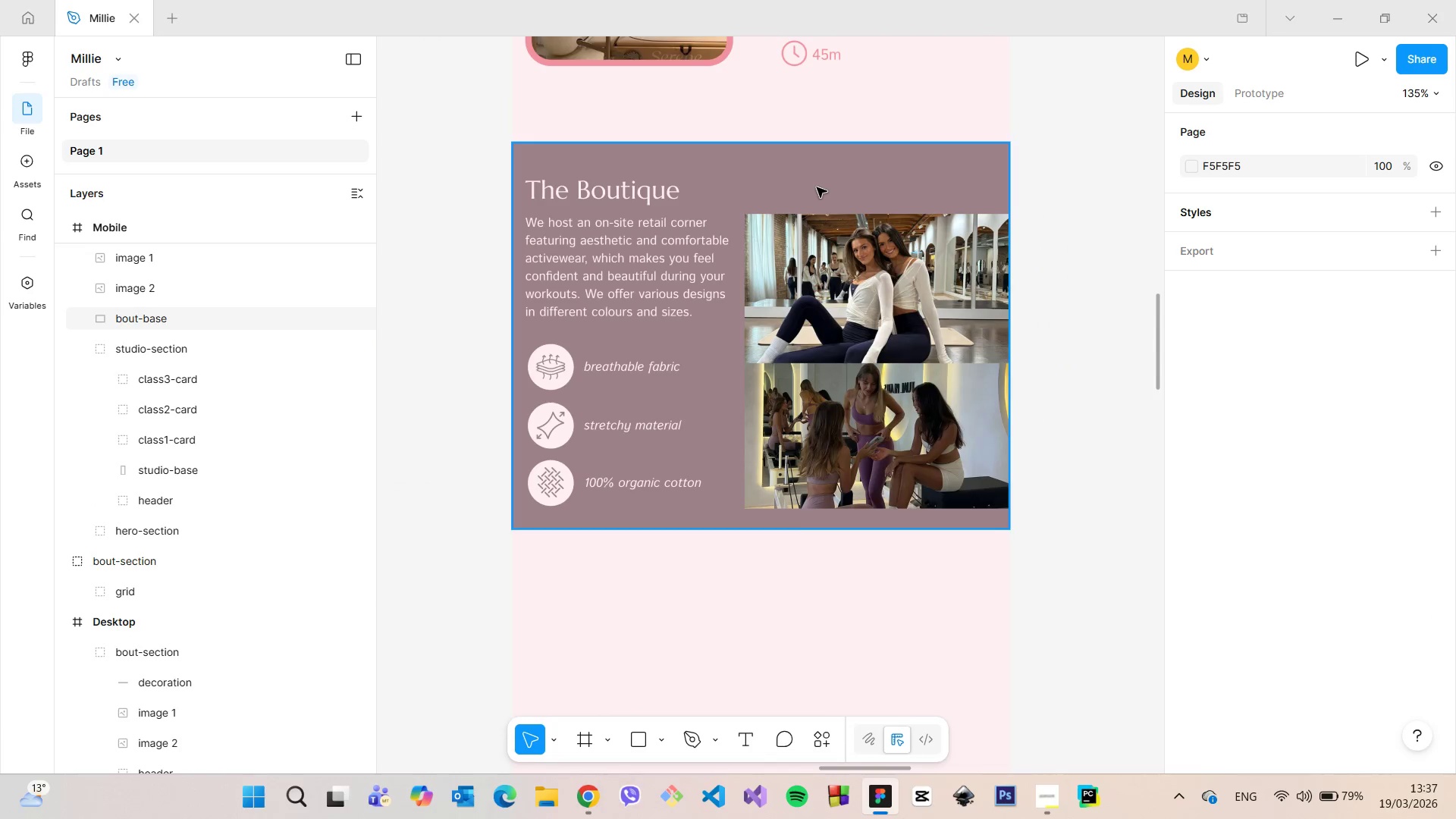 
scroll: coordinate [817, 190], scroll_direction: up, amount: 5.0
 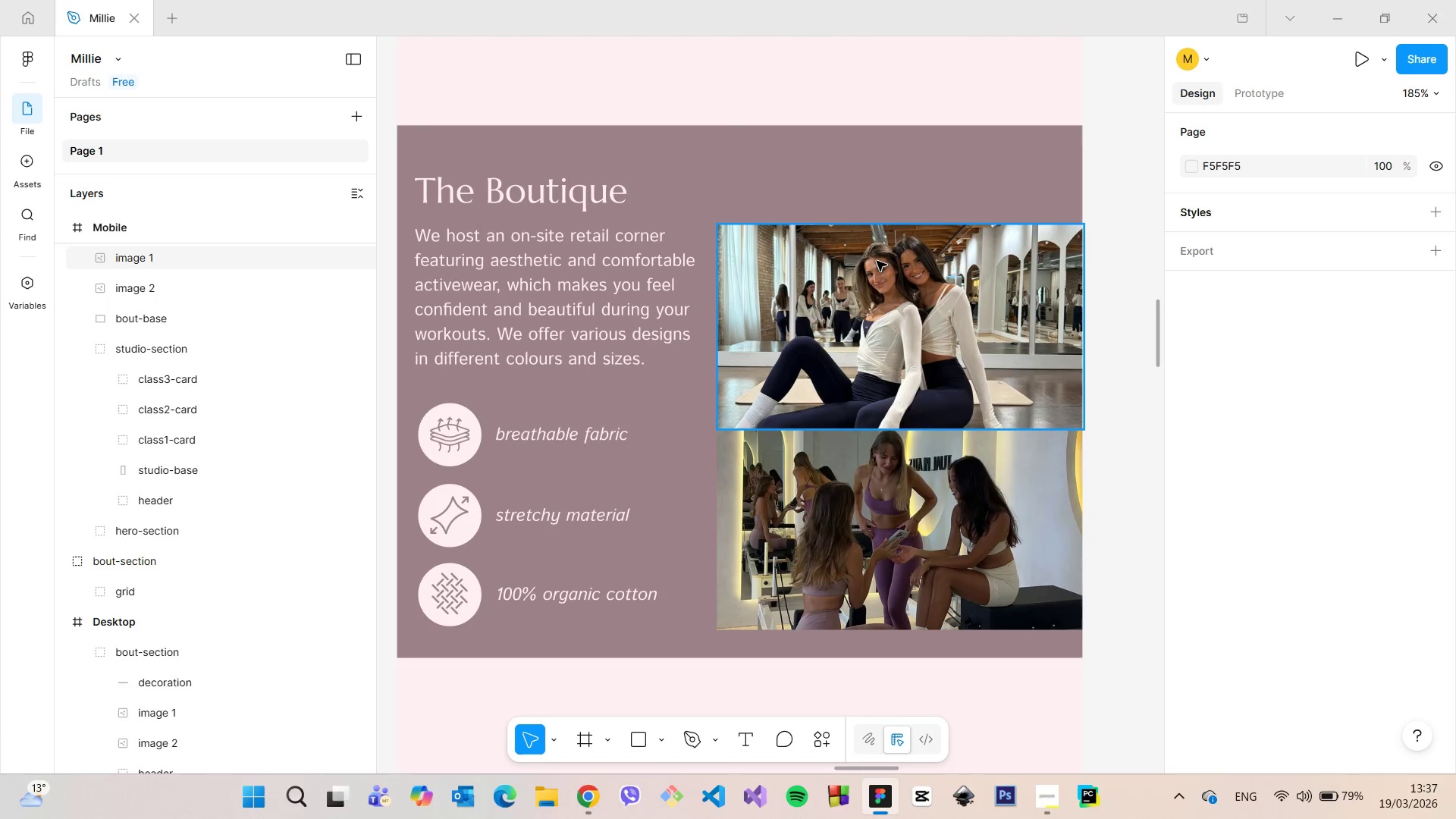 
left_click([877, 261])
 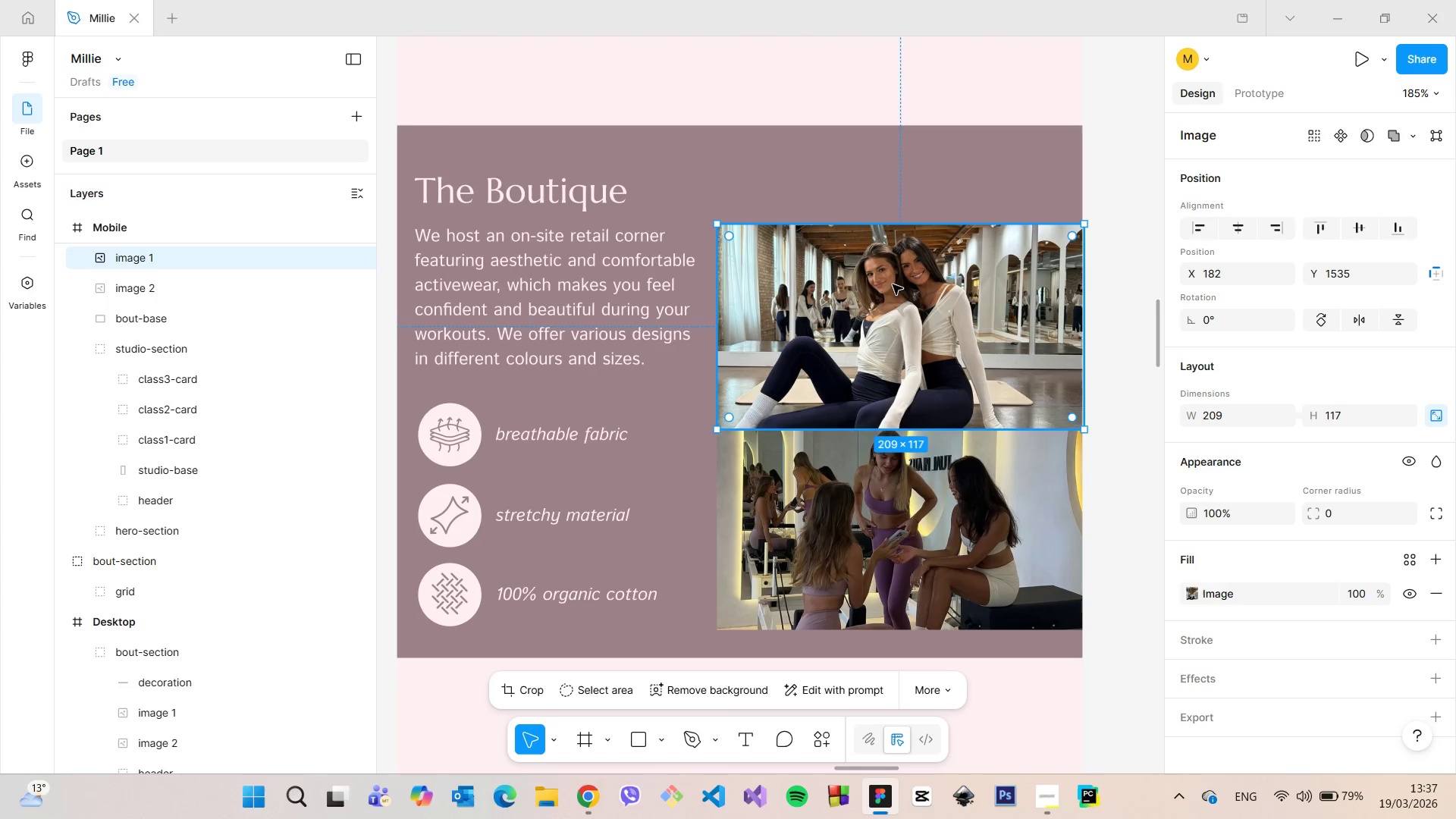 
left_click_drag(start_coordinate=[893, 284], to_coordinate=[891, 187])
 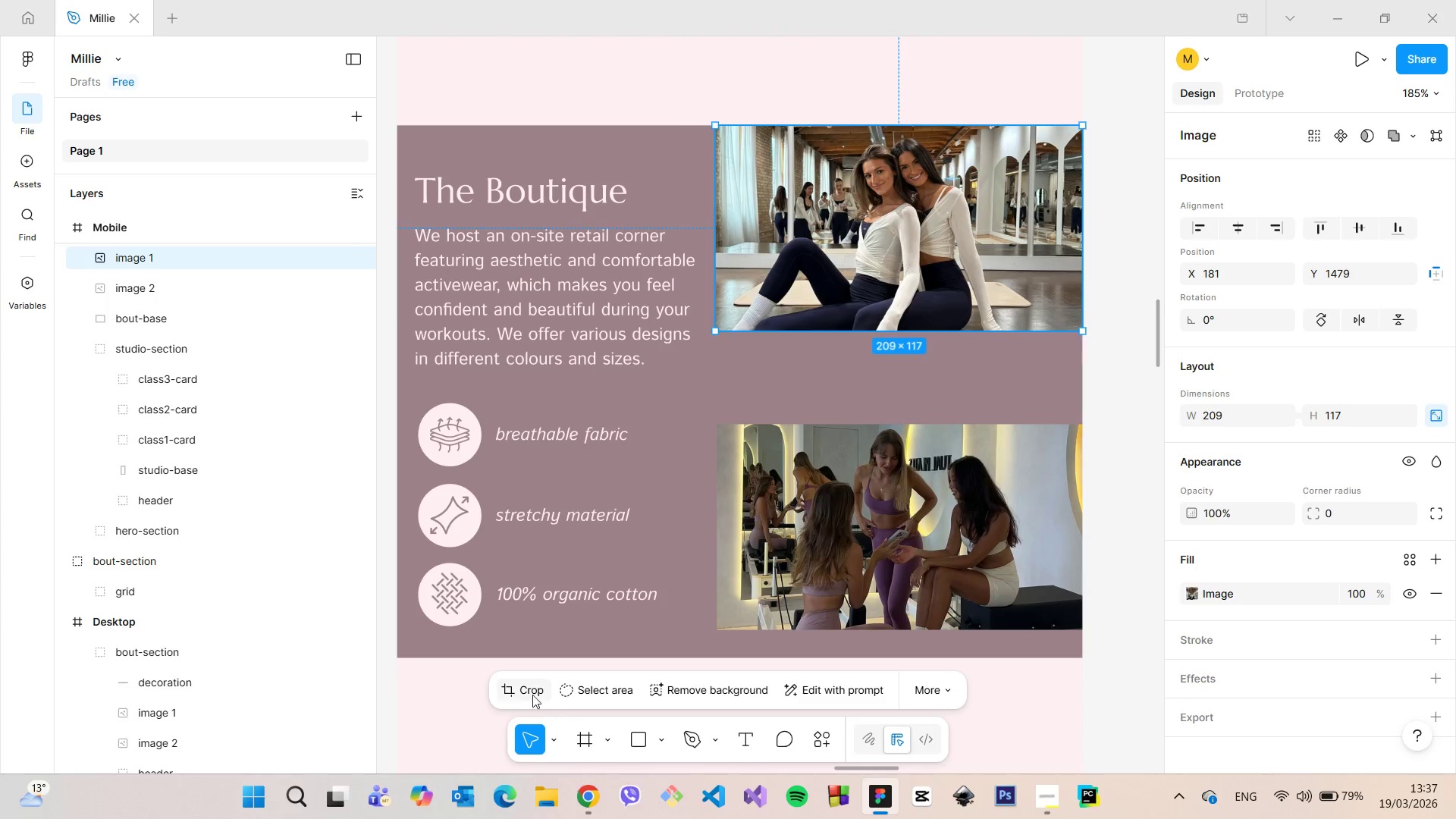 
left_click([532, 692])
 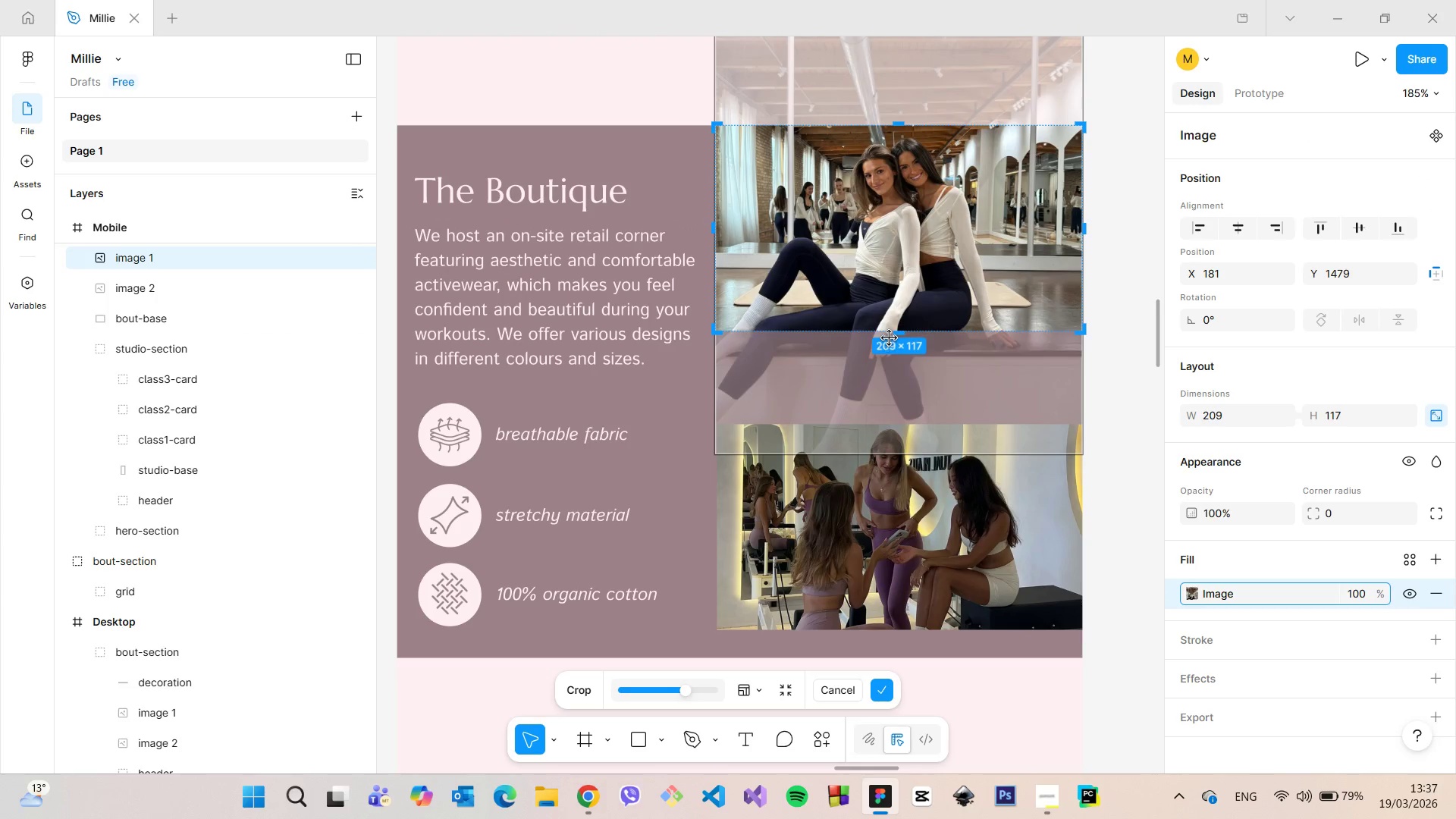 
left_click_drag(start_coordinate=[900, 331], to_coordinate=[902, 381])
 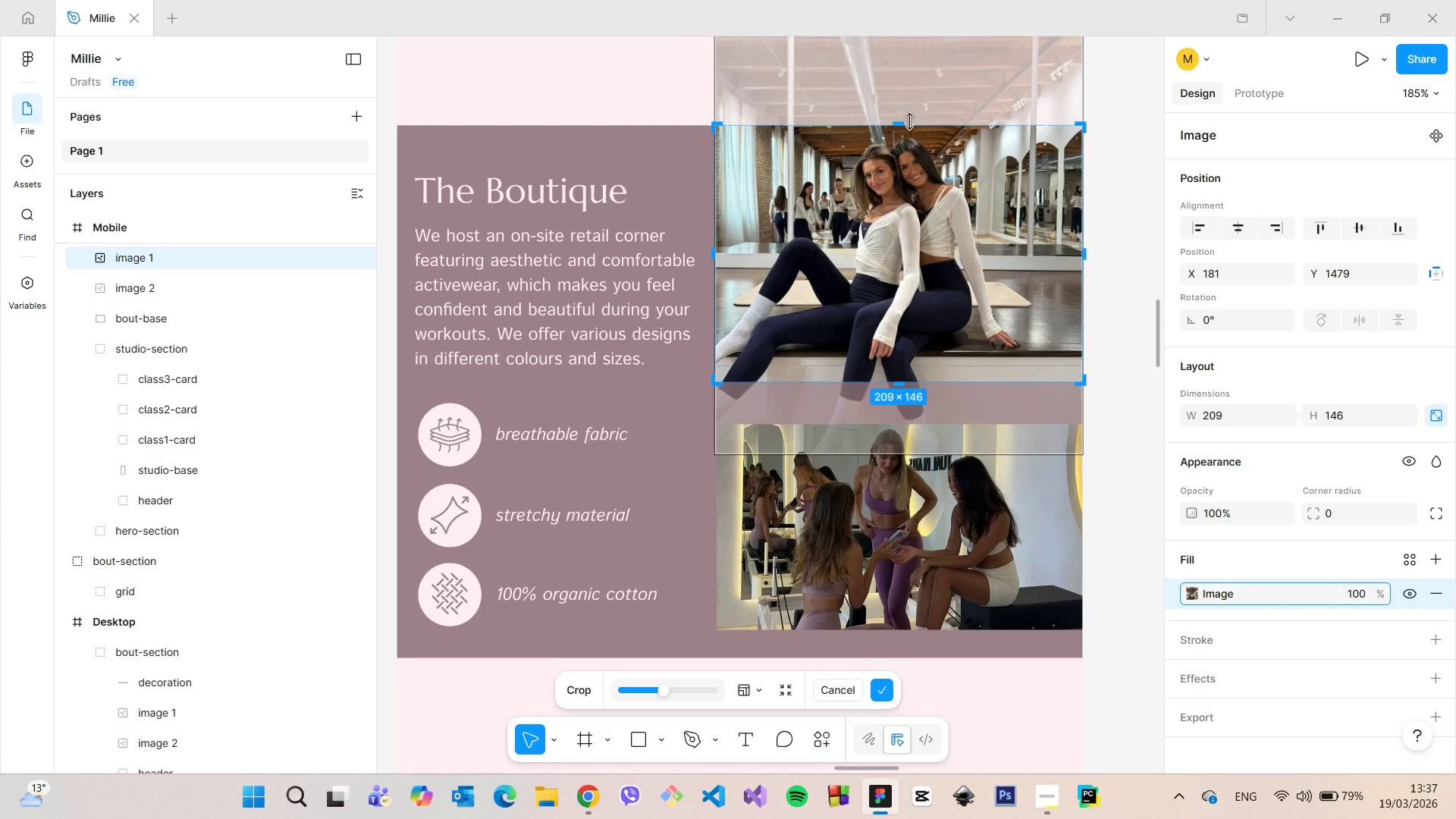 
left_click_drag(start_coordinate=[904, 124], to_coordinate=[908, 89])
 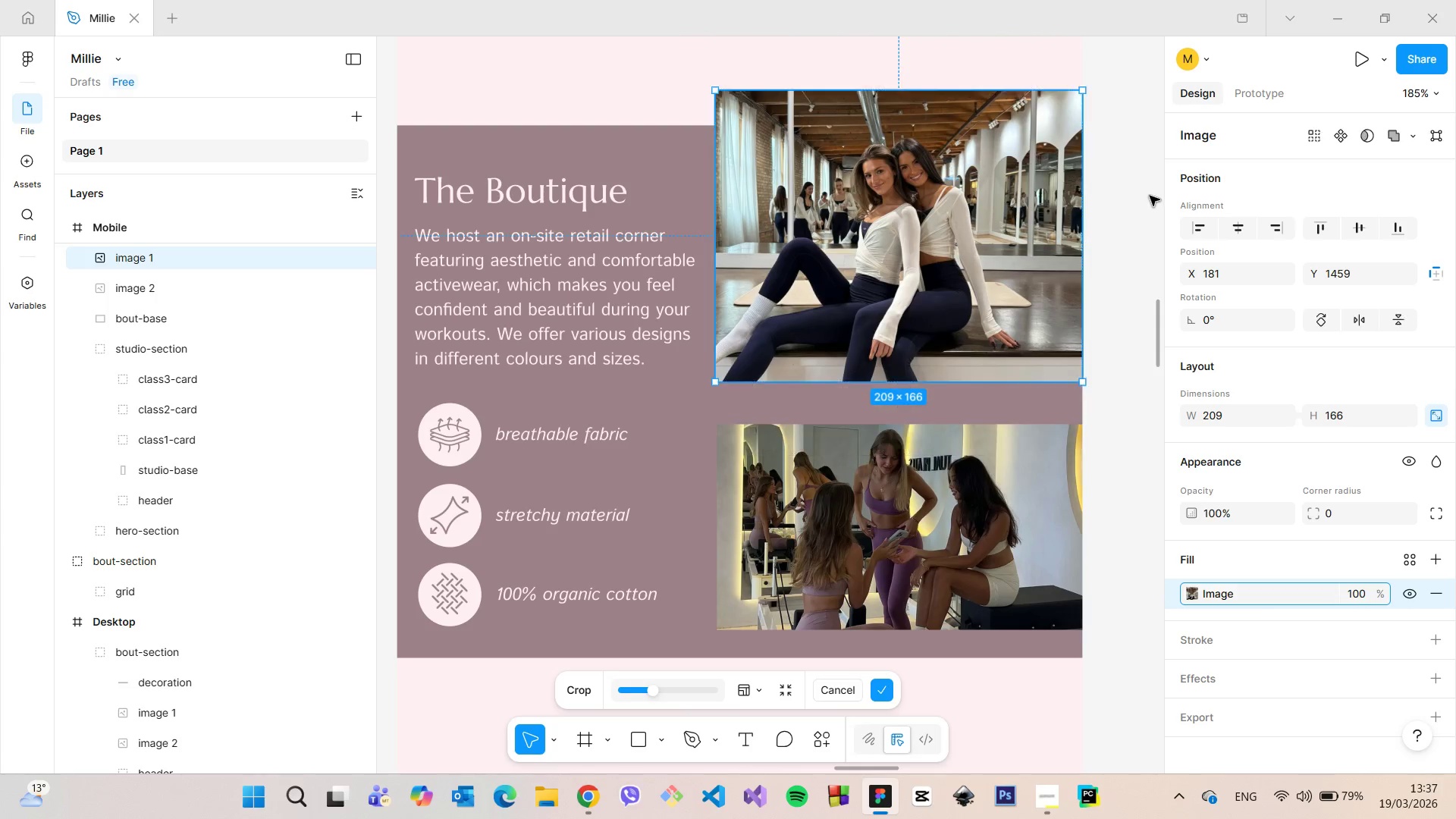 
left_click([1150, 196])
 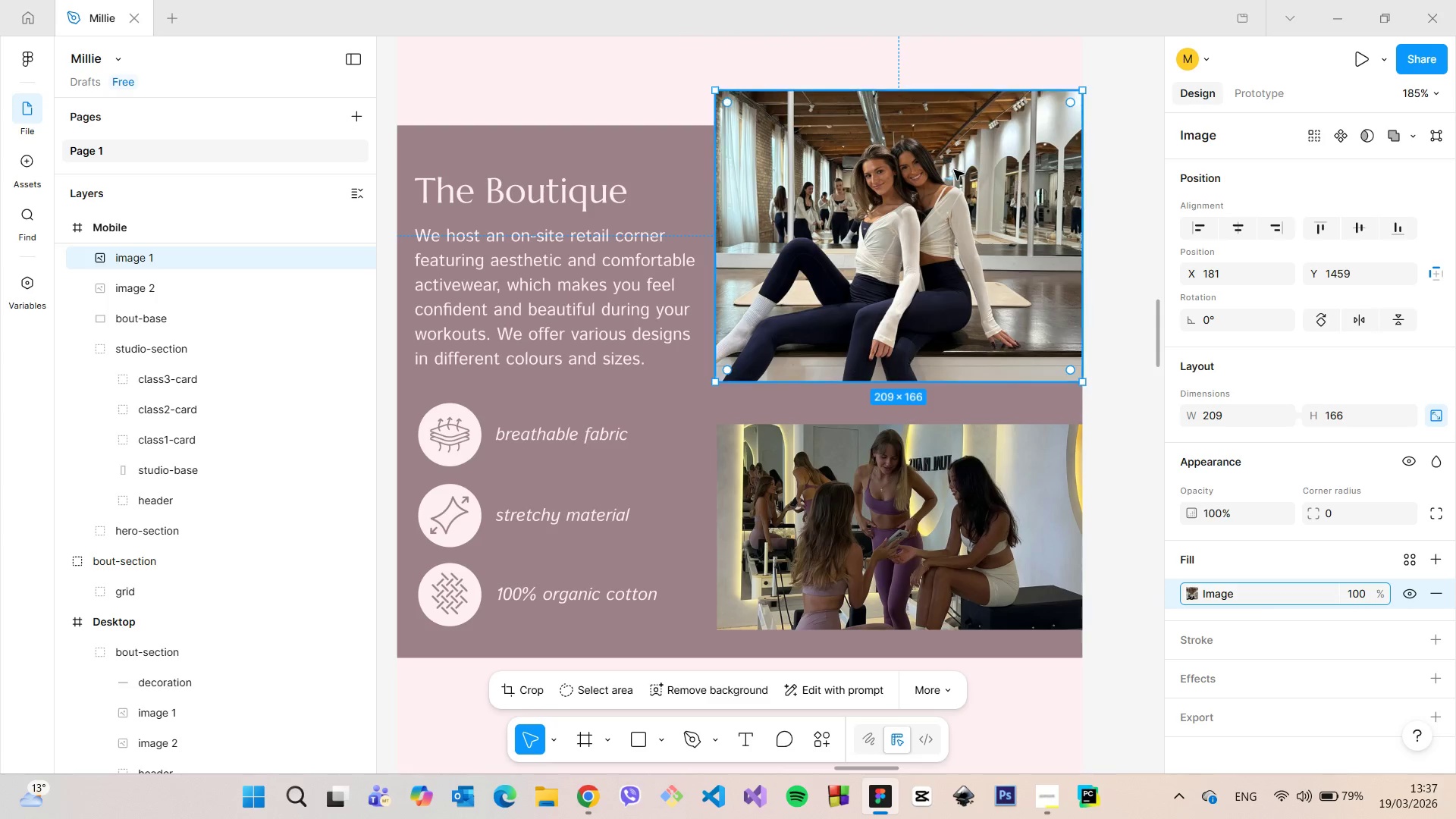 
left_click_drag(start_coordinate=[954, 170], to_coordinate=[950, 202])
 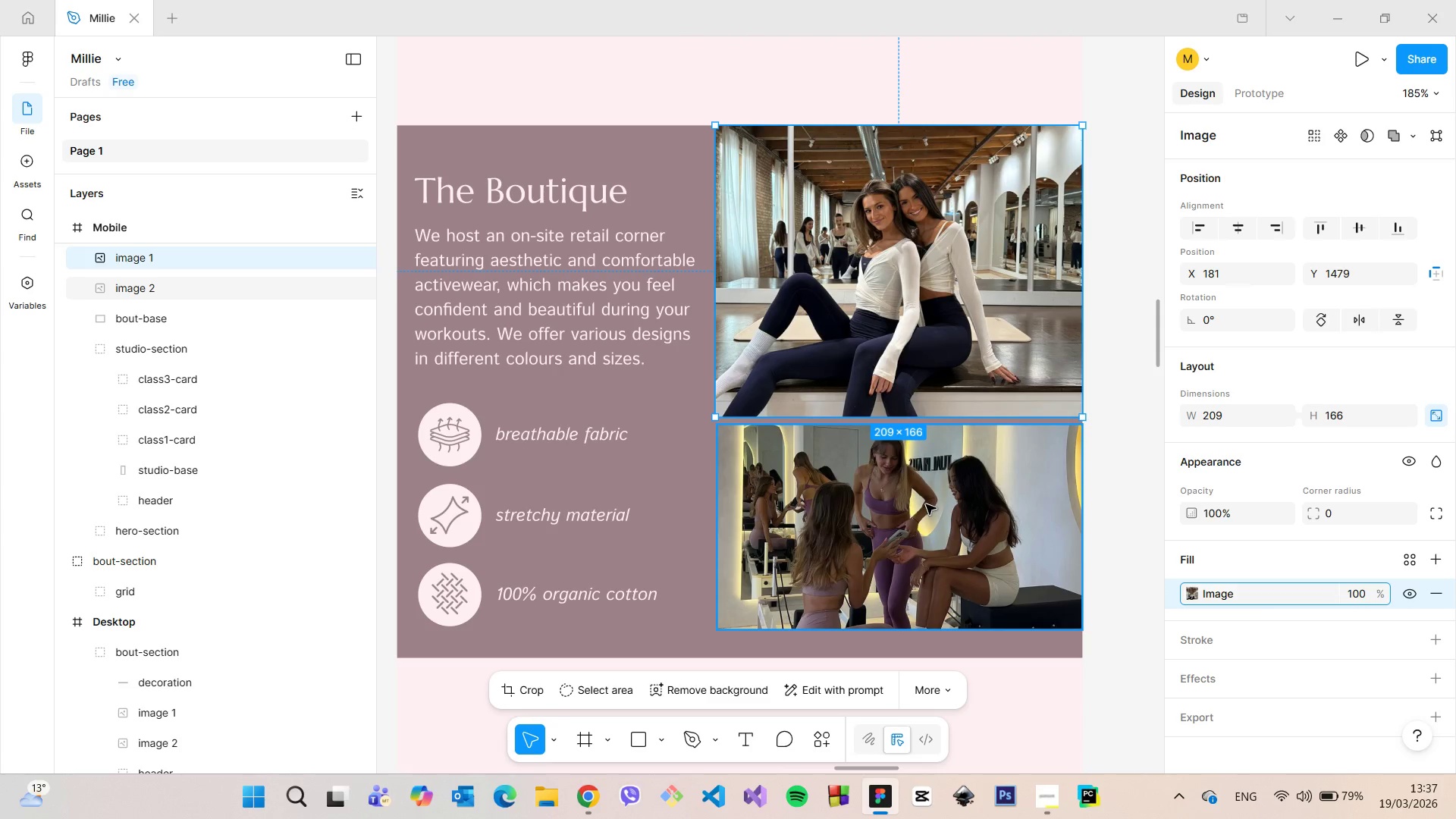 
left_click([926, 504])
 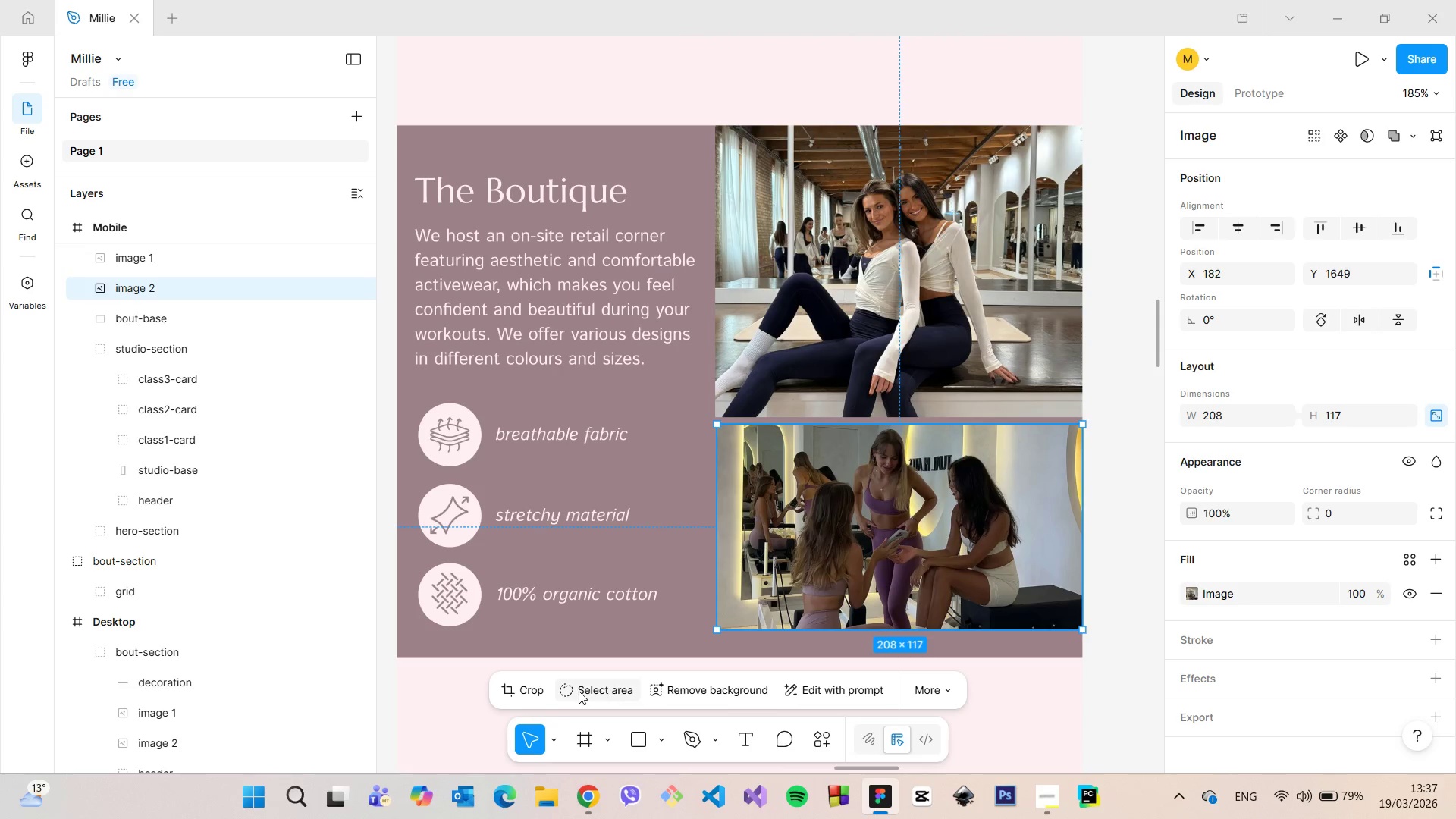 
left_click([528, 695])
 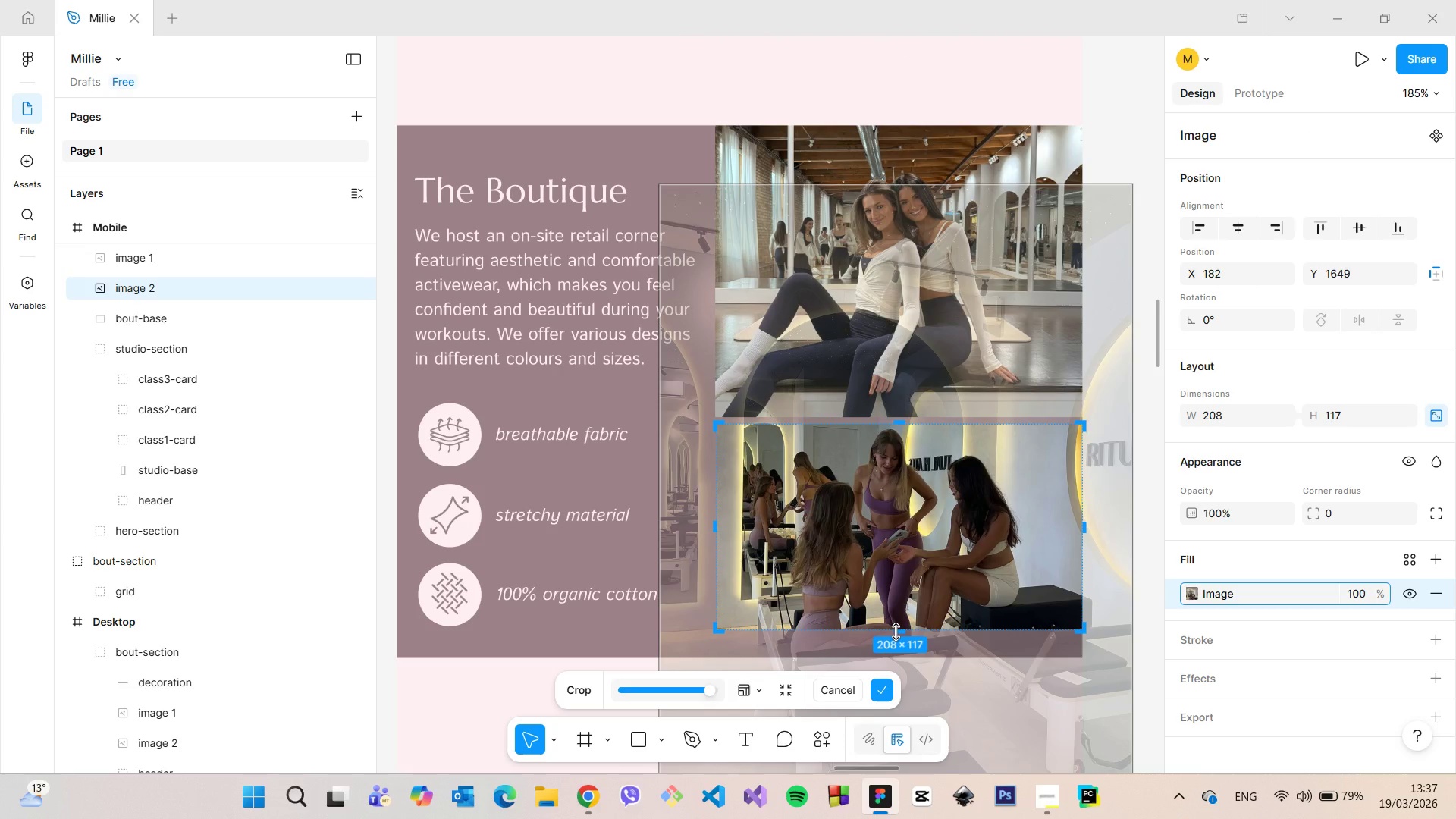 
left_click_drag(start_coordinate=[896, 632], to_coordinate=[895, 657])
 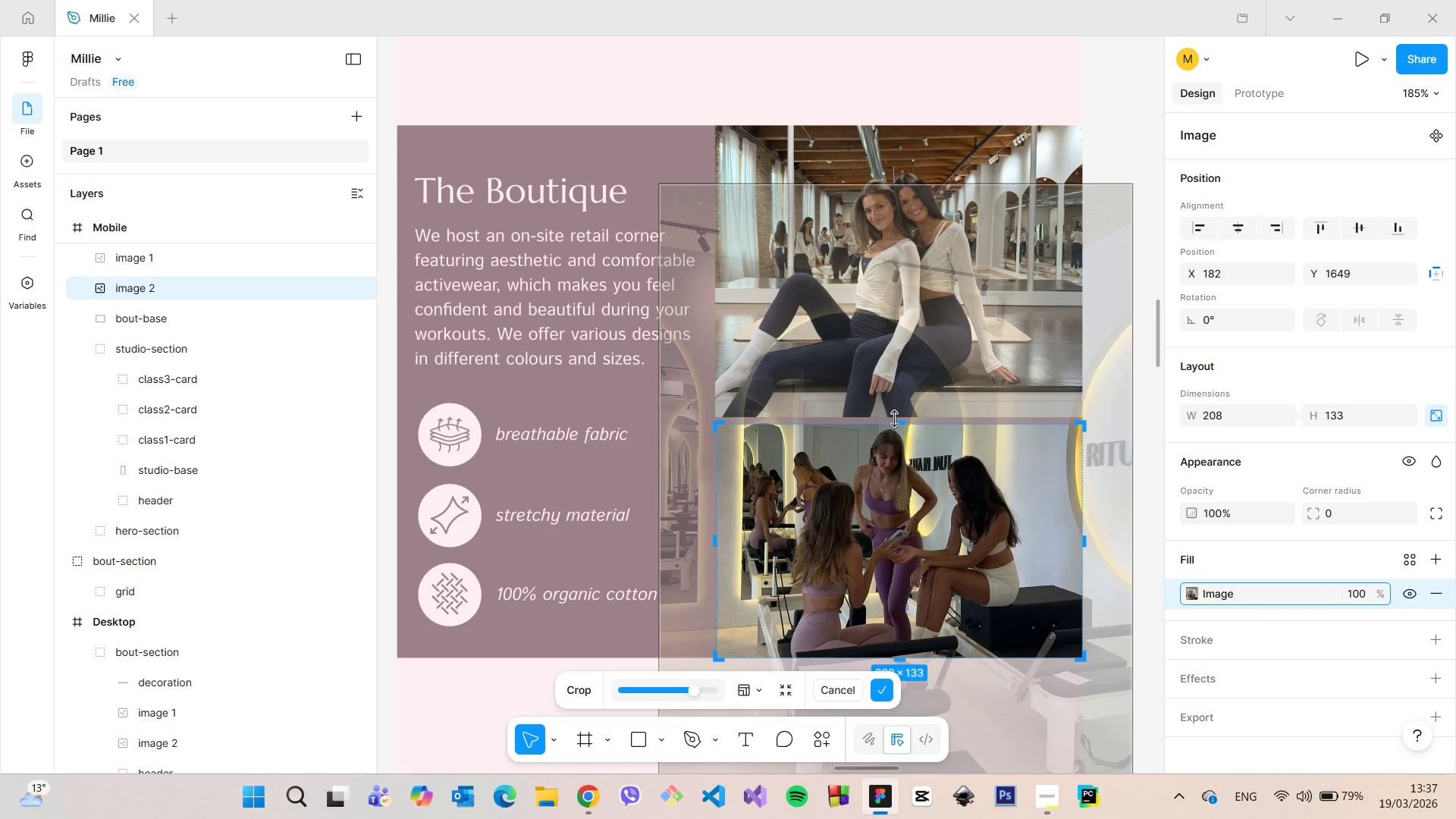 
left_click_drag(start_coordinate=[896, 422], to_coordinate=[895, 417])
 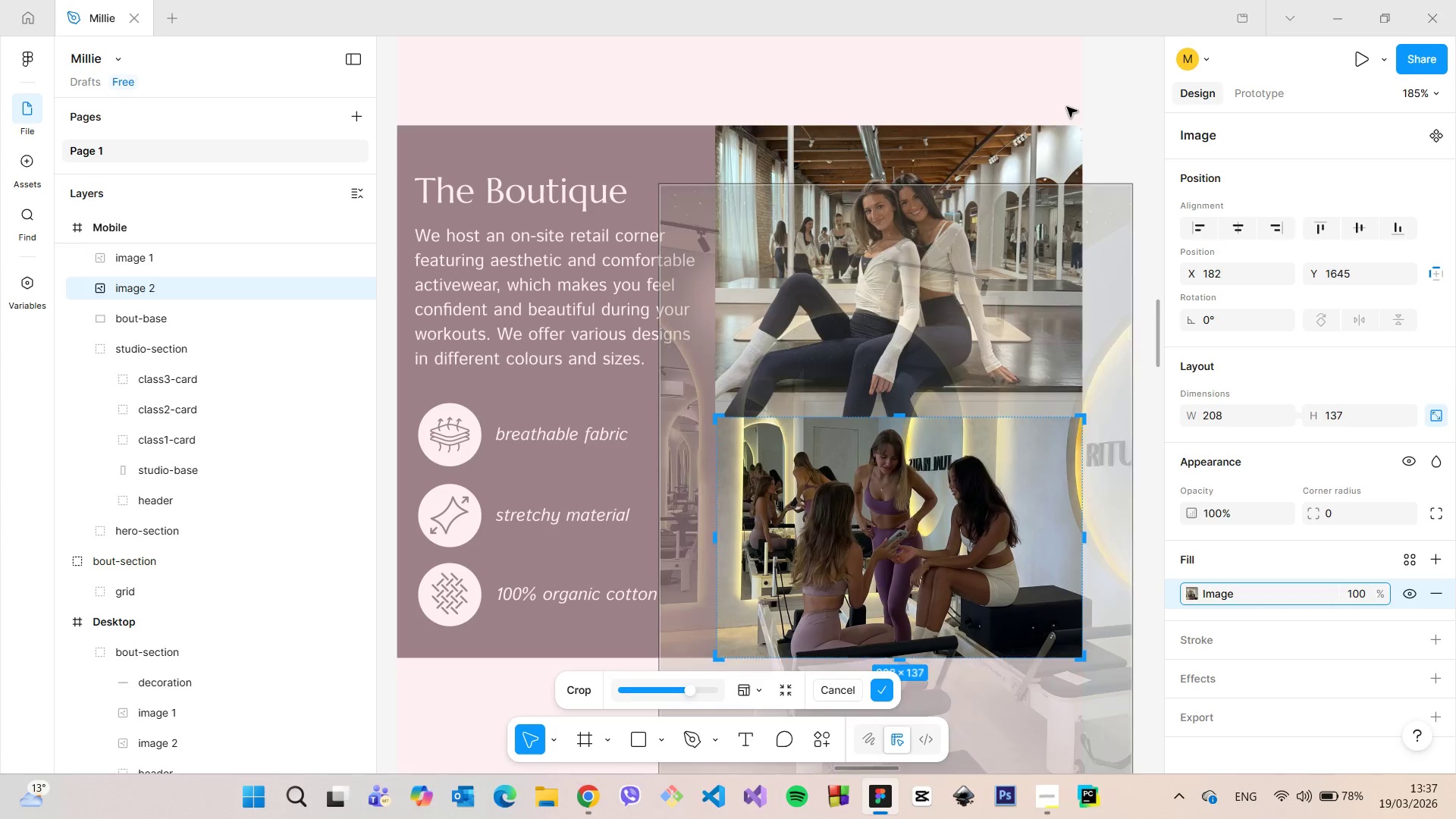 
left_click([1067, 107])
 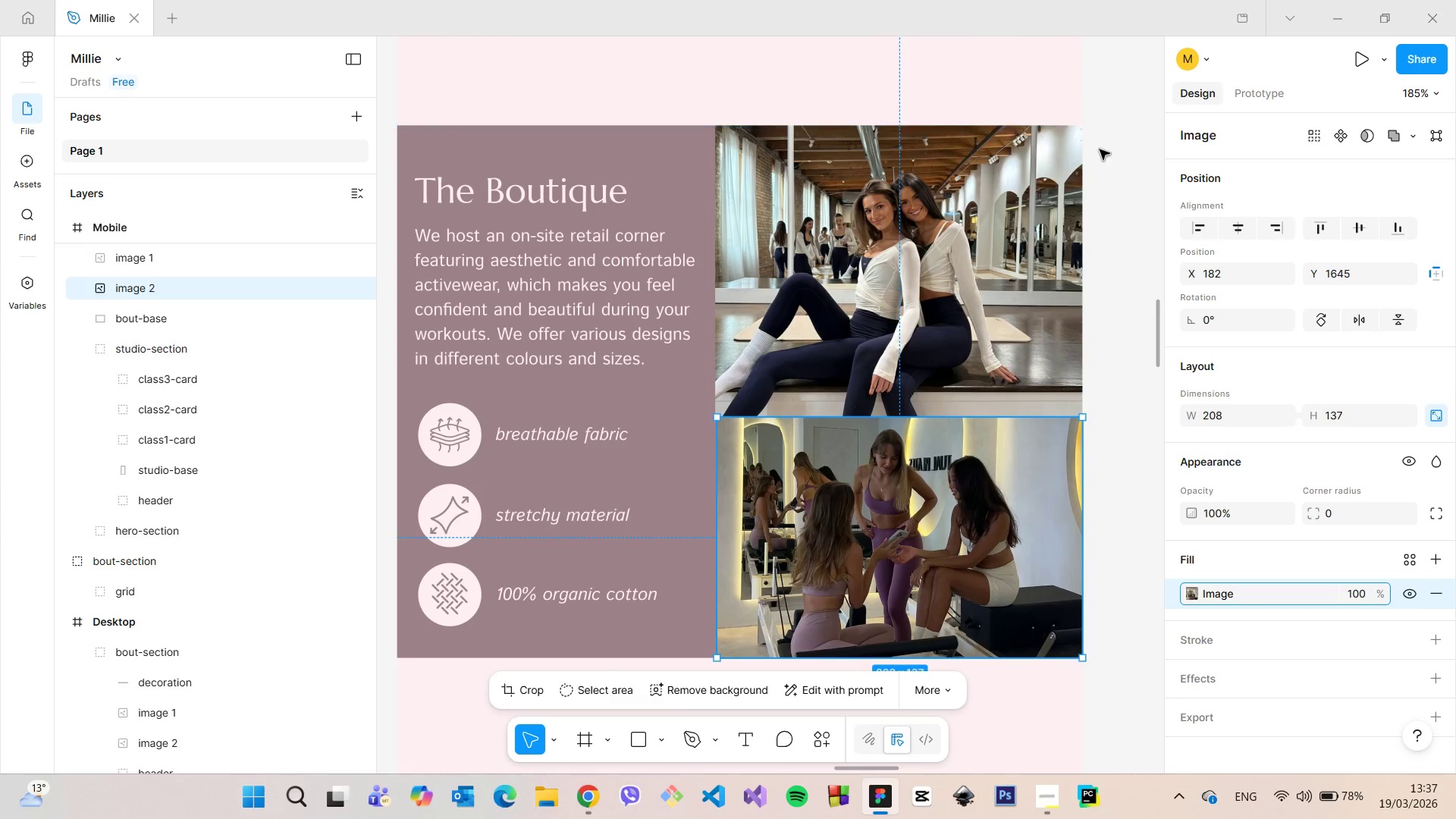 
left_click([1100, 149])
 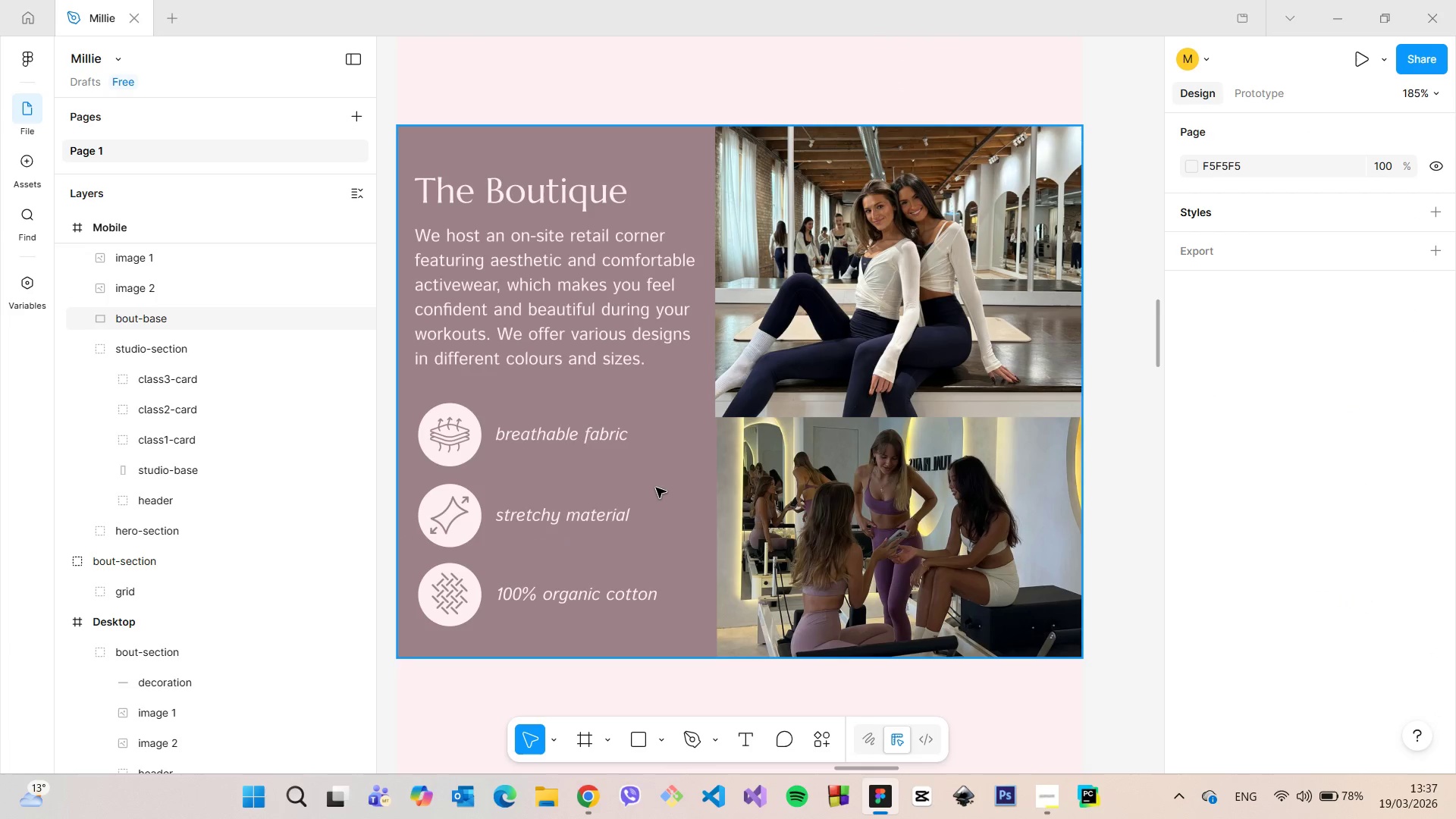 
left_click([656, 488])
 